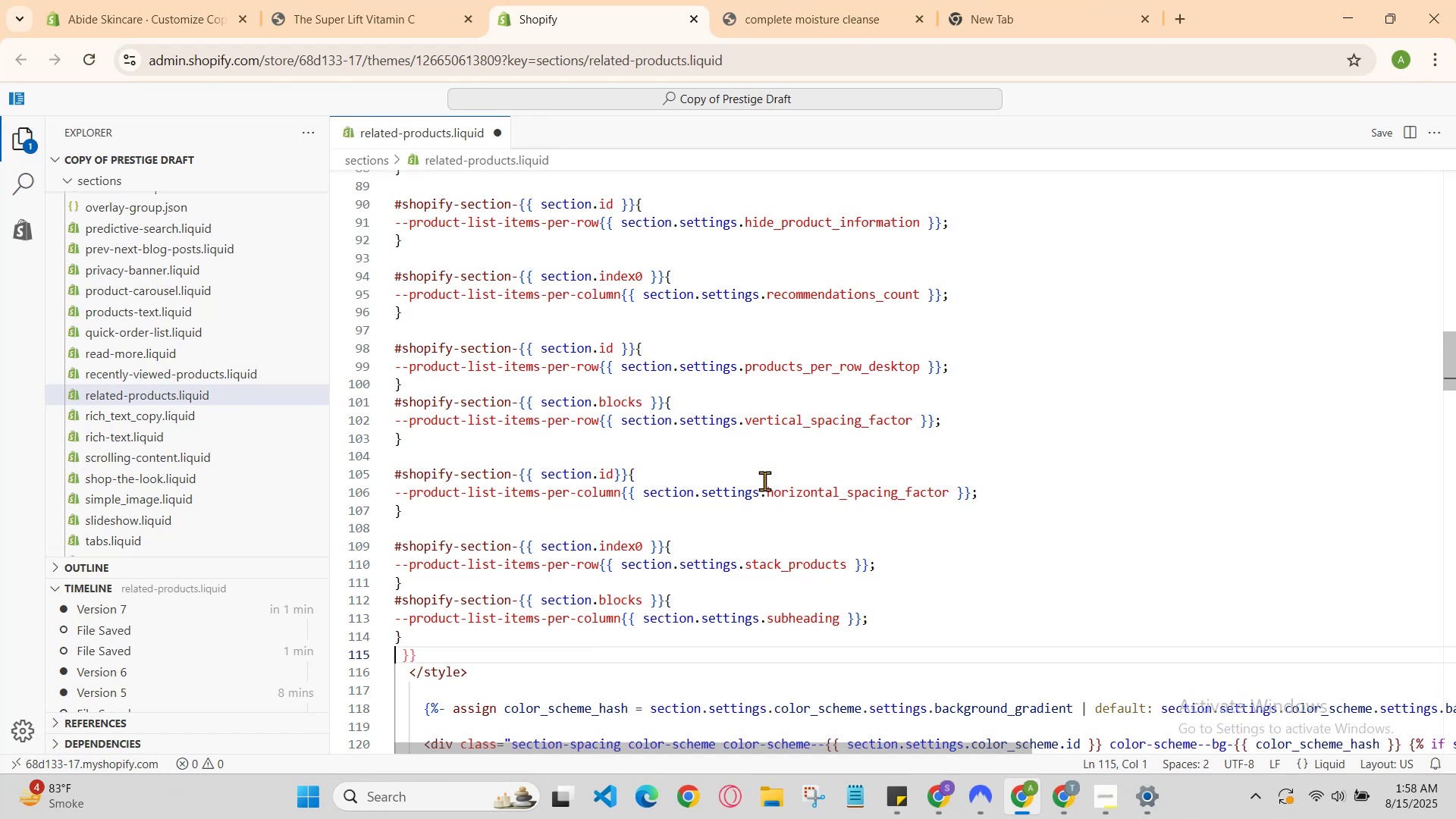 
key(Control+Z)
 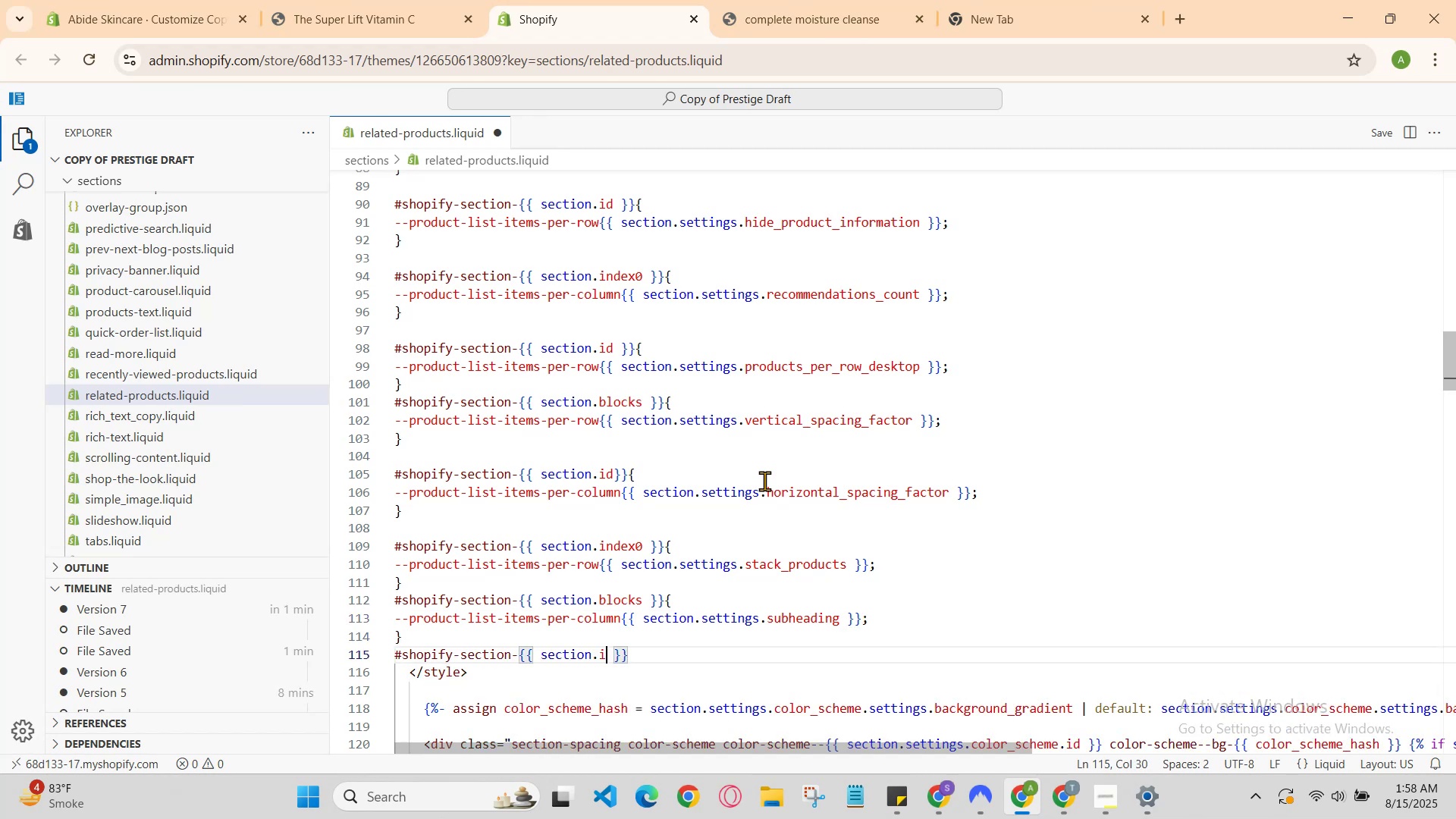 
key(D)
 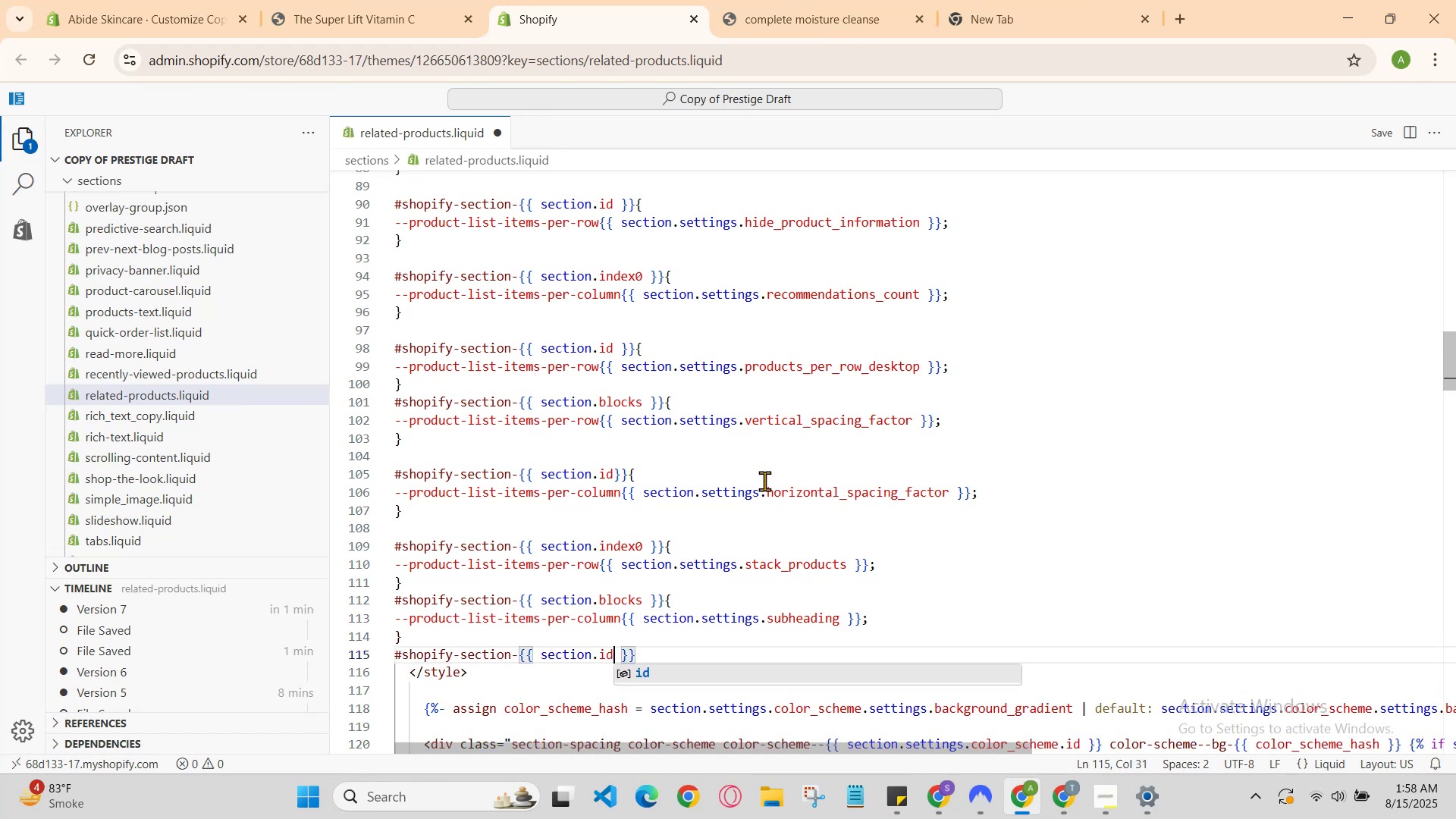 
key(ArrowRight)
 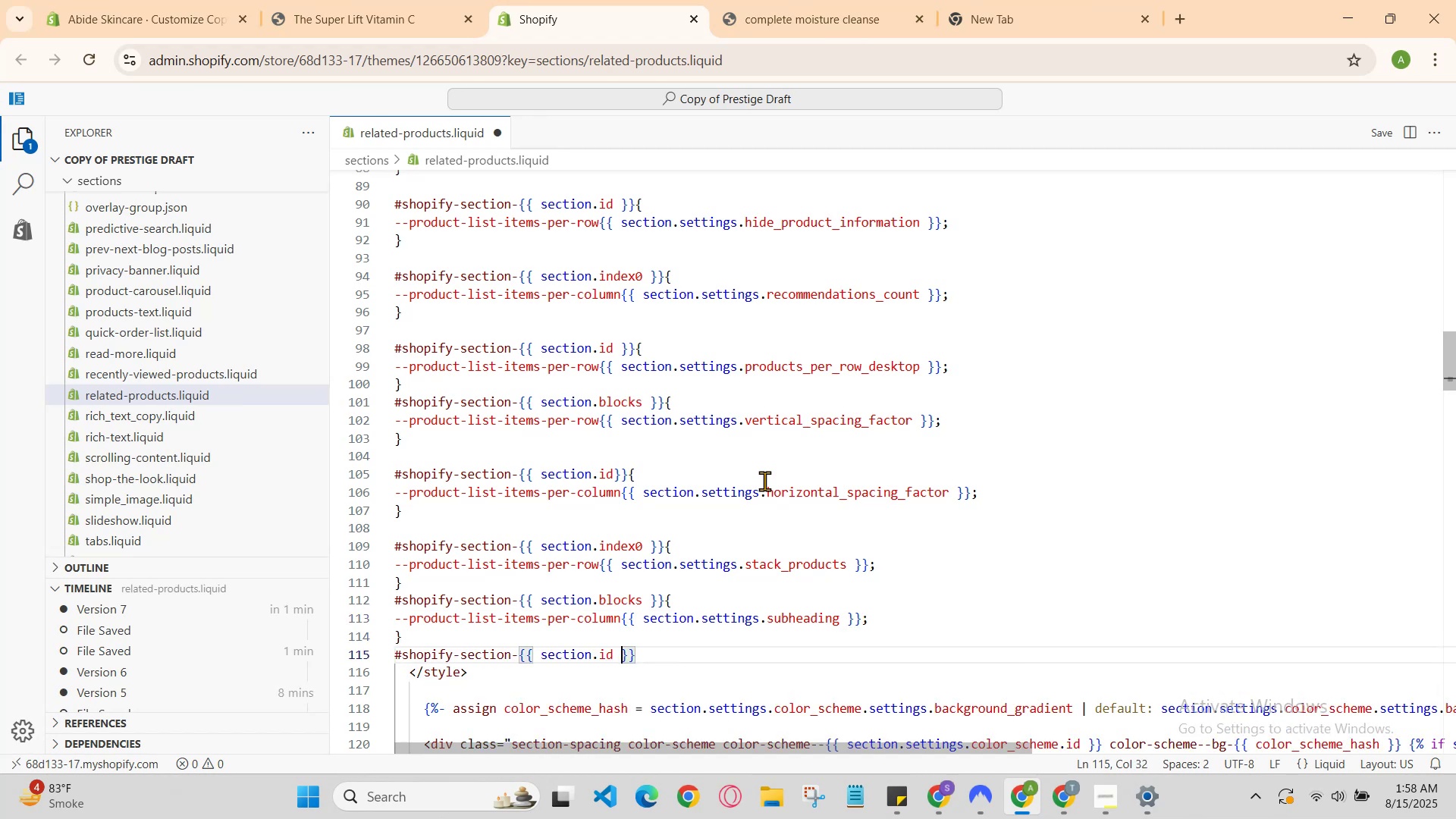 
key(ArrowRight)
 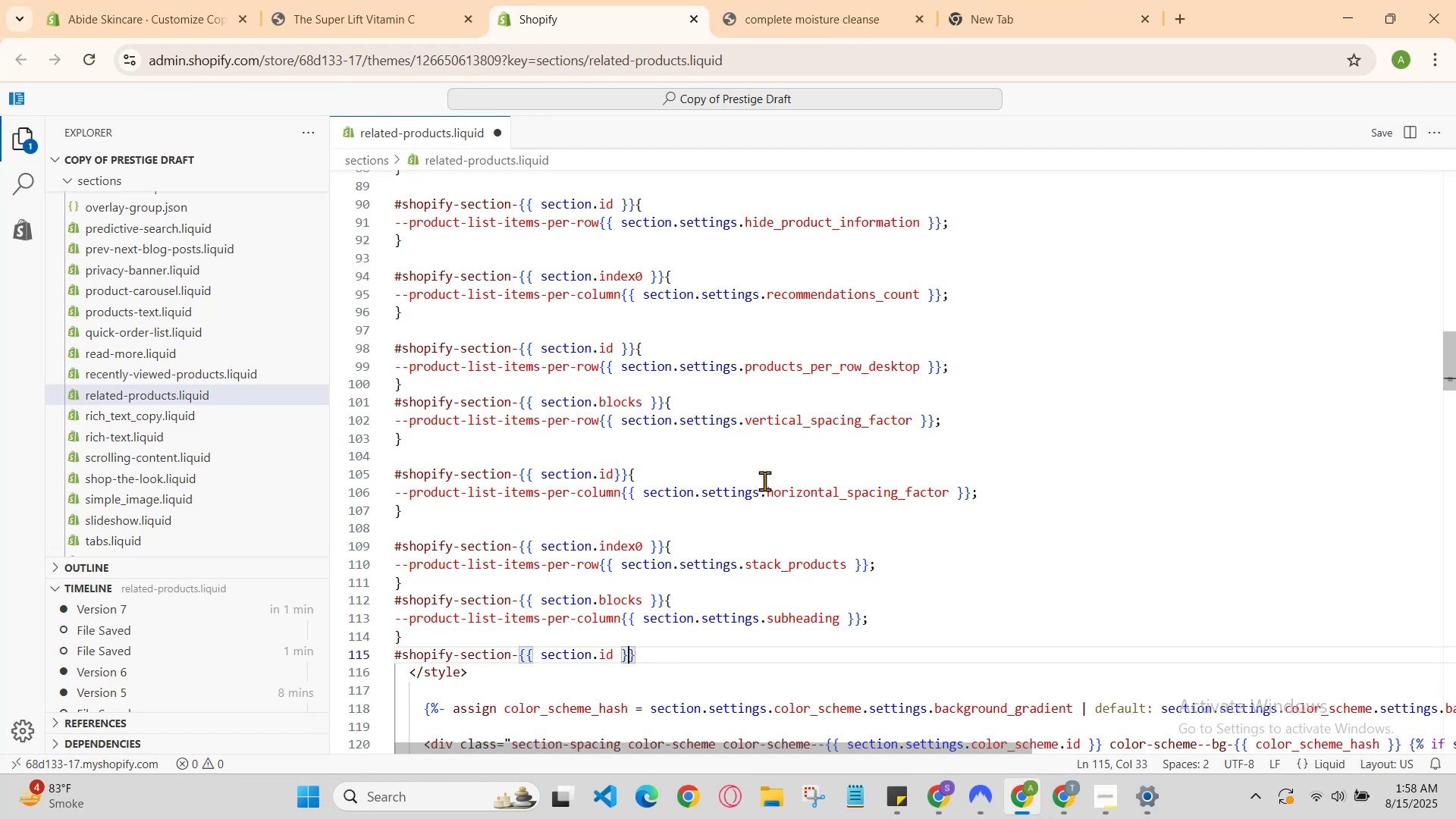 
key(ArrowRight)
 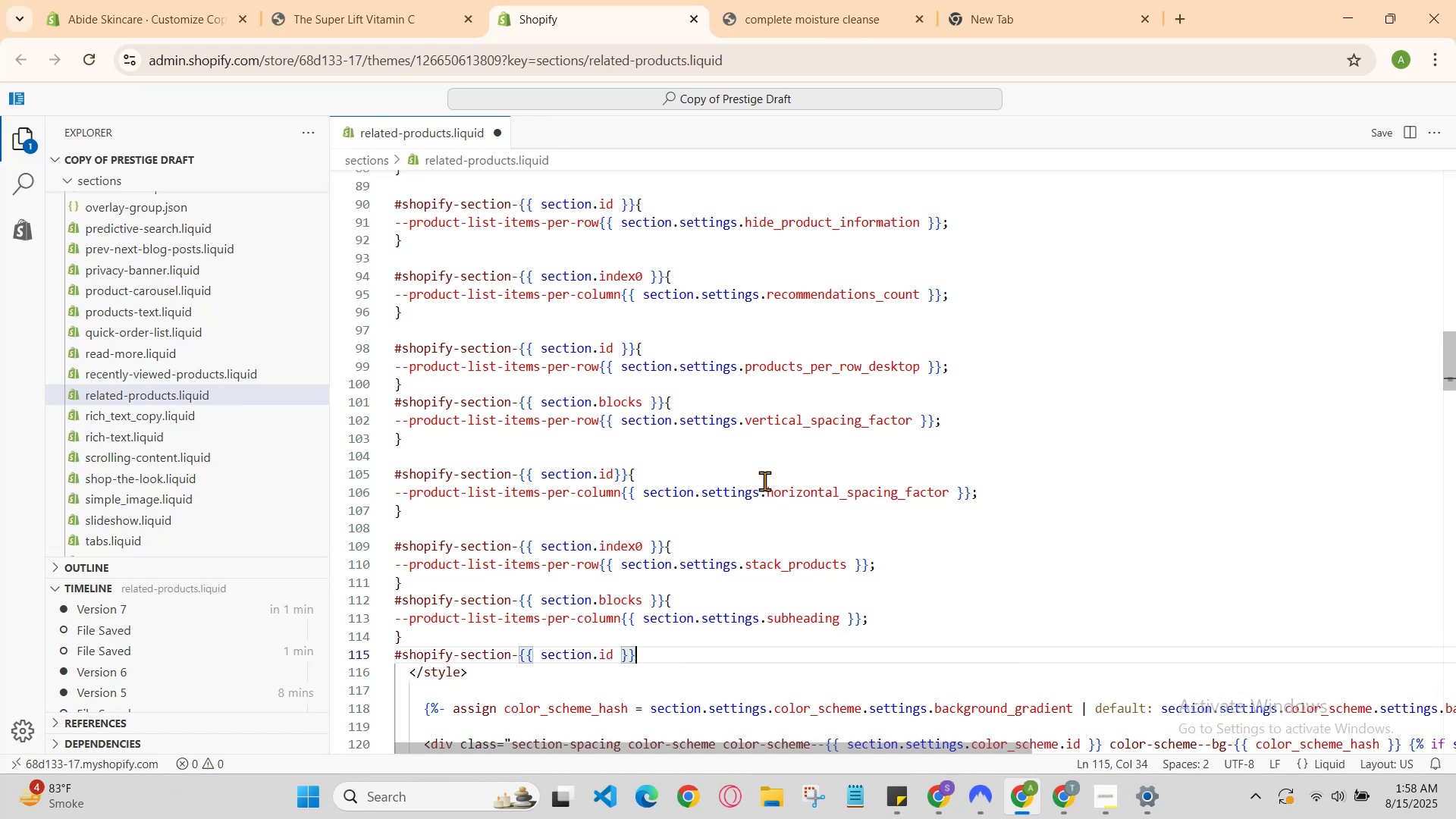 
key(Shift+BracketLeft)
 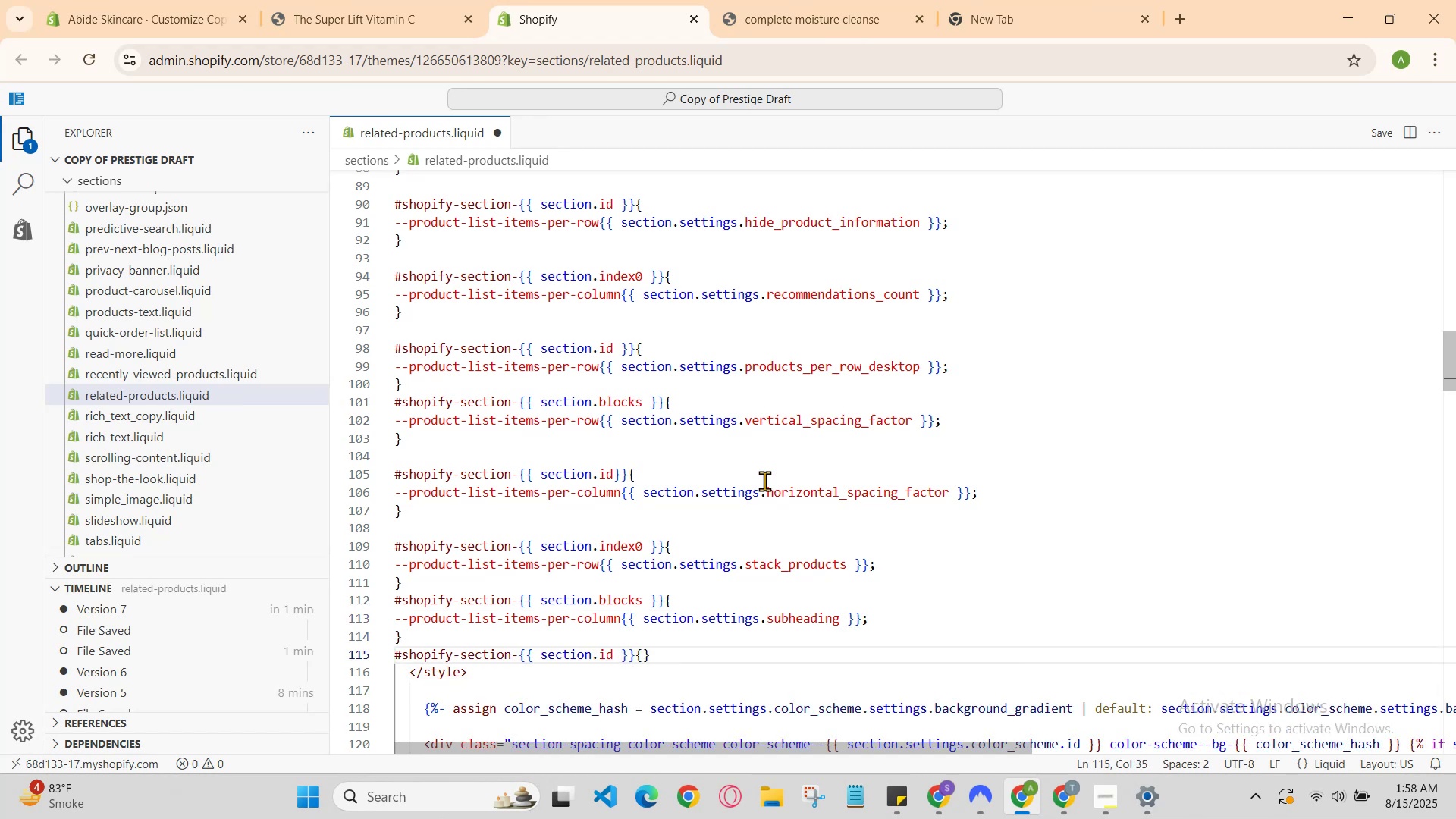 
key(Enter)
 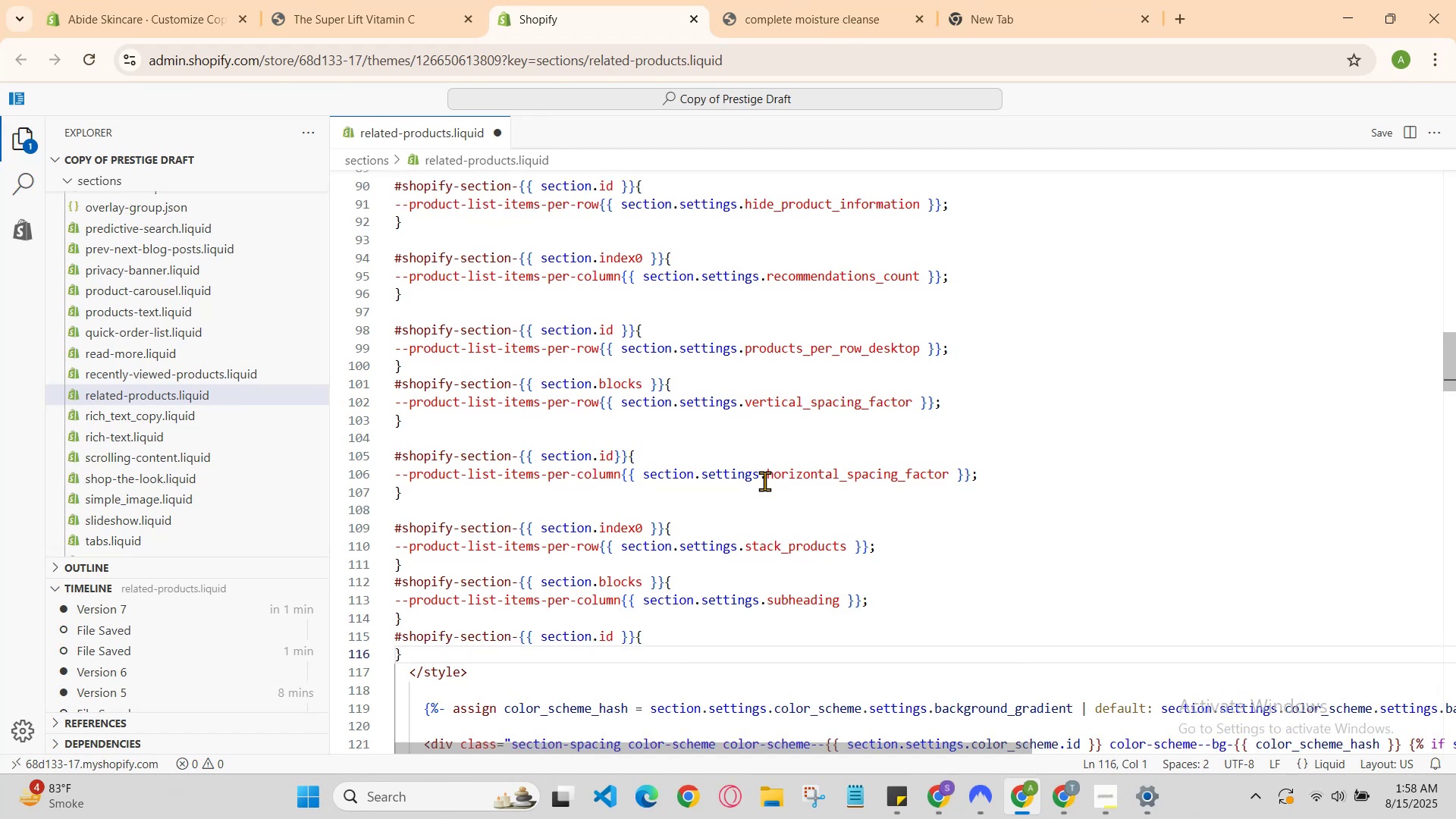 
key(Enter)
 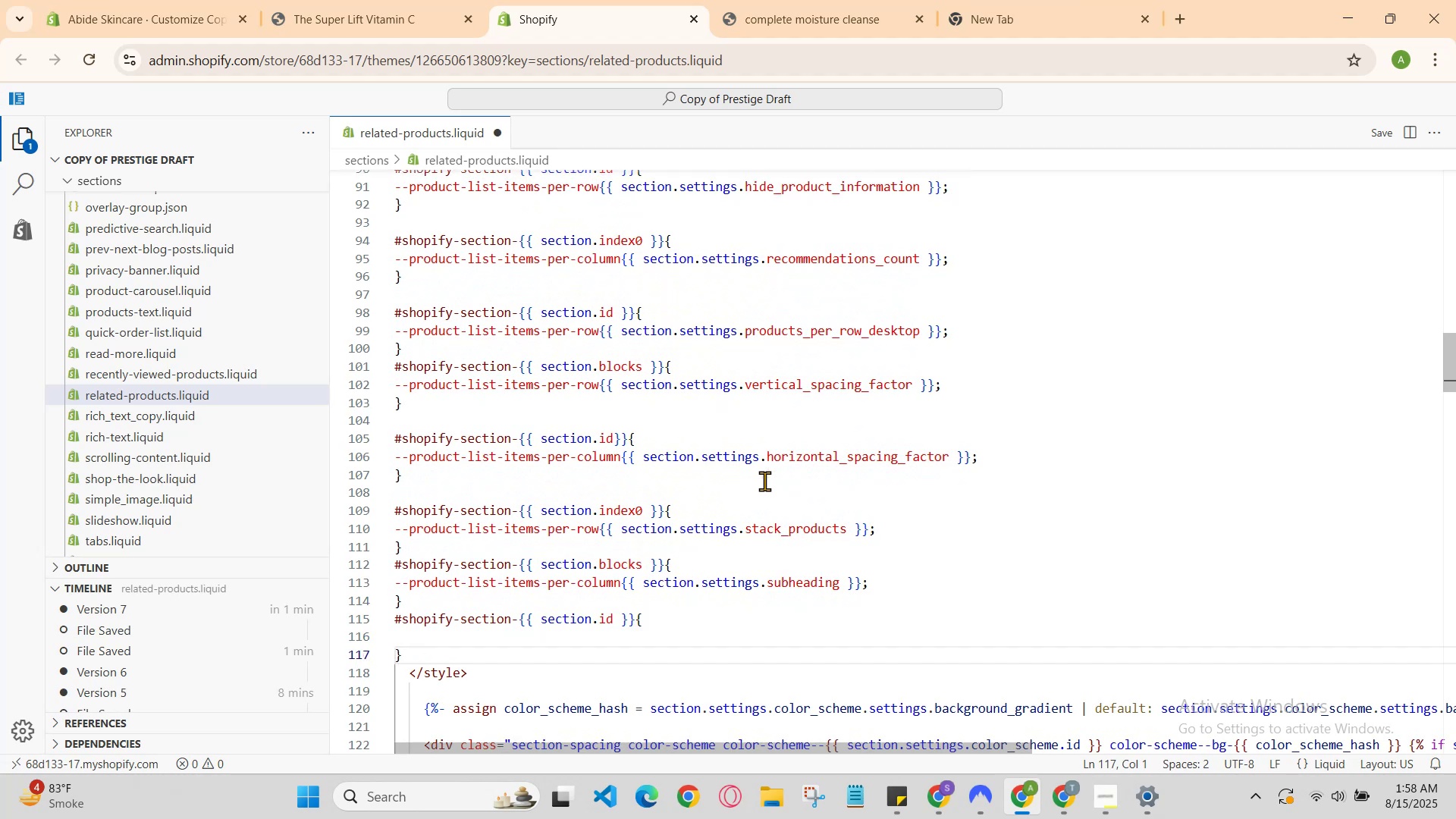 
key(ArrowUp)
 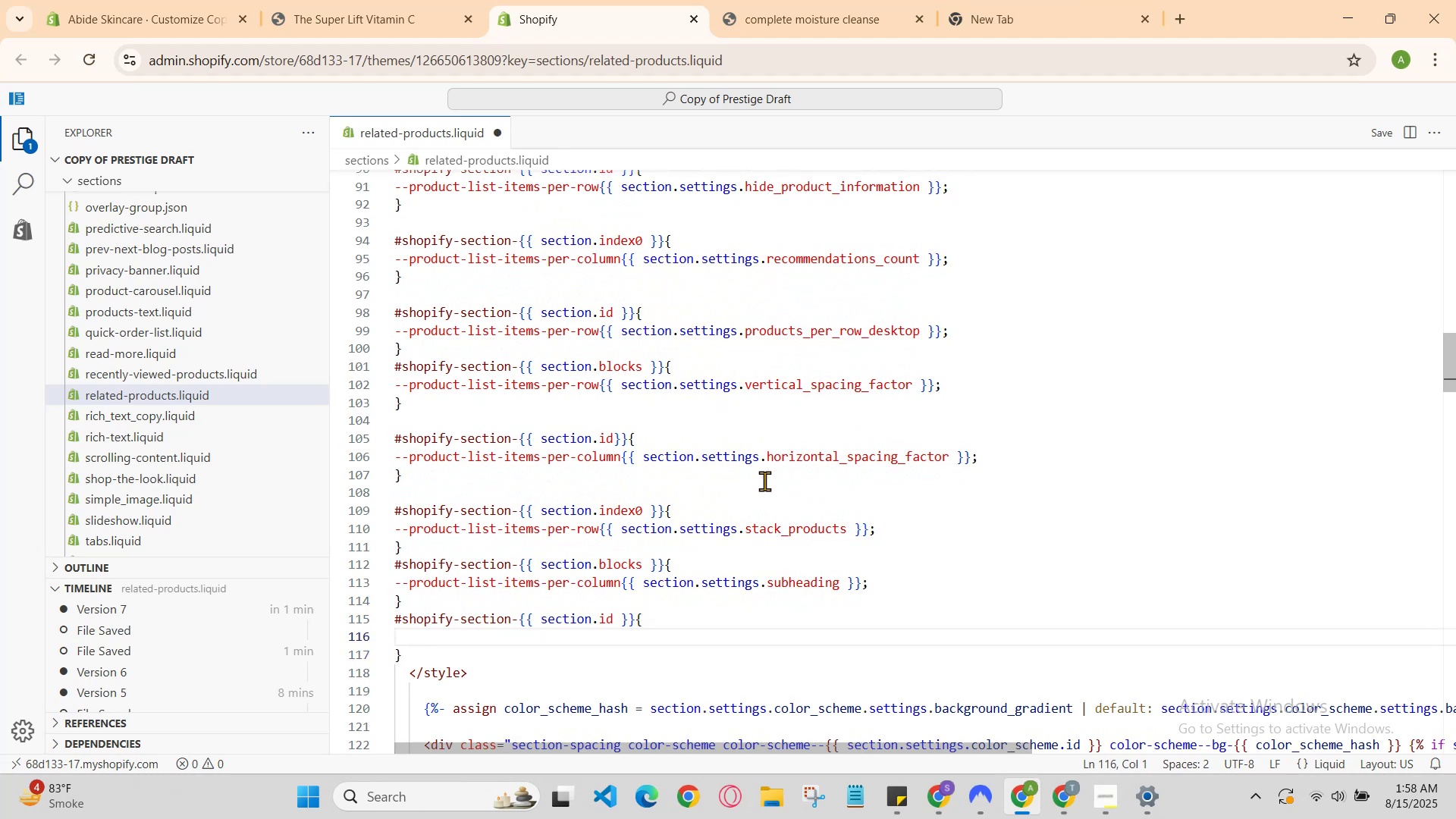 
type(--prod)
 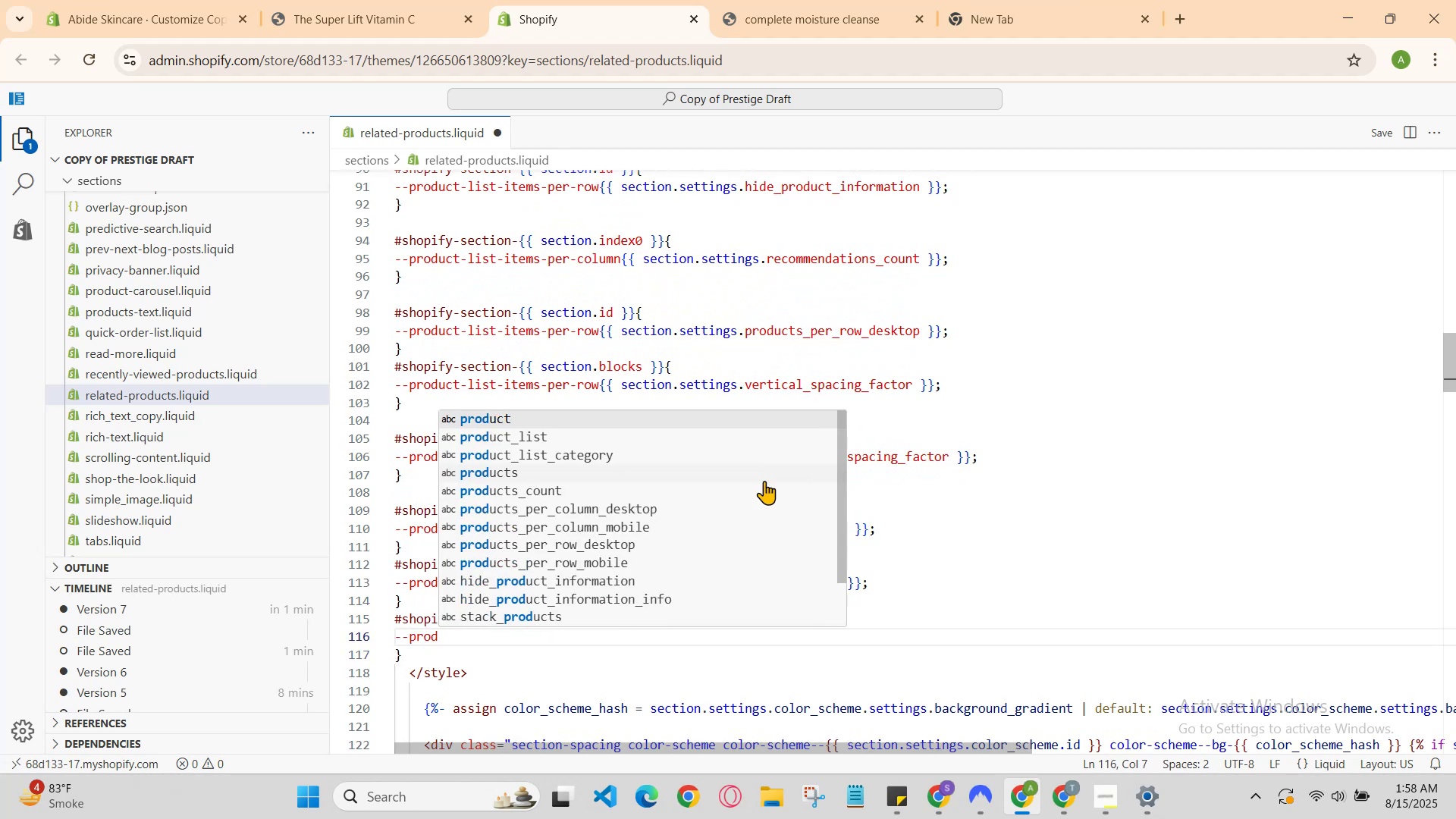 
key(Enter)
 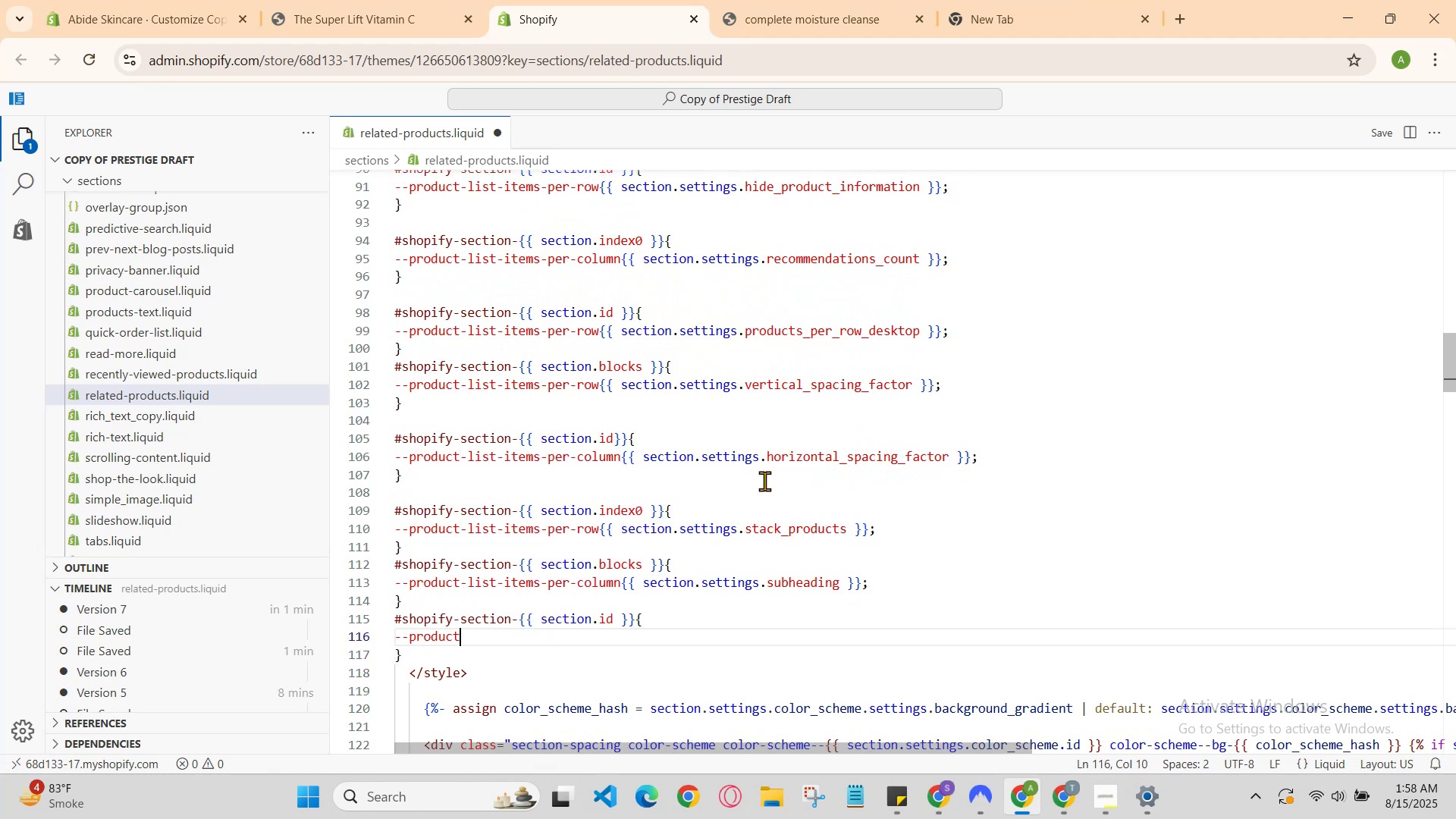 
type(-lisr-items-per)
 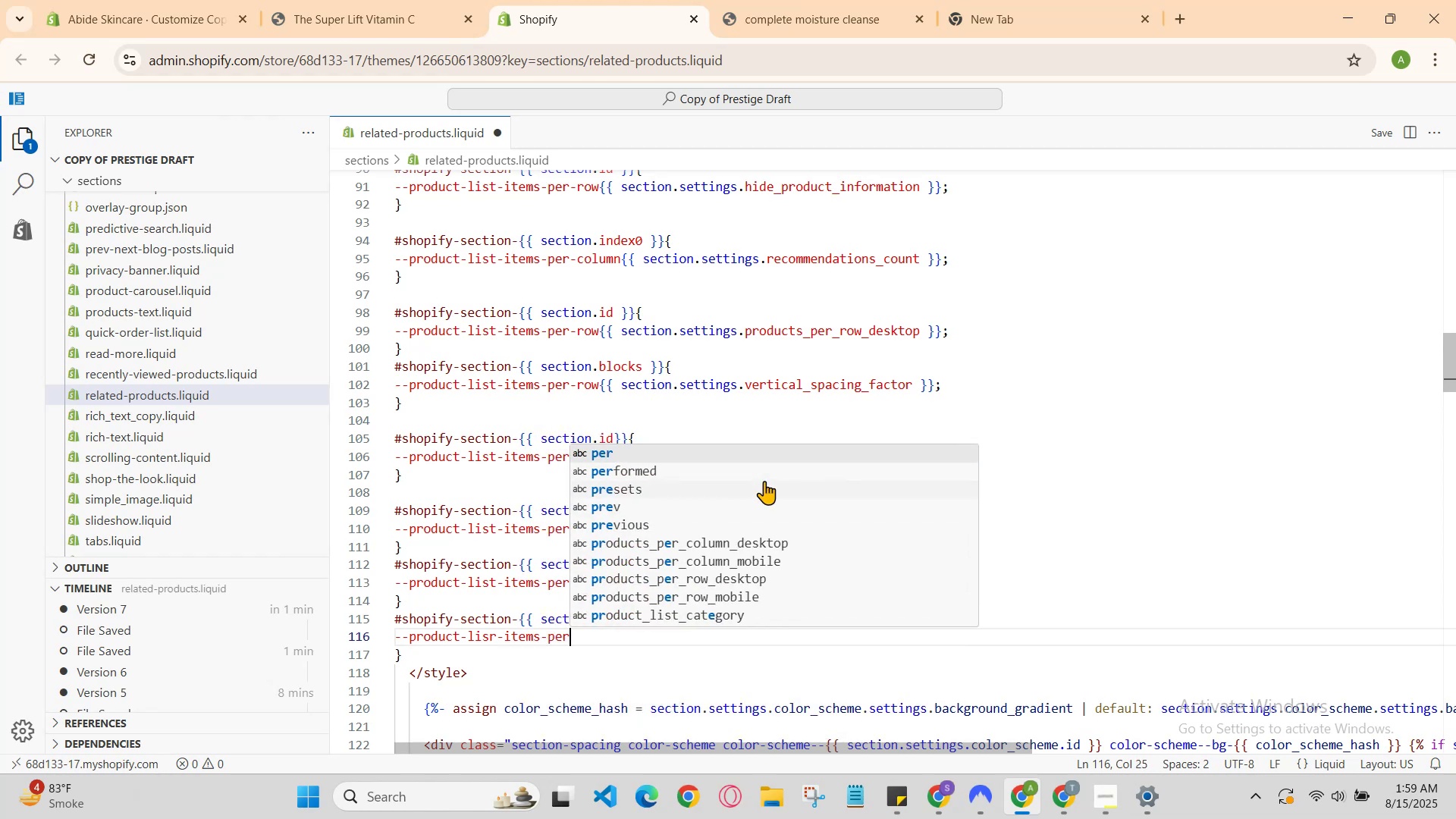 
key(Enter)
 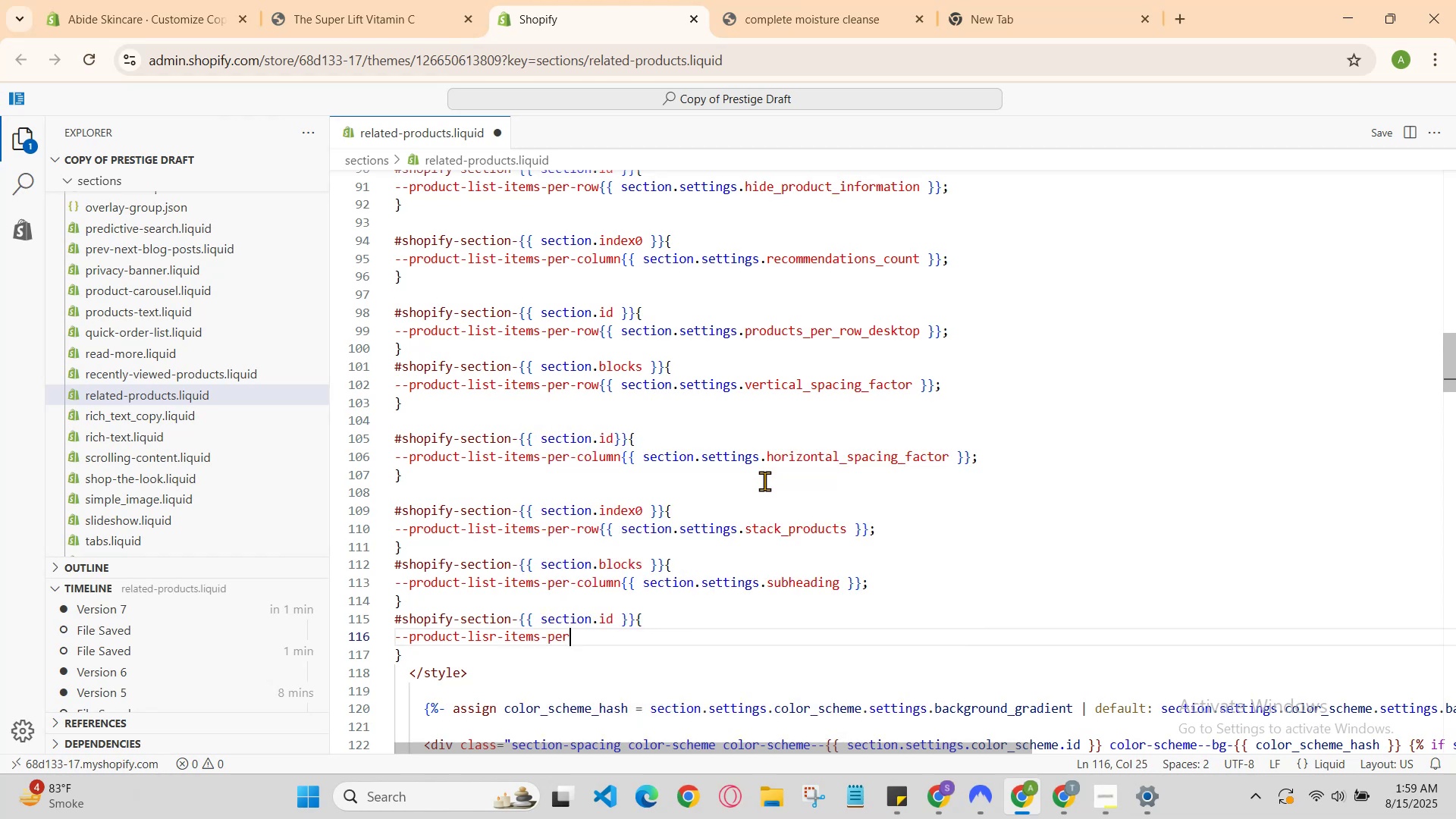 
type(-)
key(Backspace)
type(-row{{section.se)
 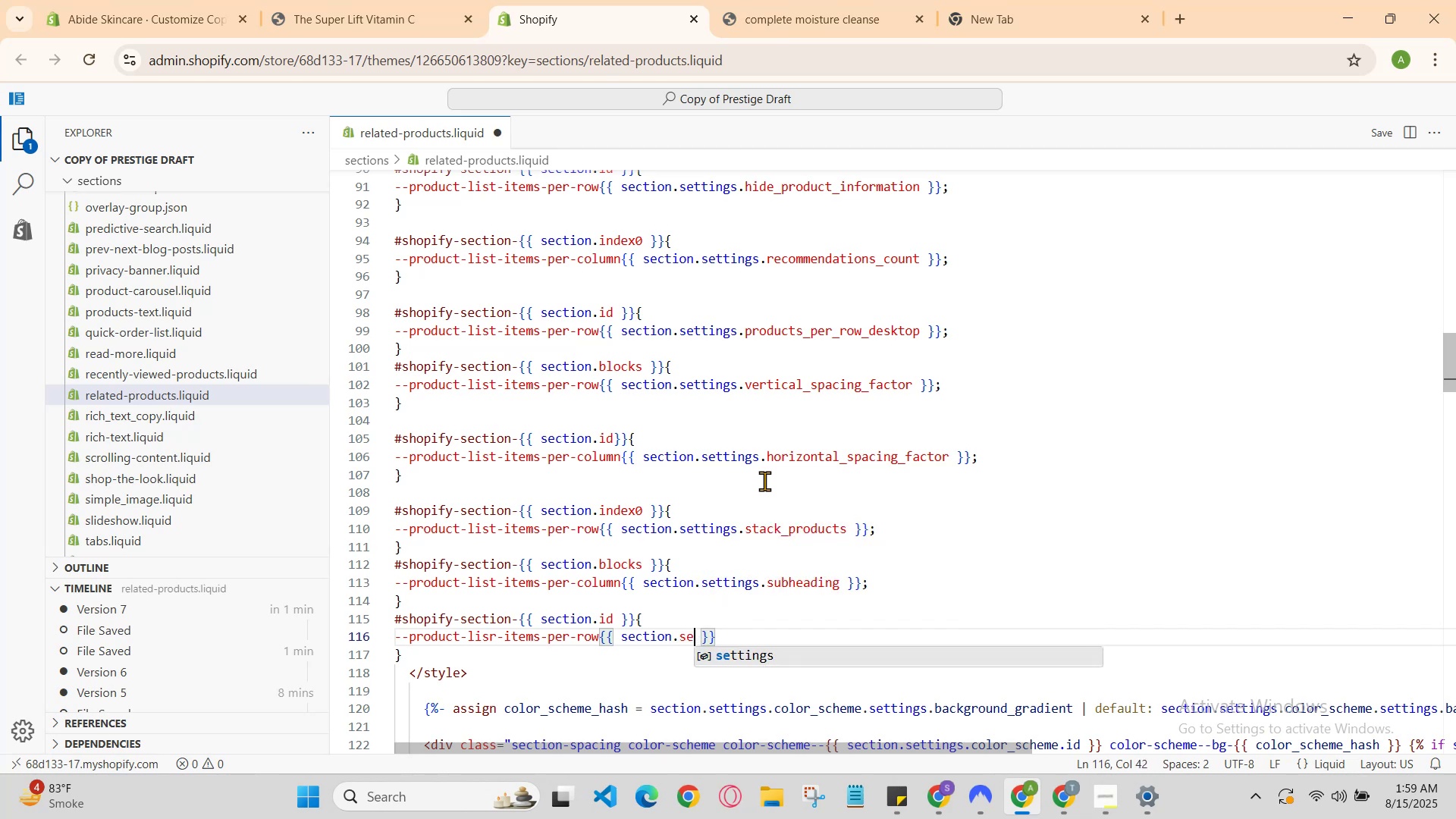 
key(Enter)
 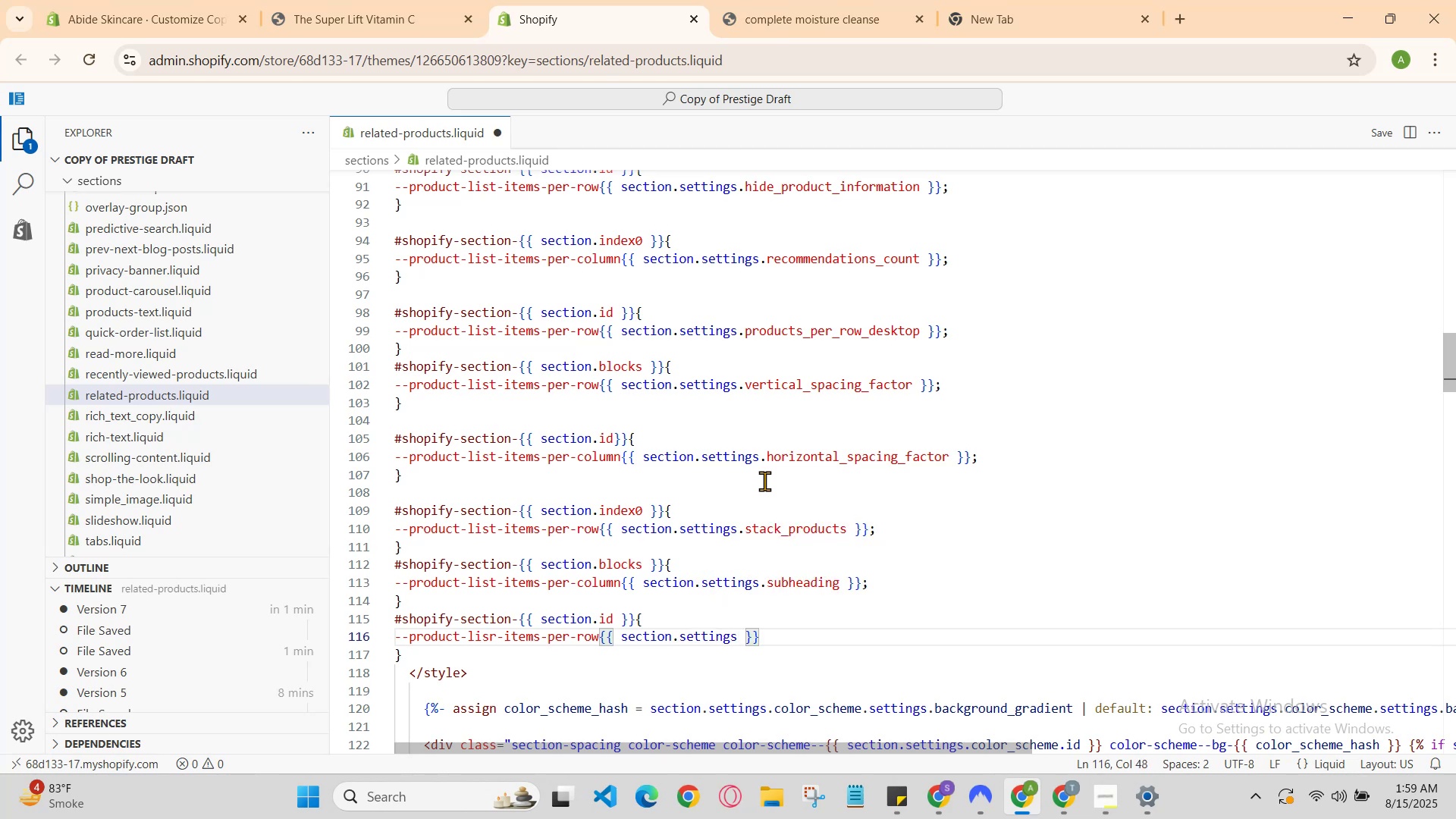 
key(Period)
 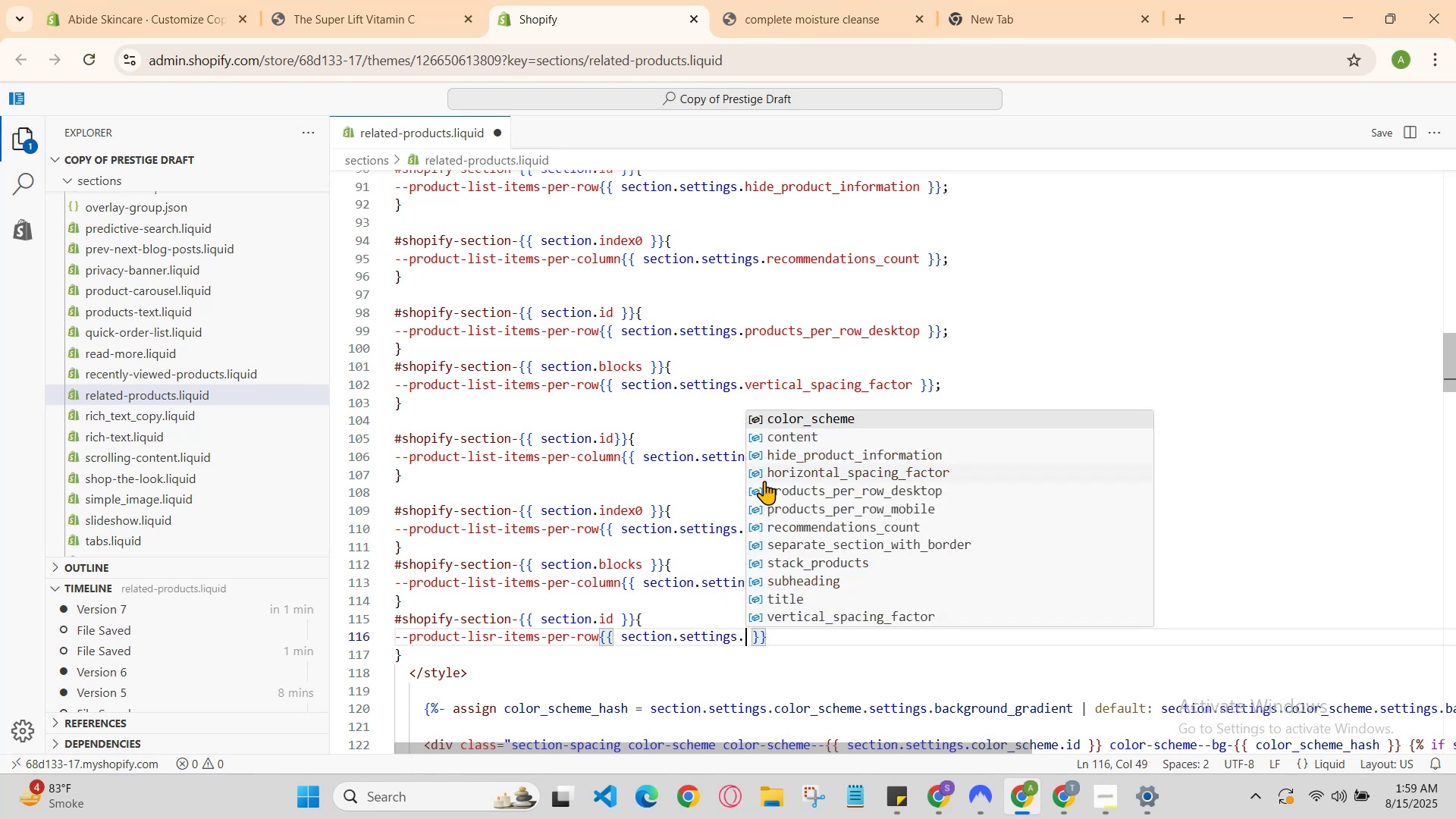 
key(ArrowDown)
 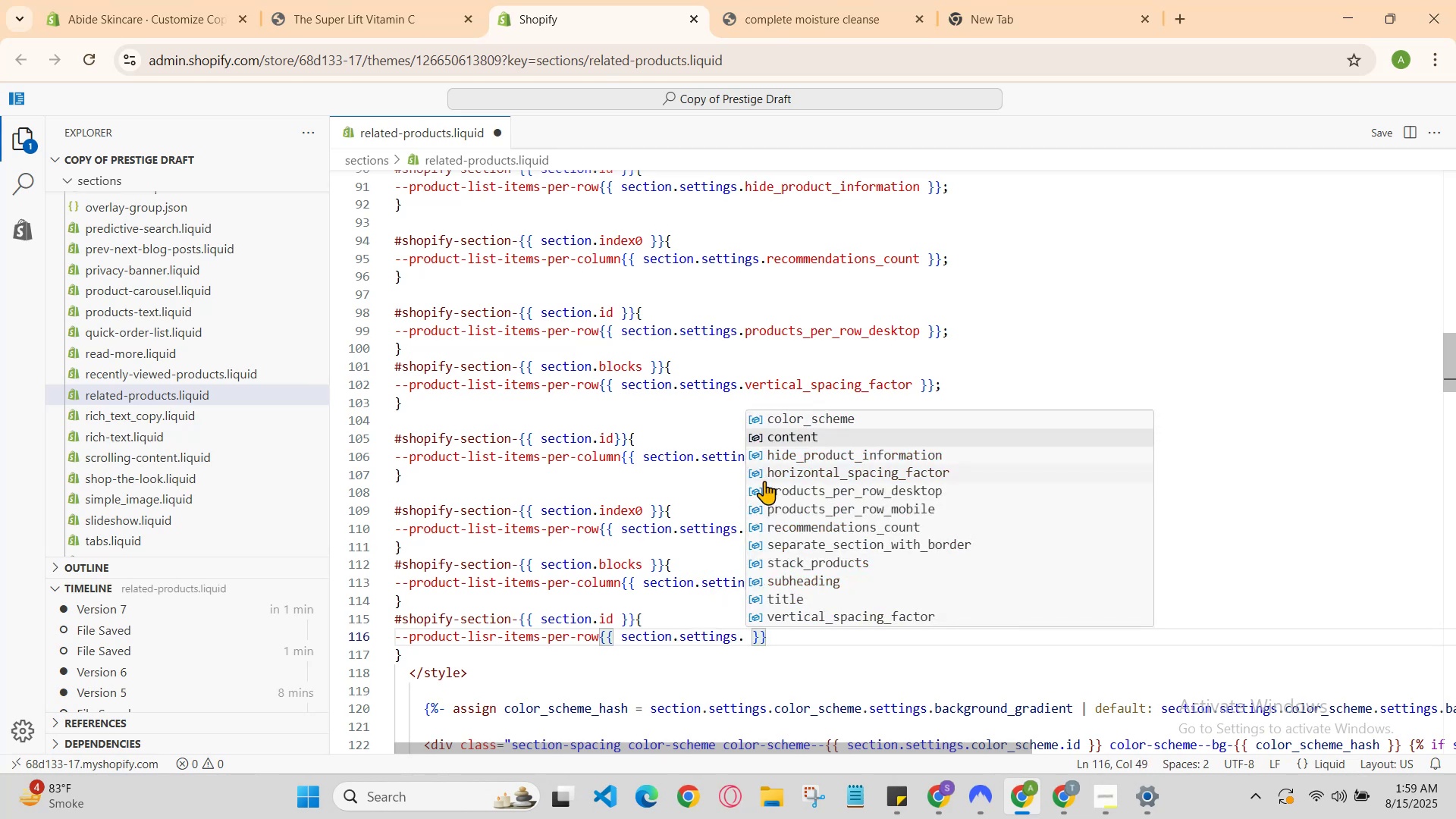 
key(ArrowDown)
 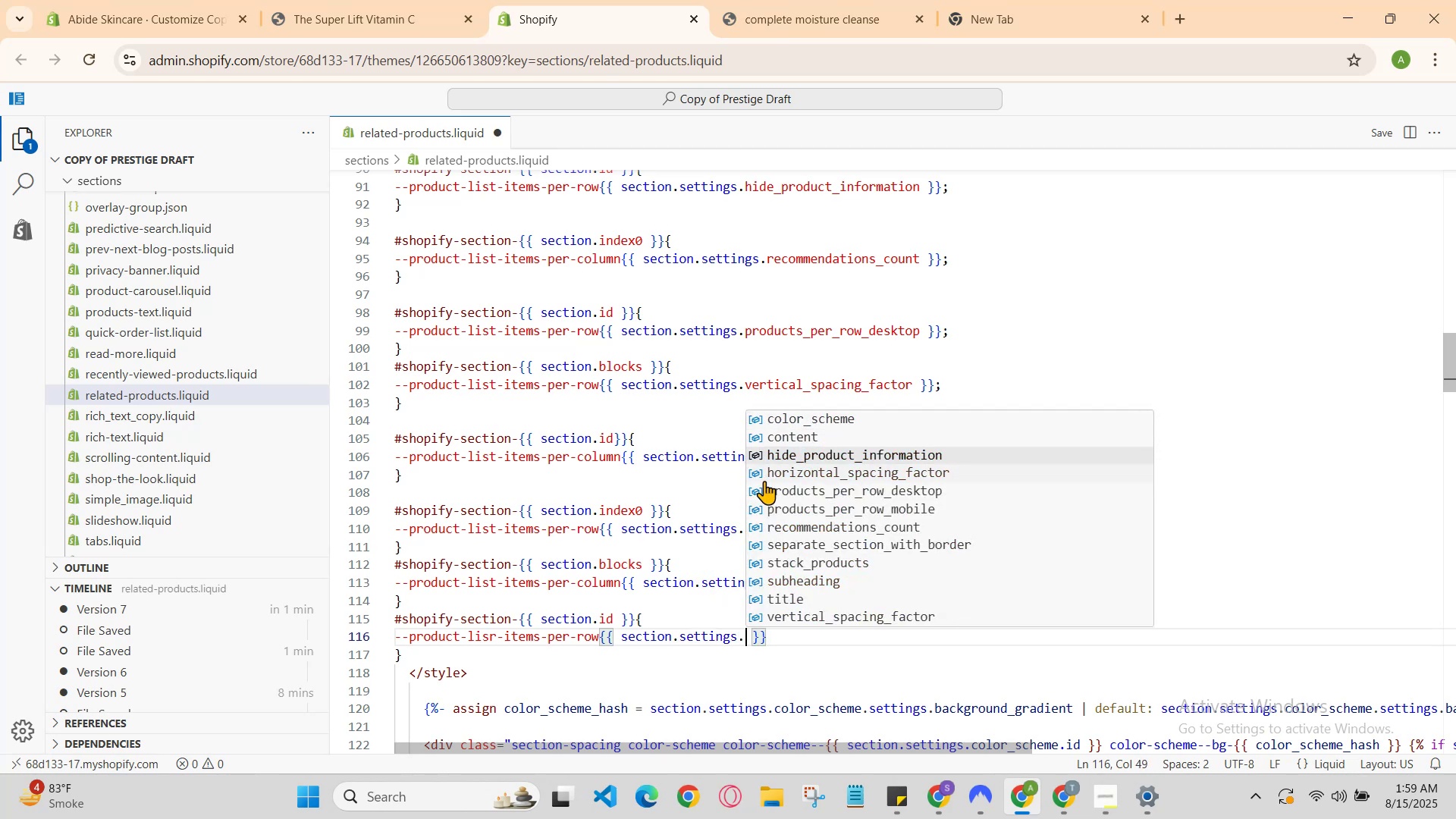 
key(ArrowDown)
 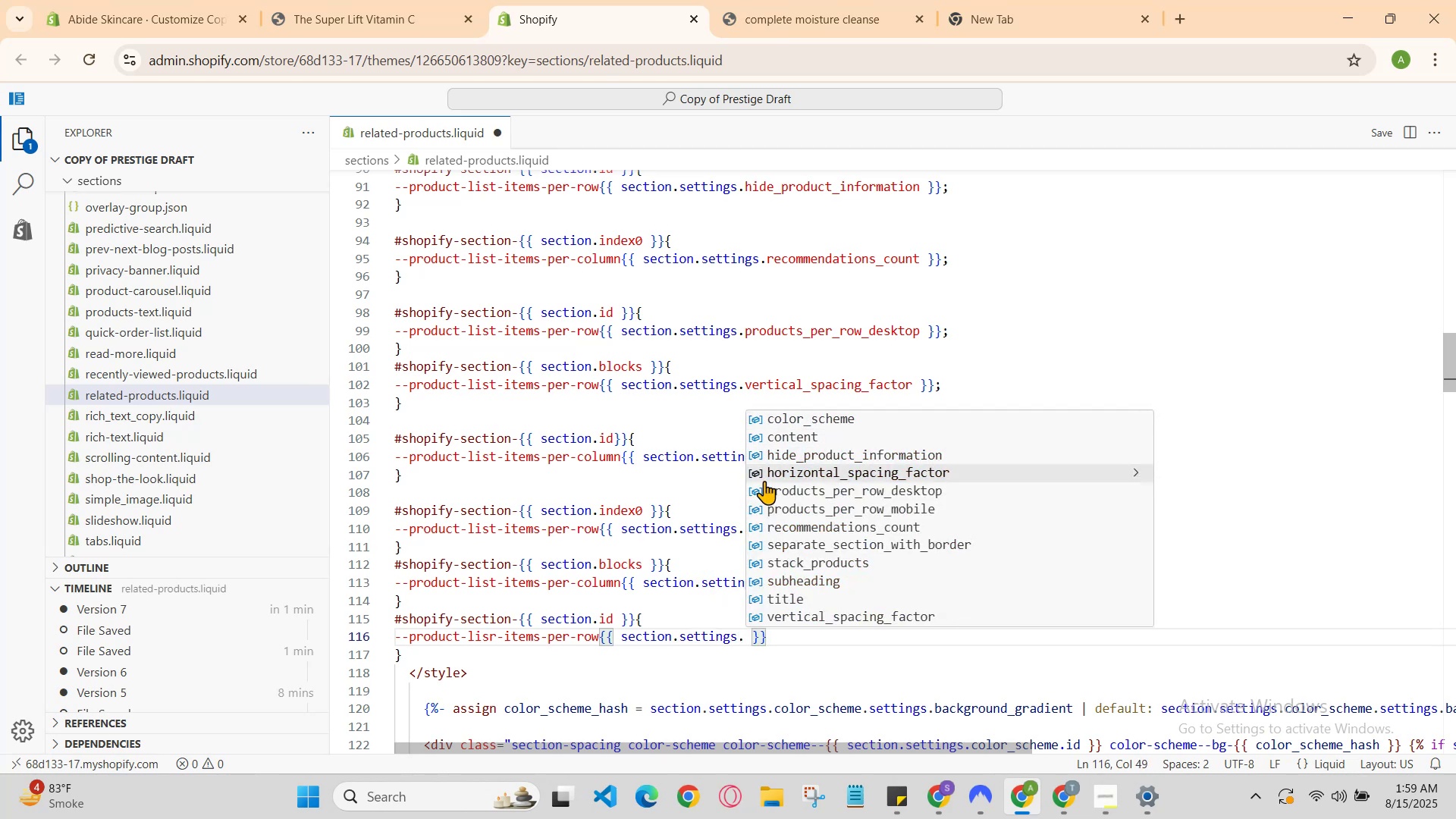 
hold_key(key=ArrowDown, duration=0.76)
 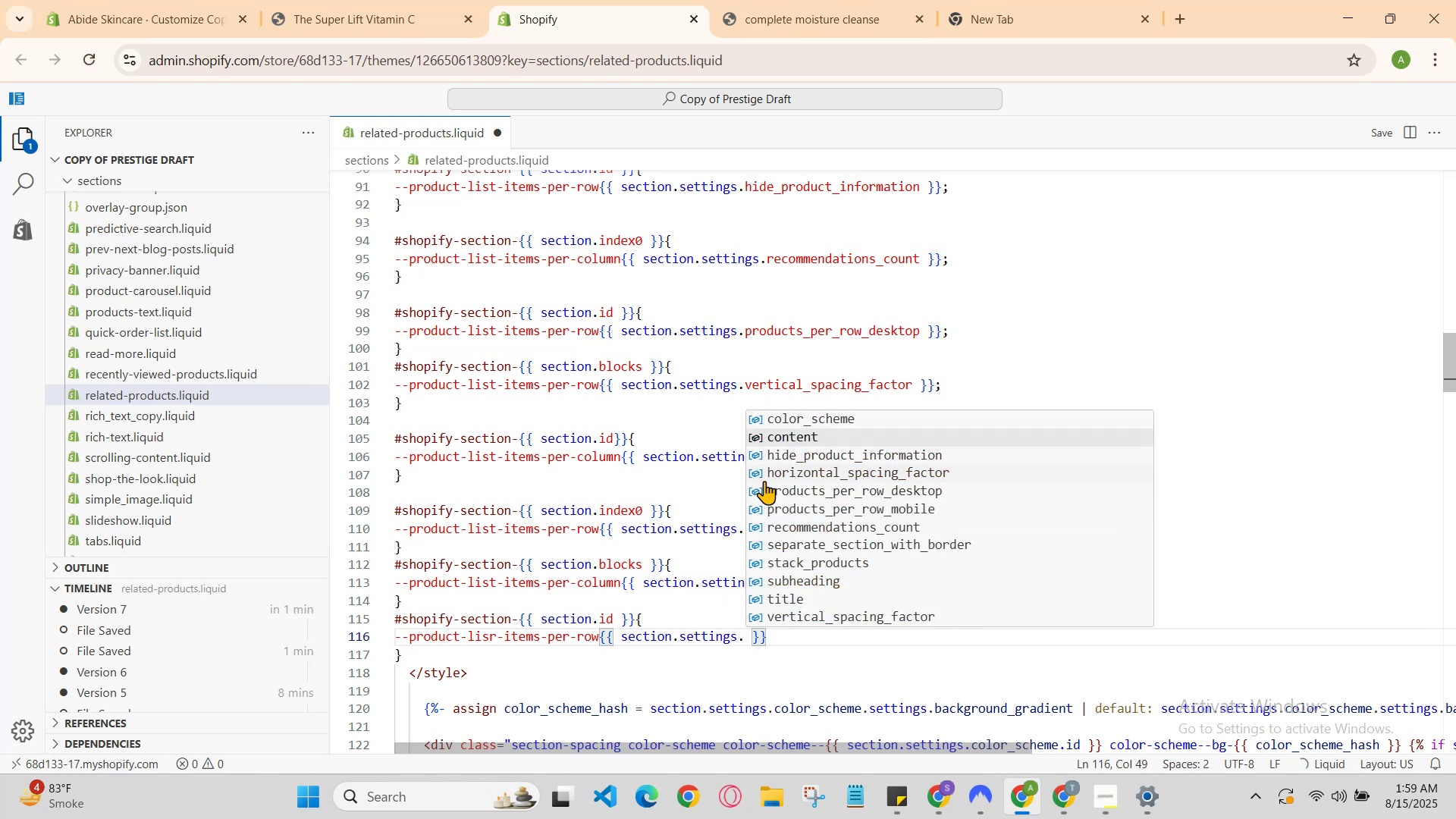 
key(ArrowDown)
 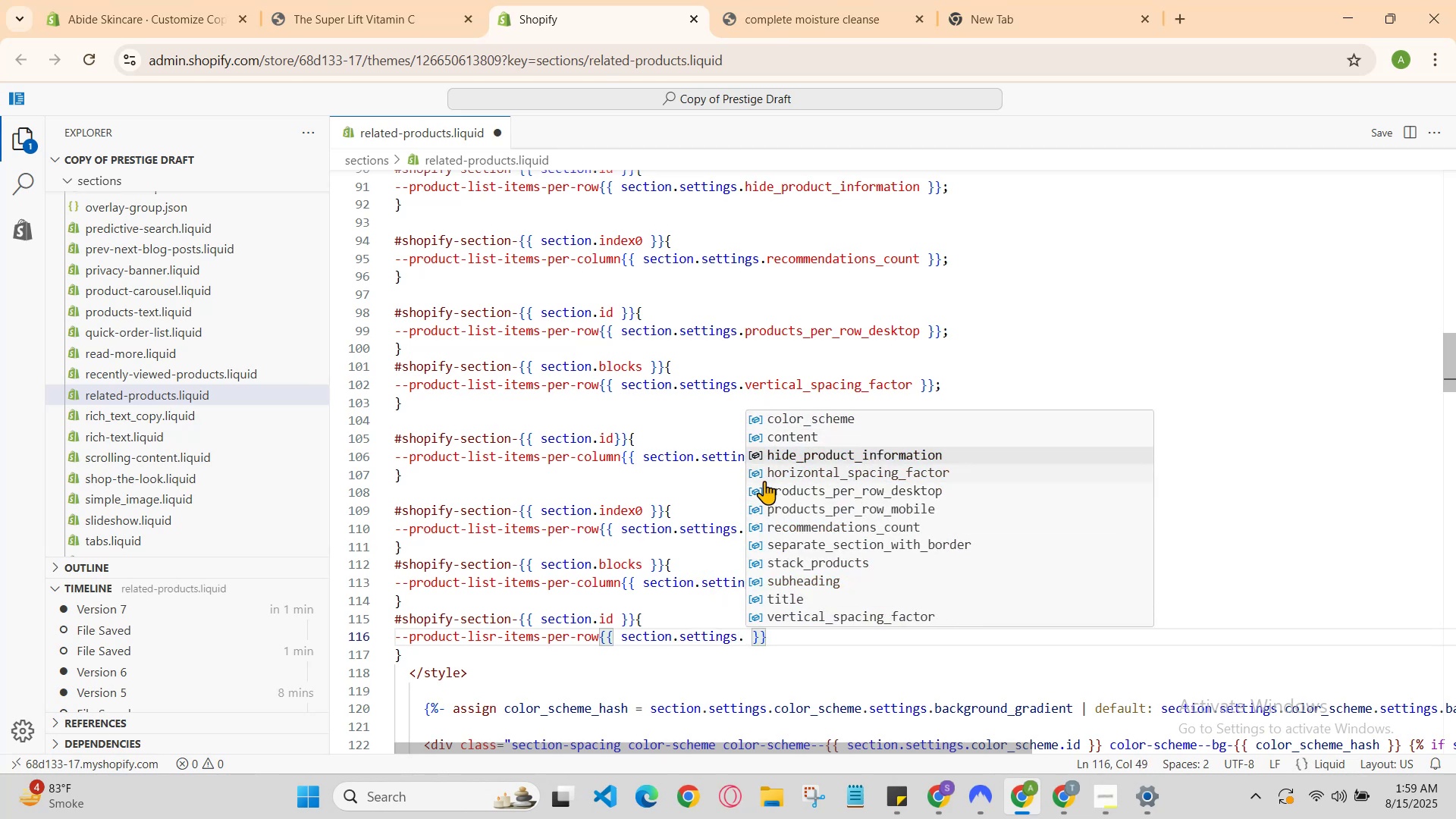 
key(ArrowDown)
 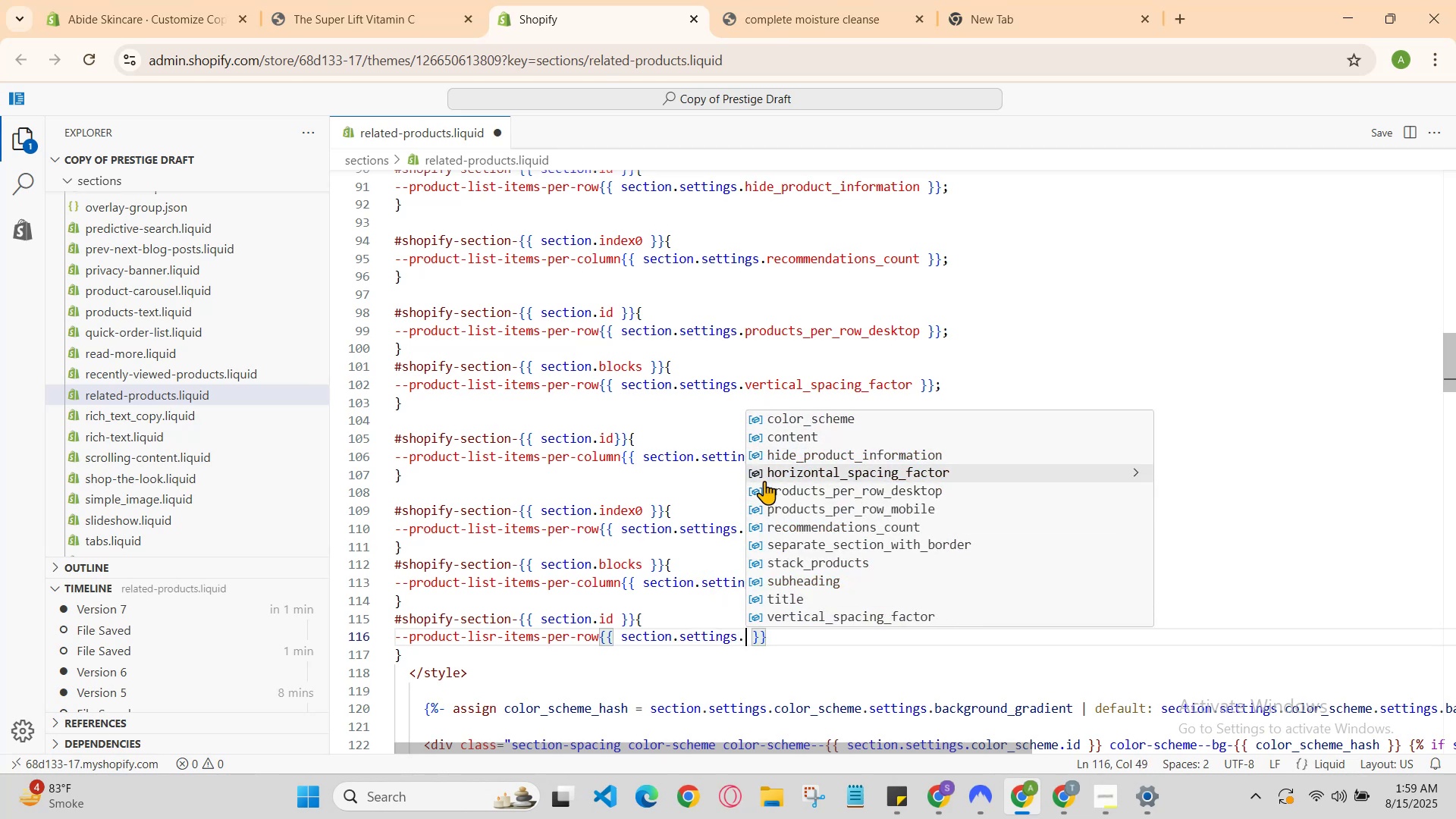 
key(ArrowDown)
 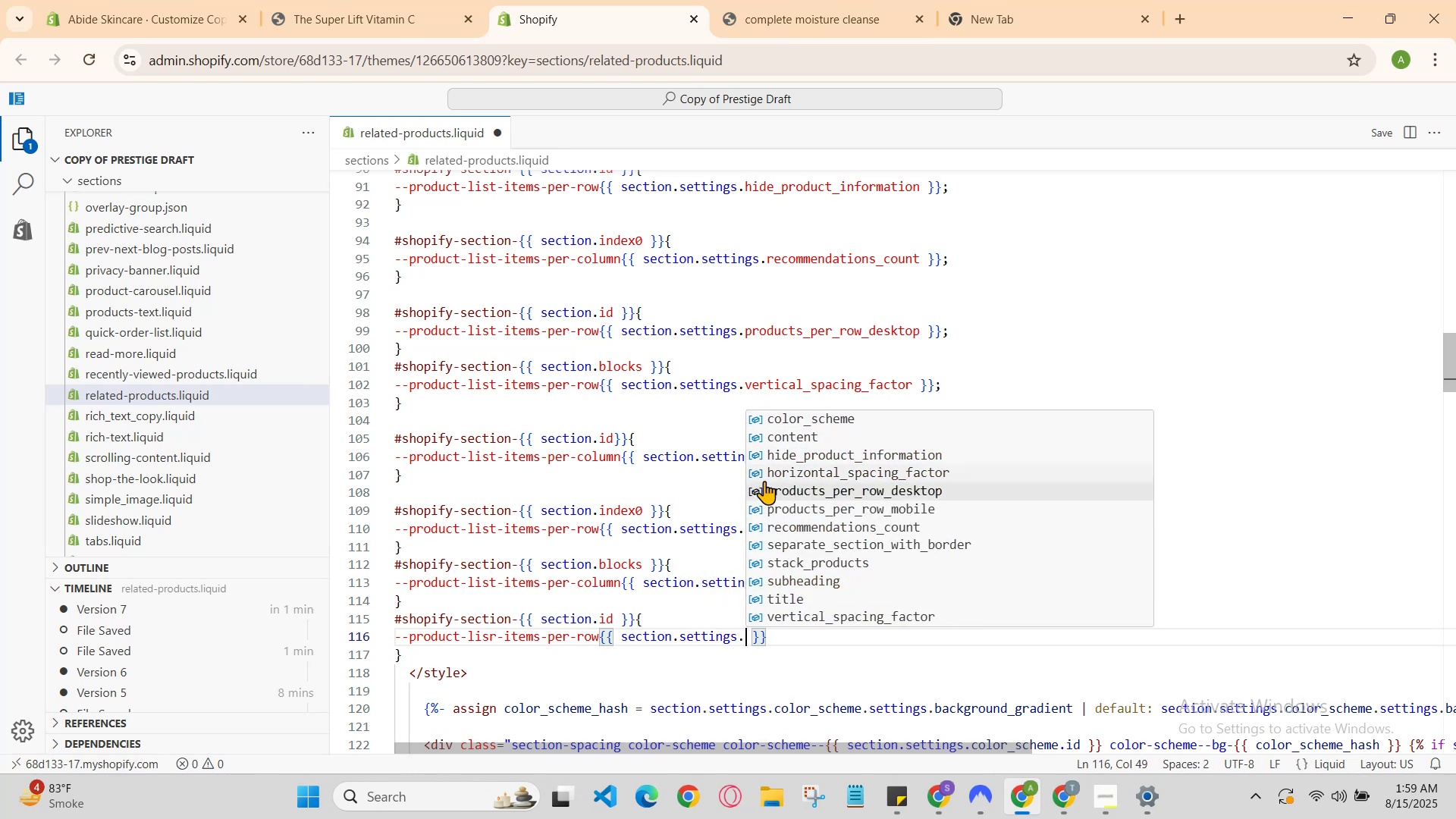 
key(ArrowDown)
 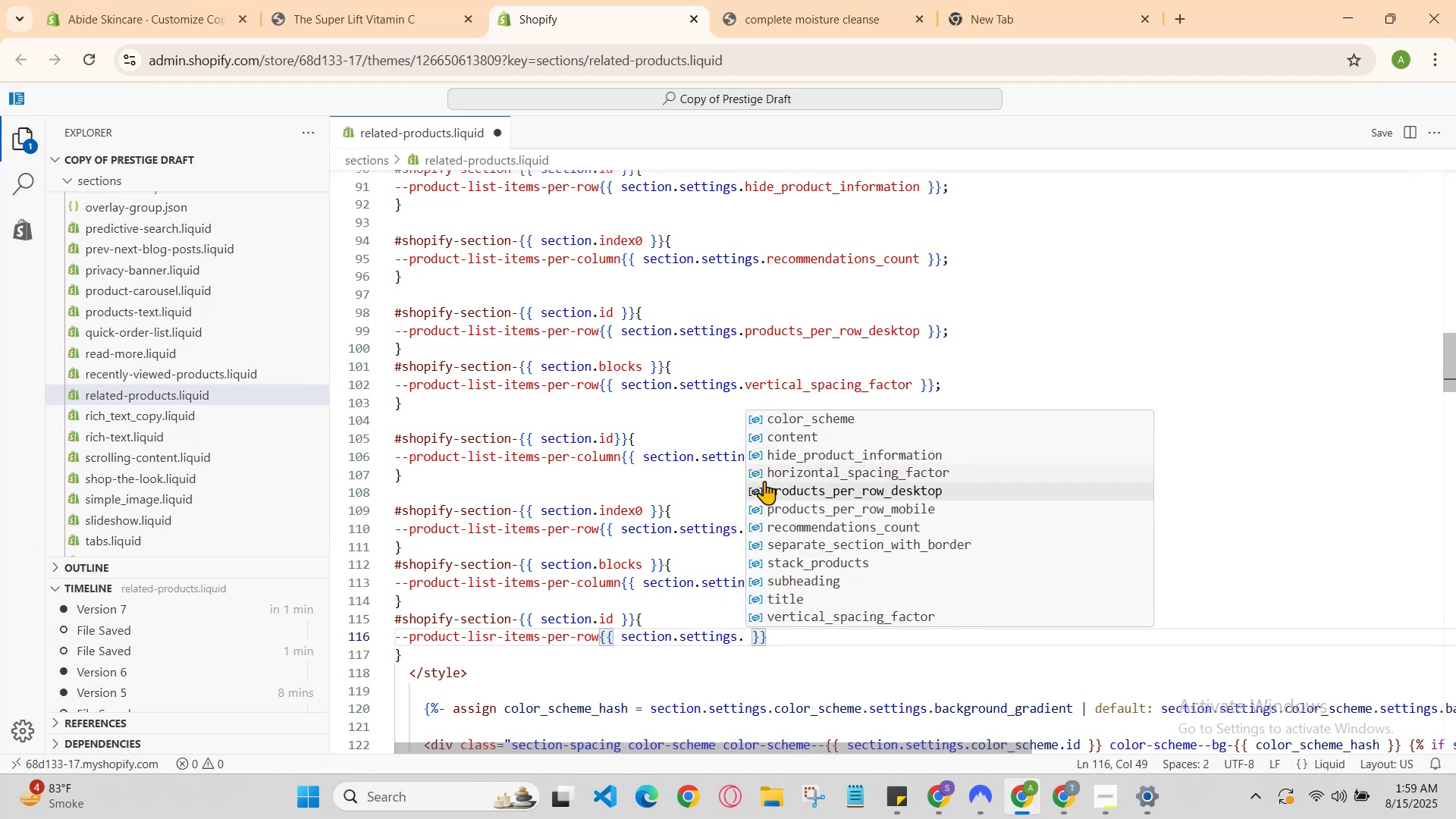 
key(ArrowDown)
 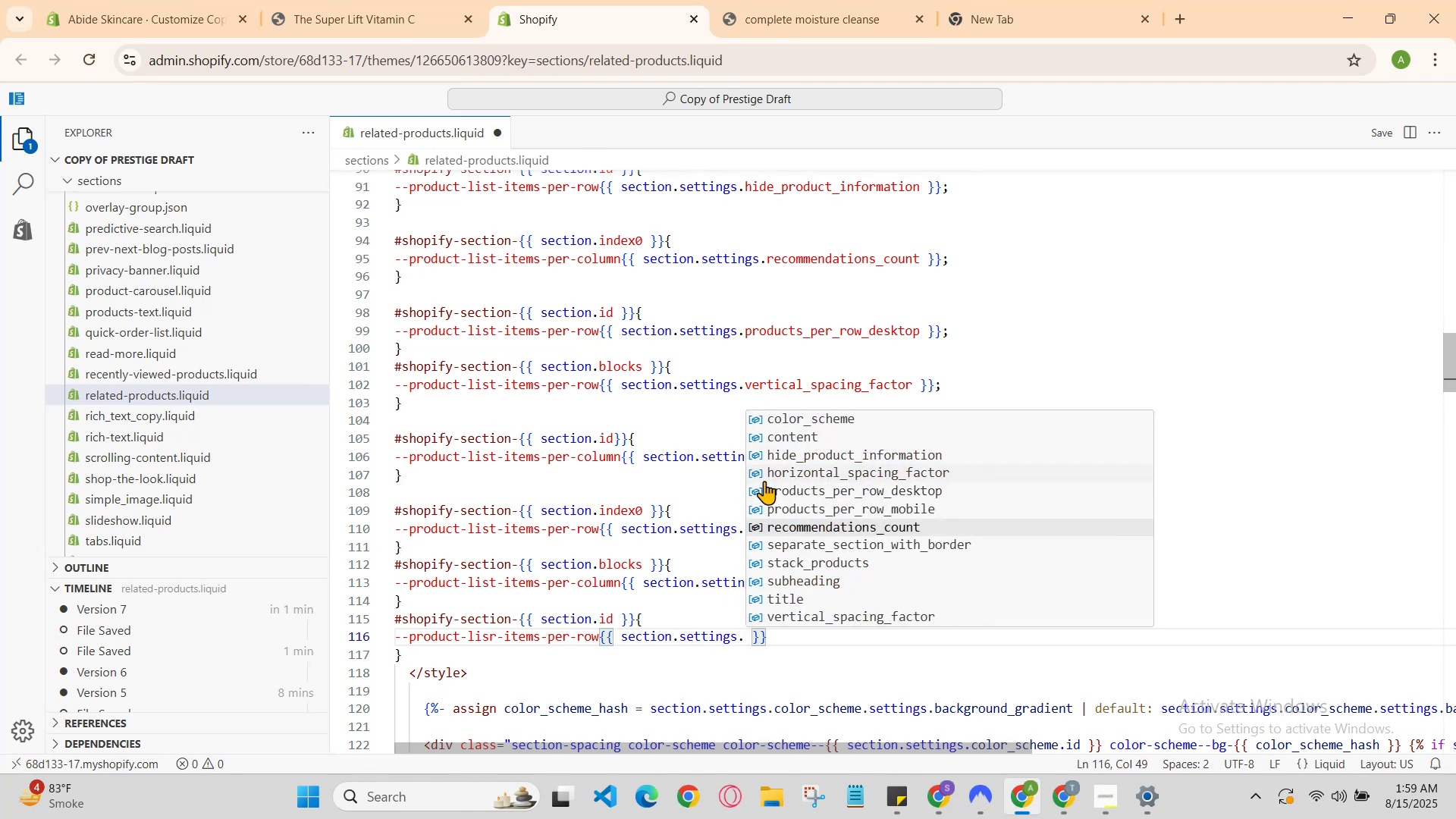 
key(ArrowDown)
 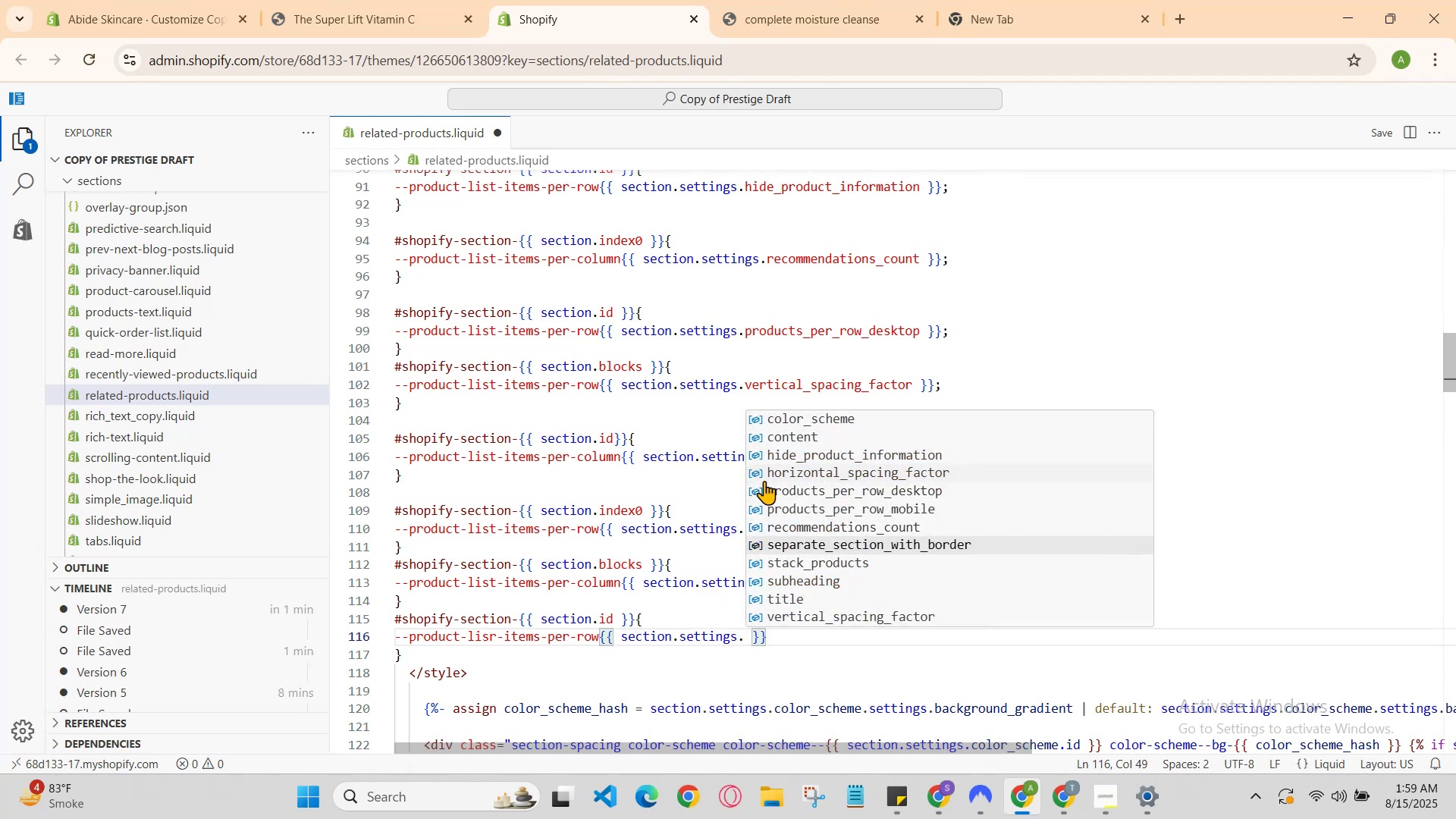 
key(ArrowDown)
 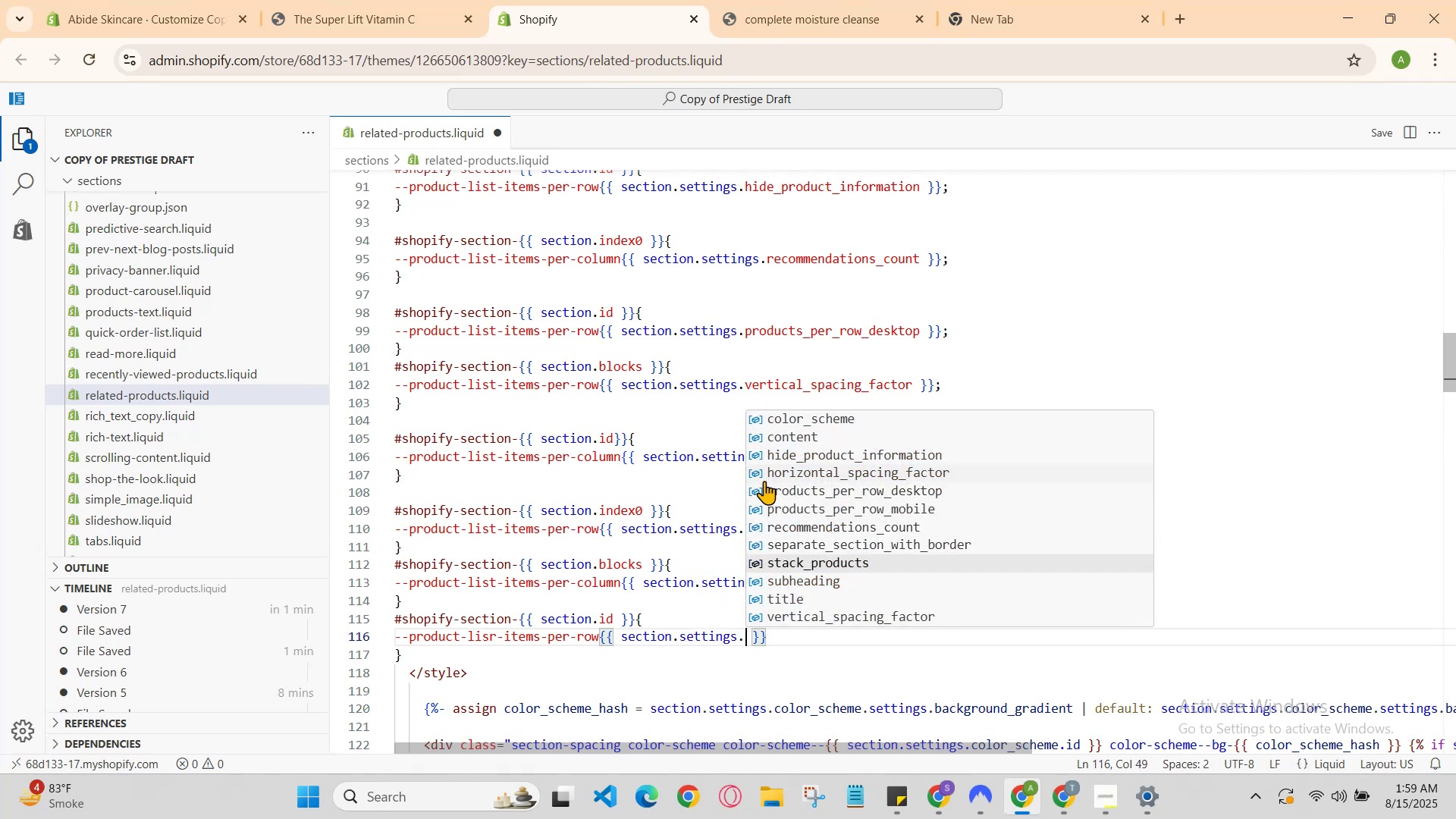 
key(ArrowDown)
 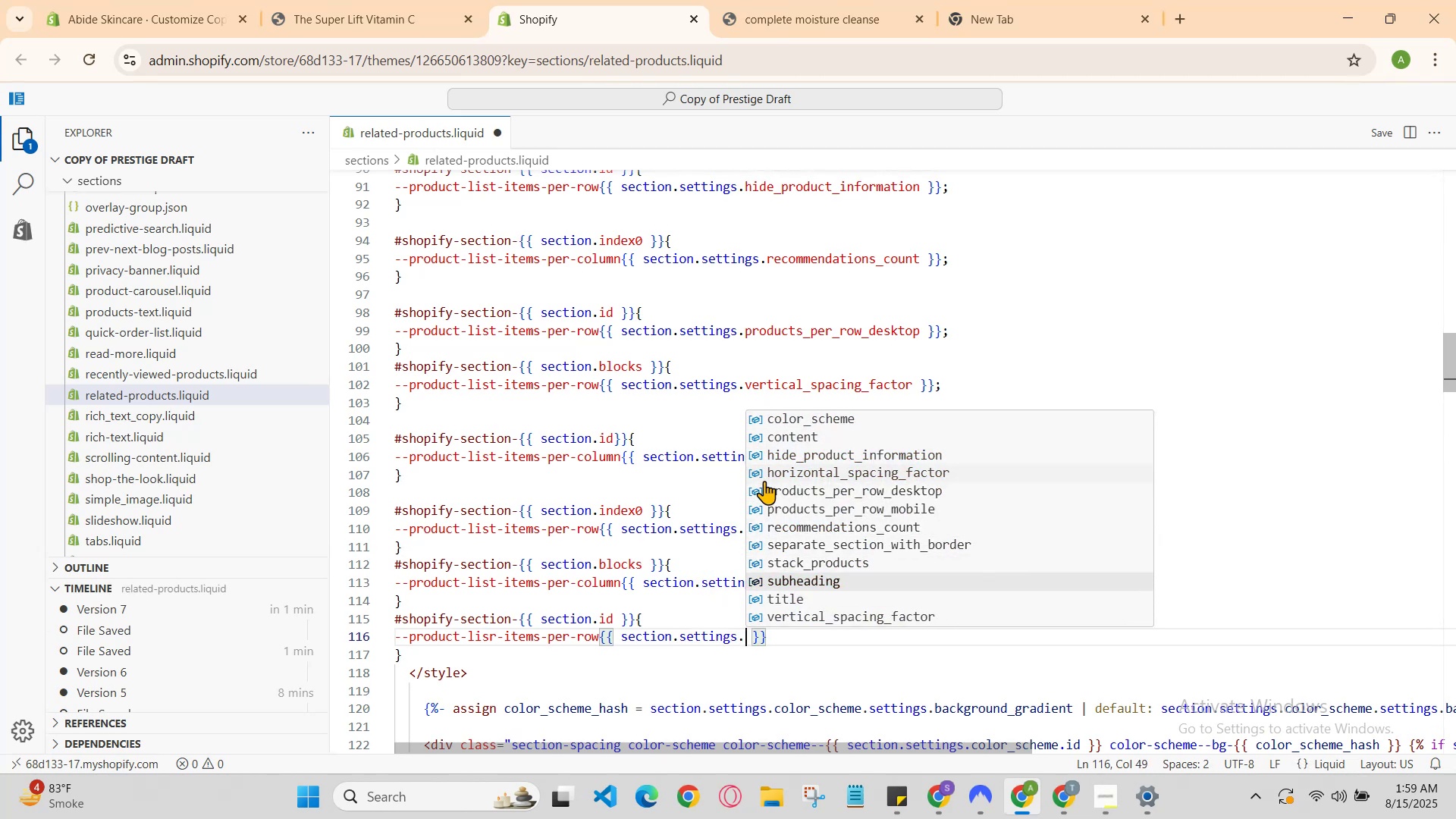 
key(ArrowDown)
 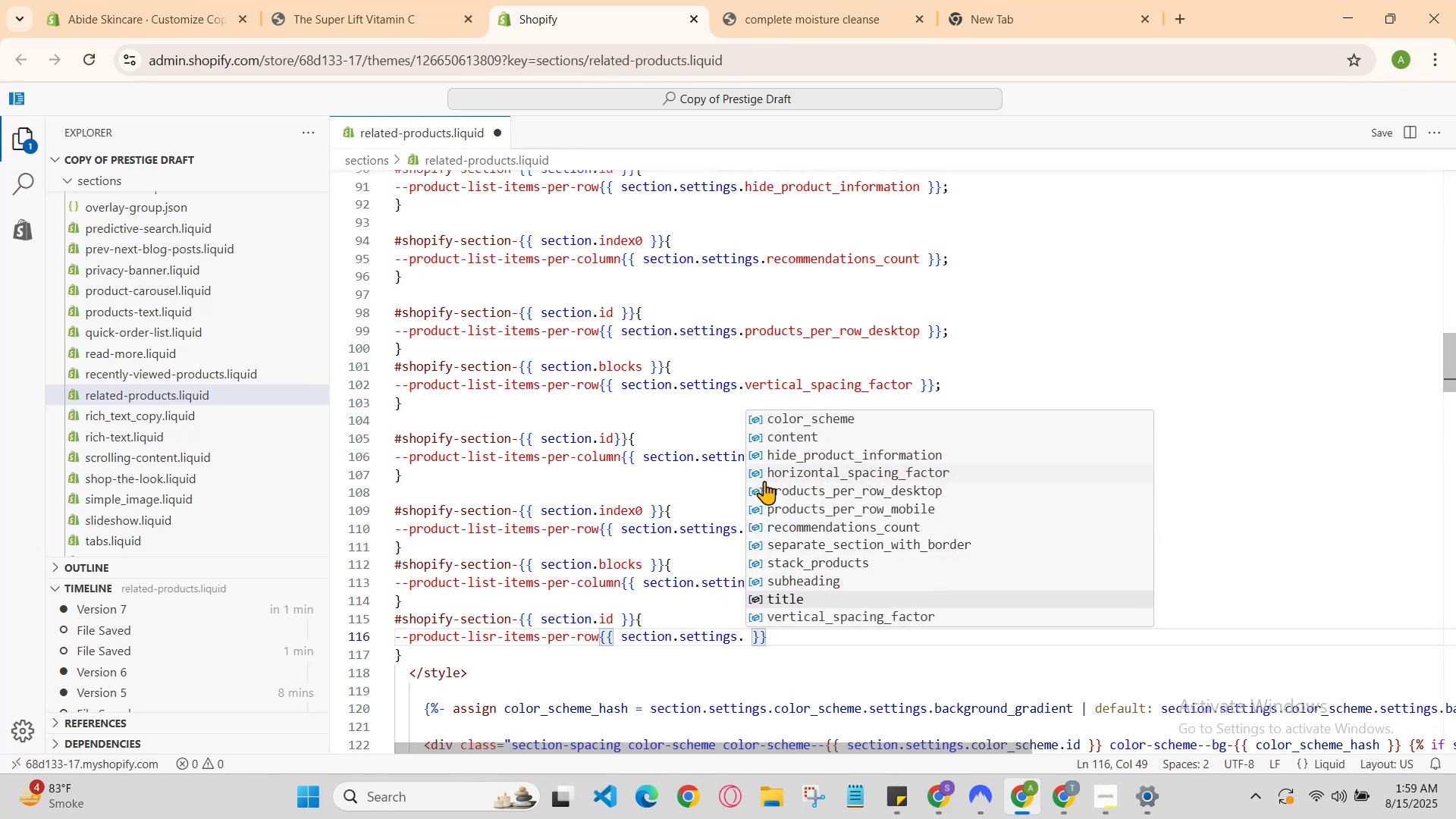 
key(Enter)
 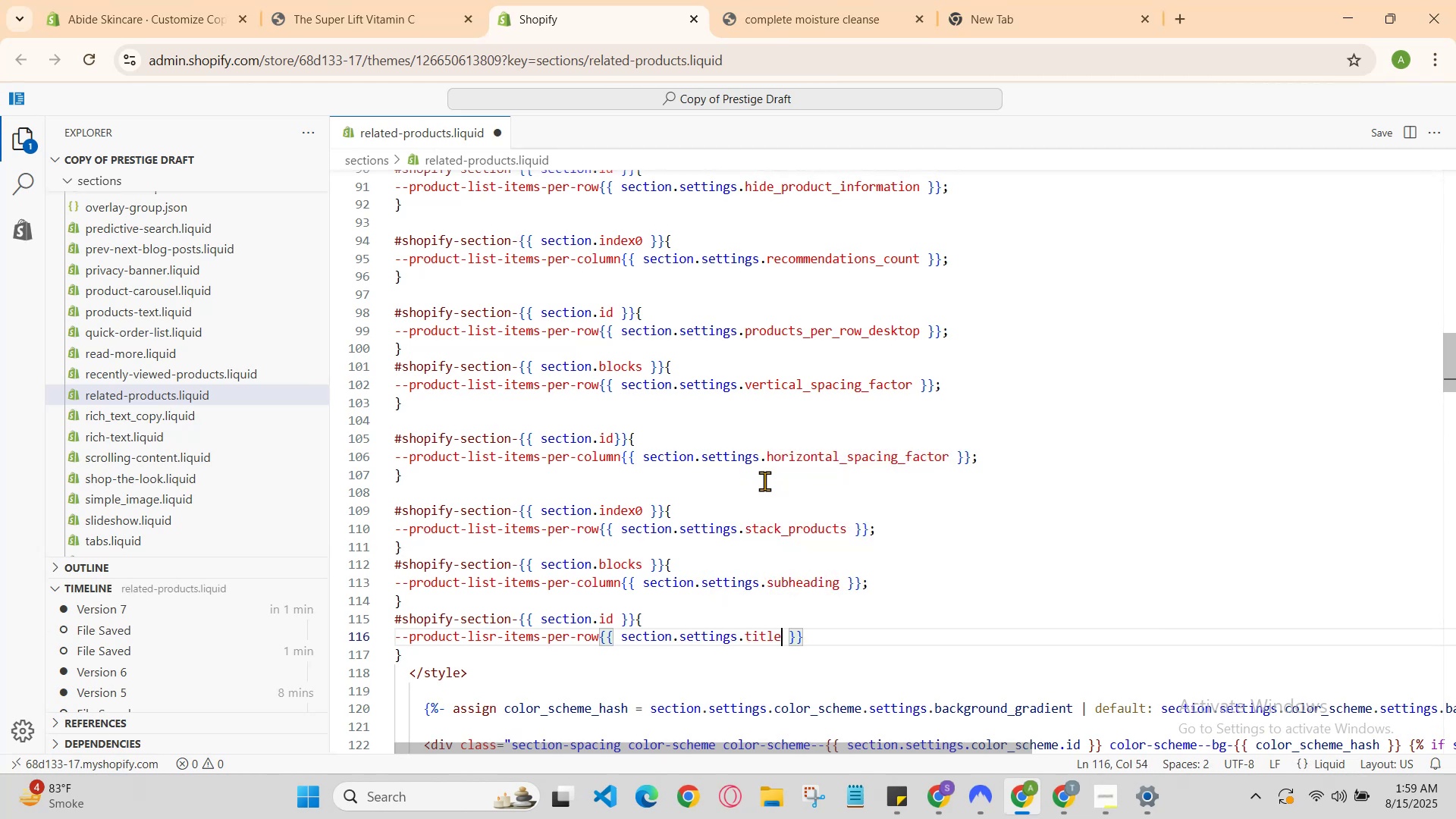 
key(ArrowRight)
 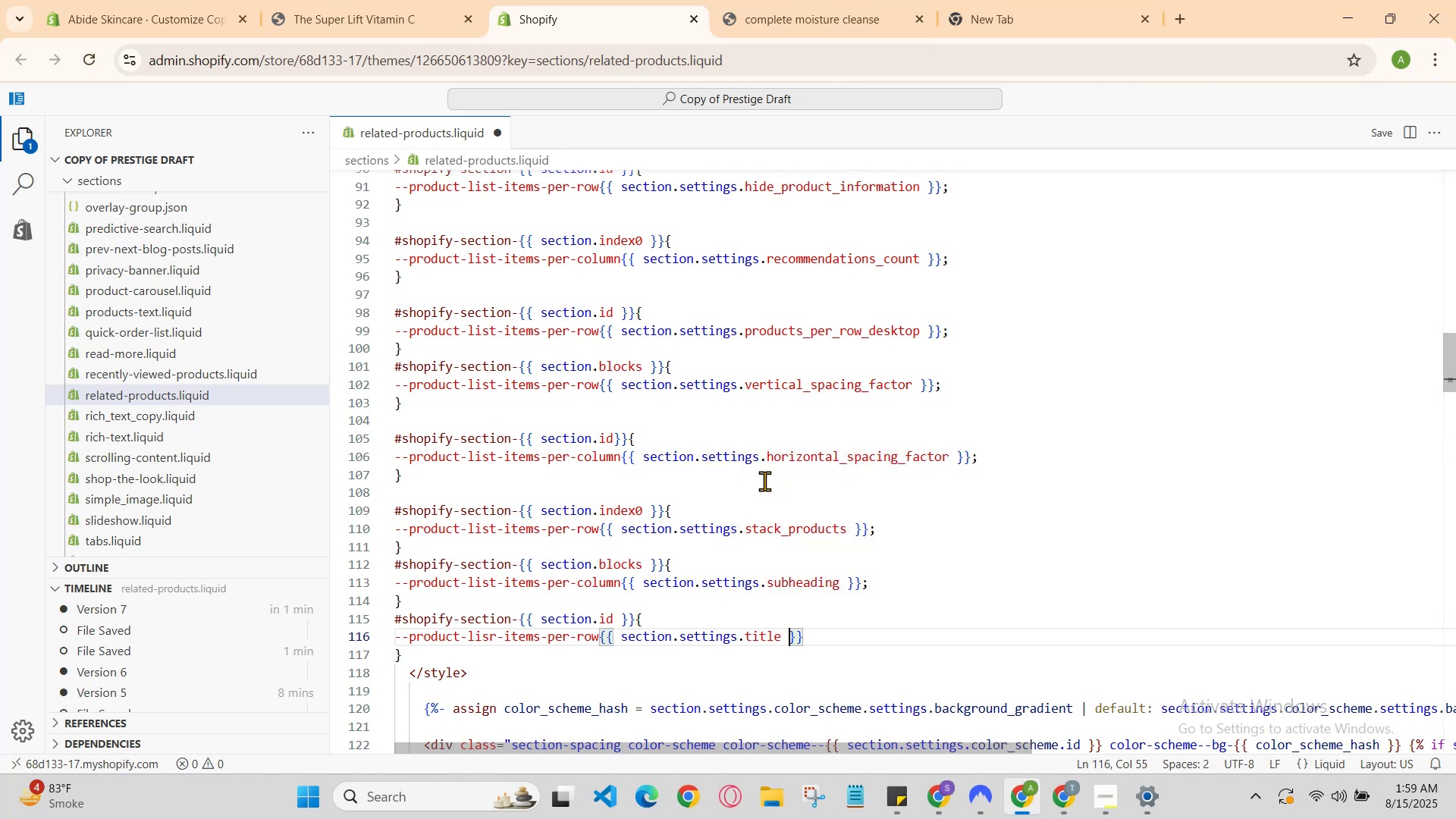 
key(ArrowRight)
 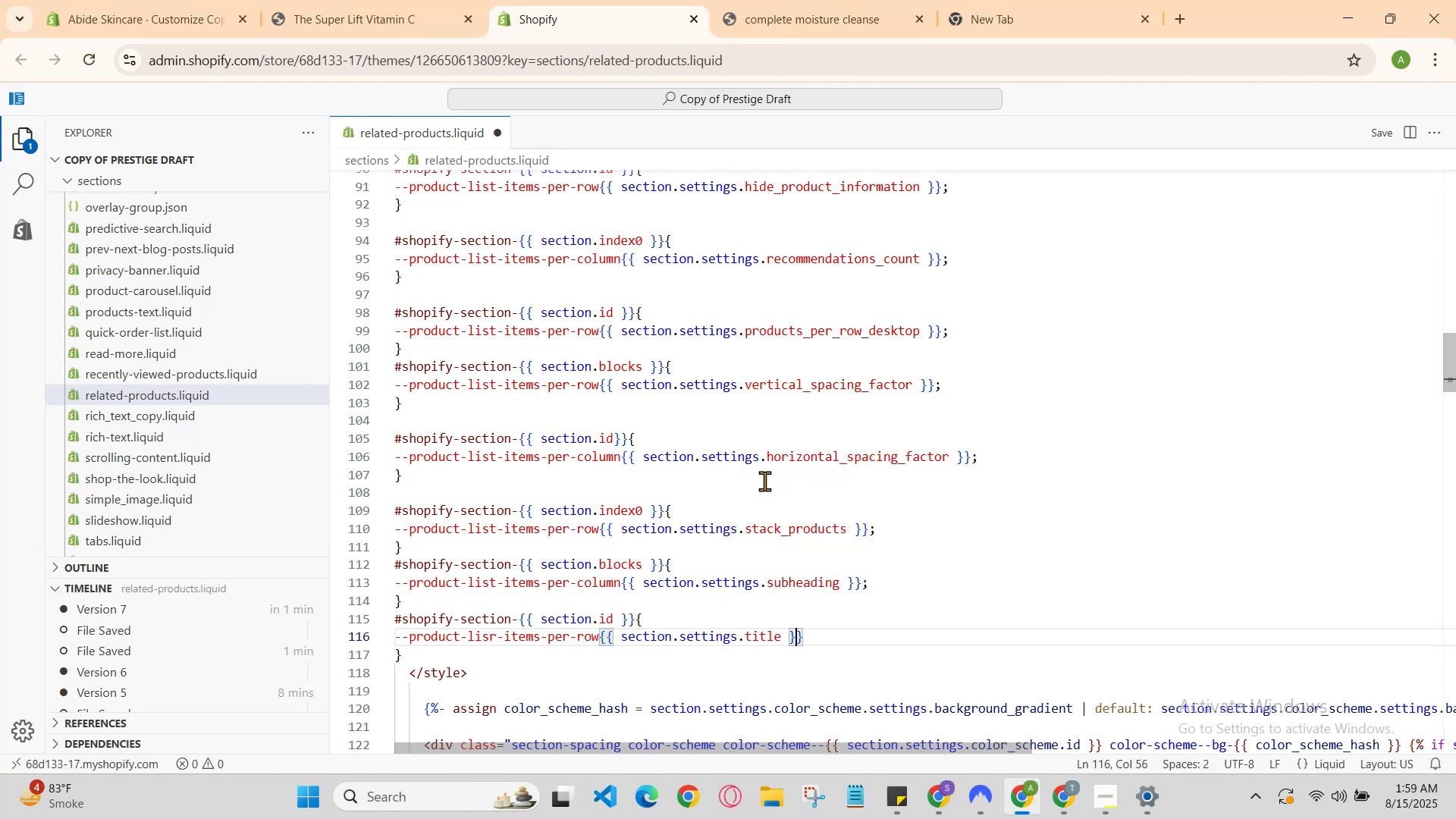 
key(ArrowRight)
 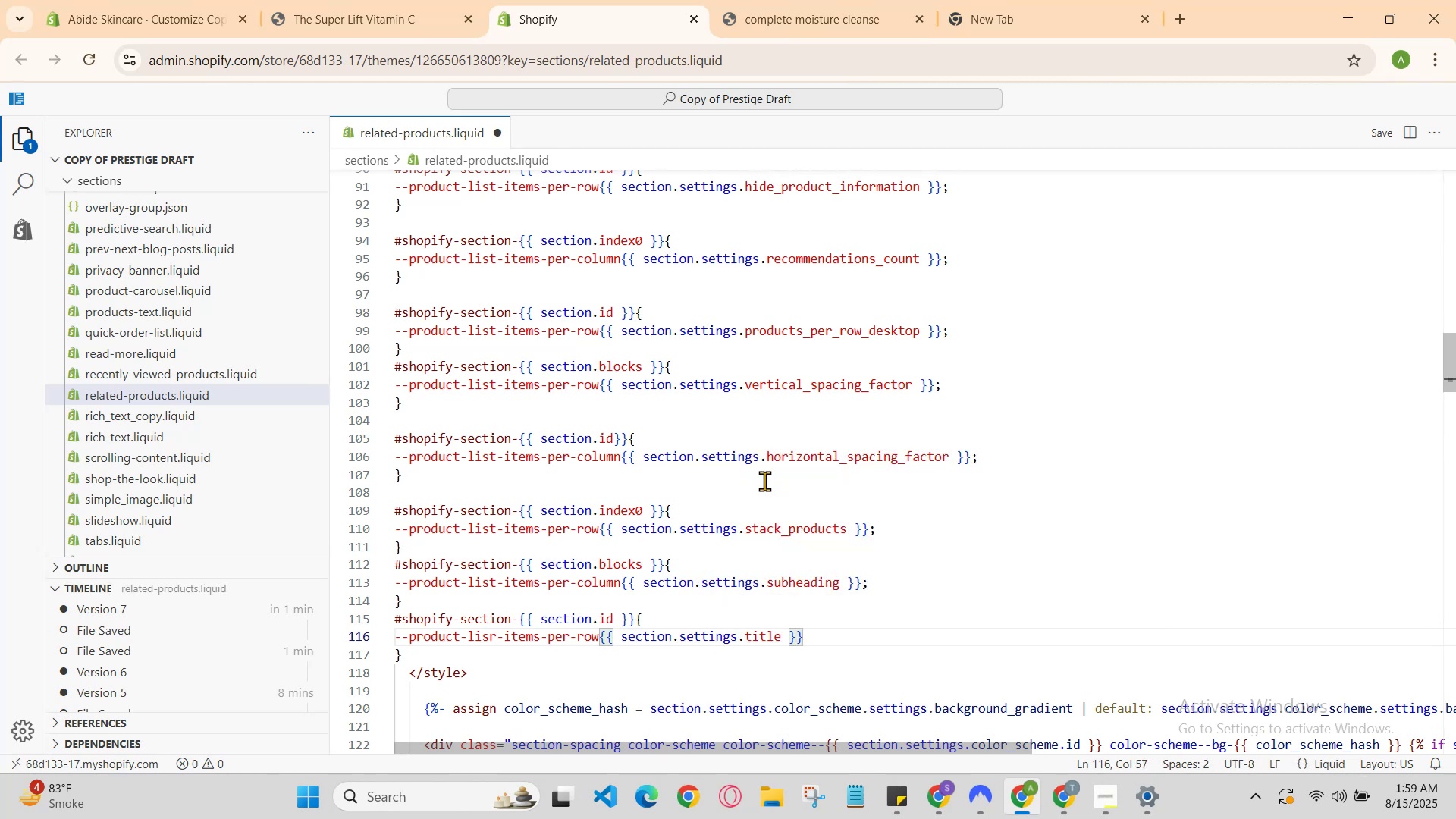 
key(Semicolon)
 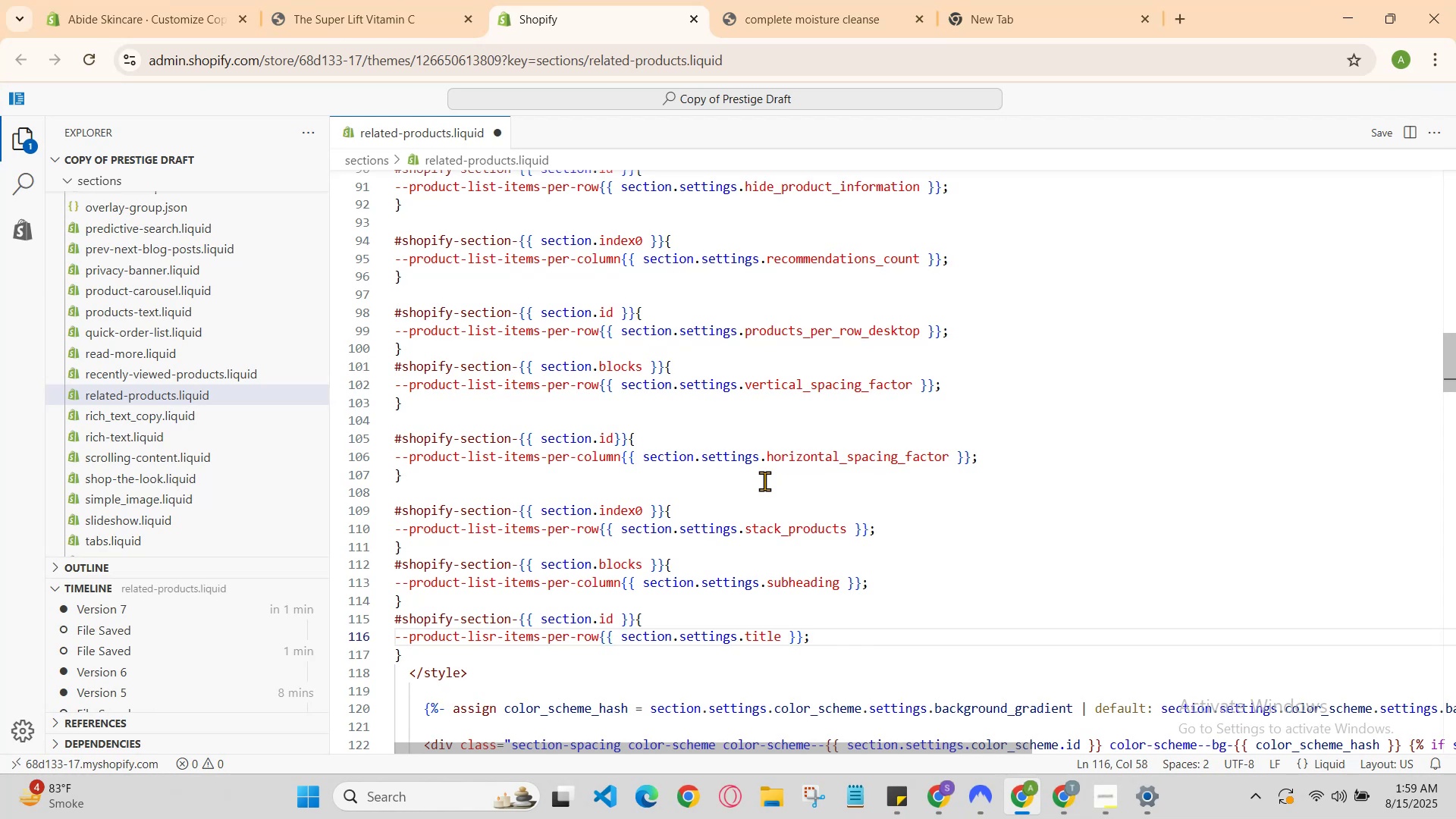 
key(ArrowUp)
 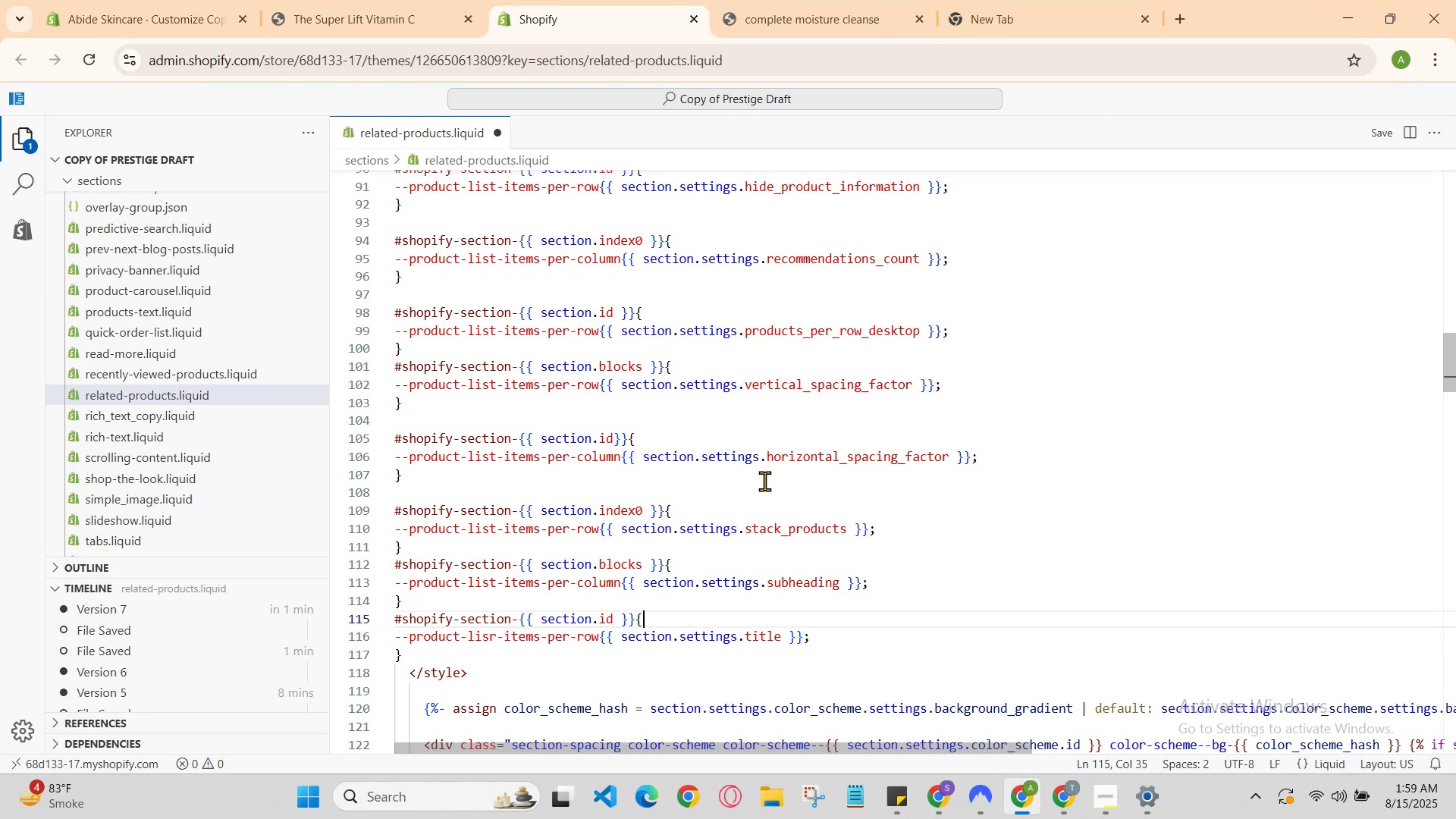 
key(ArrowDown)
 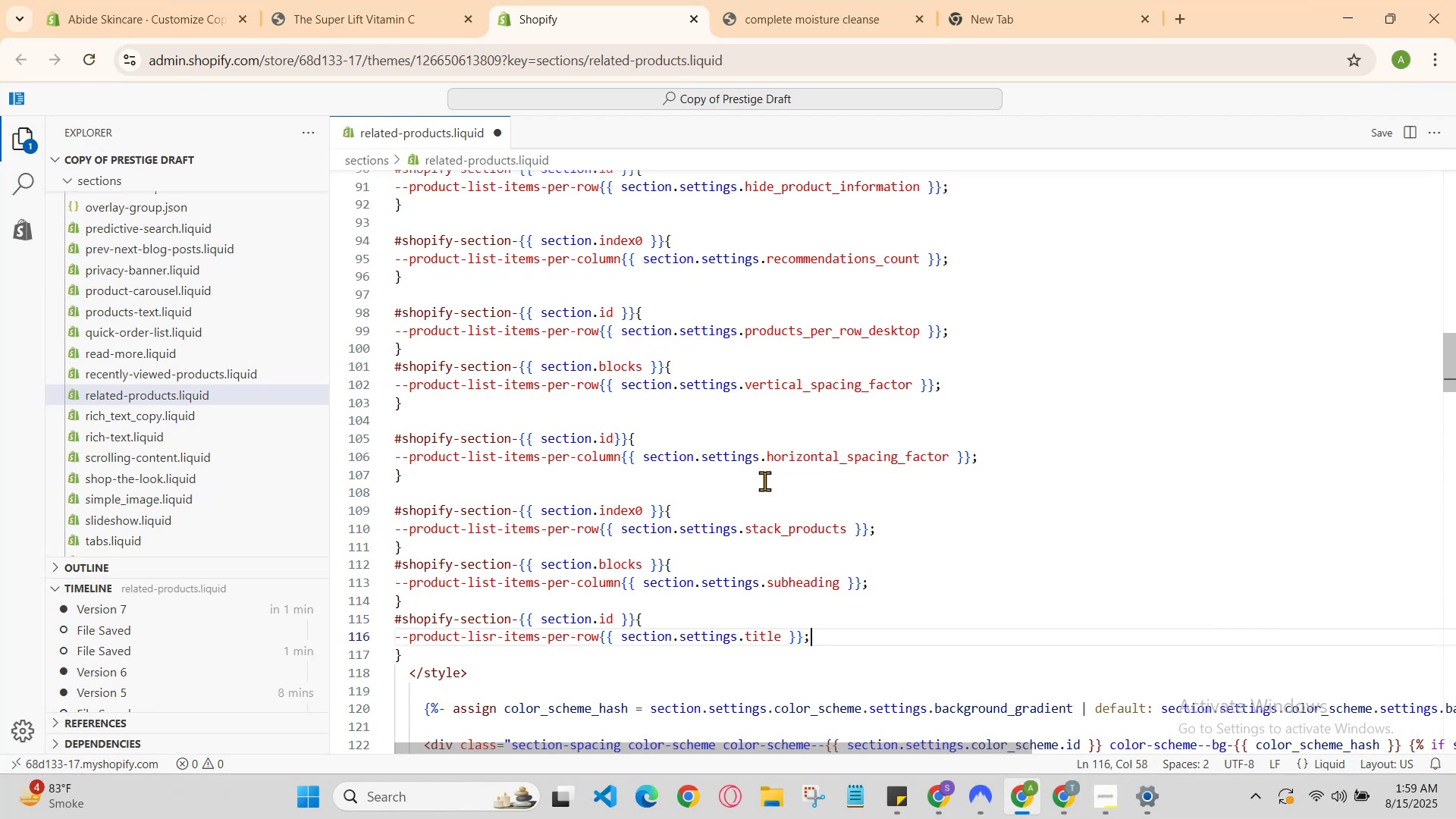 
key(ArrowDown)
 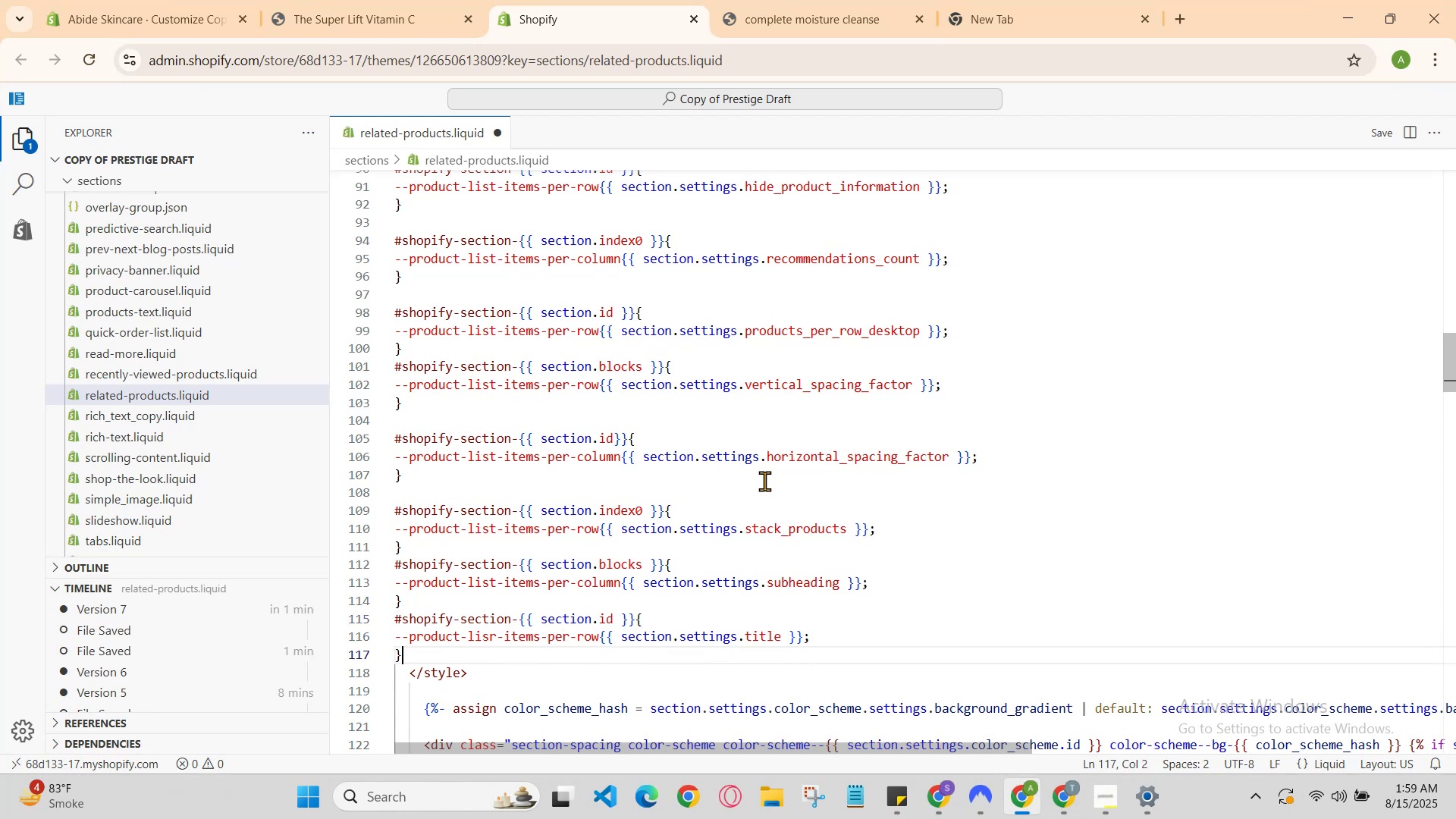 
key(Enter)
 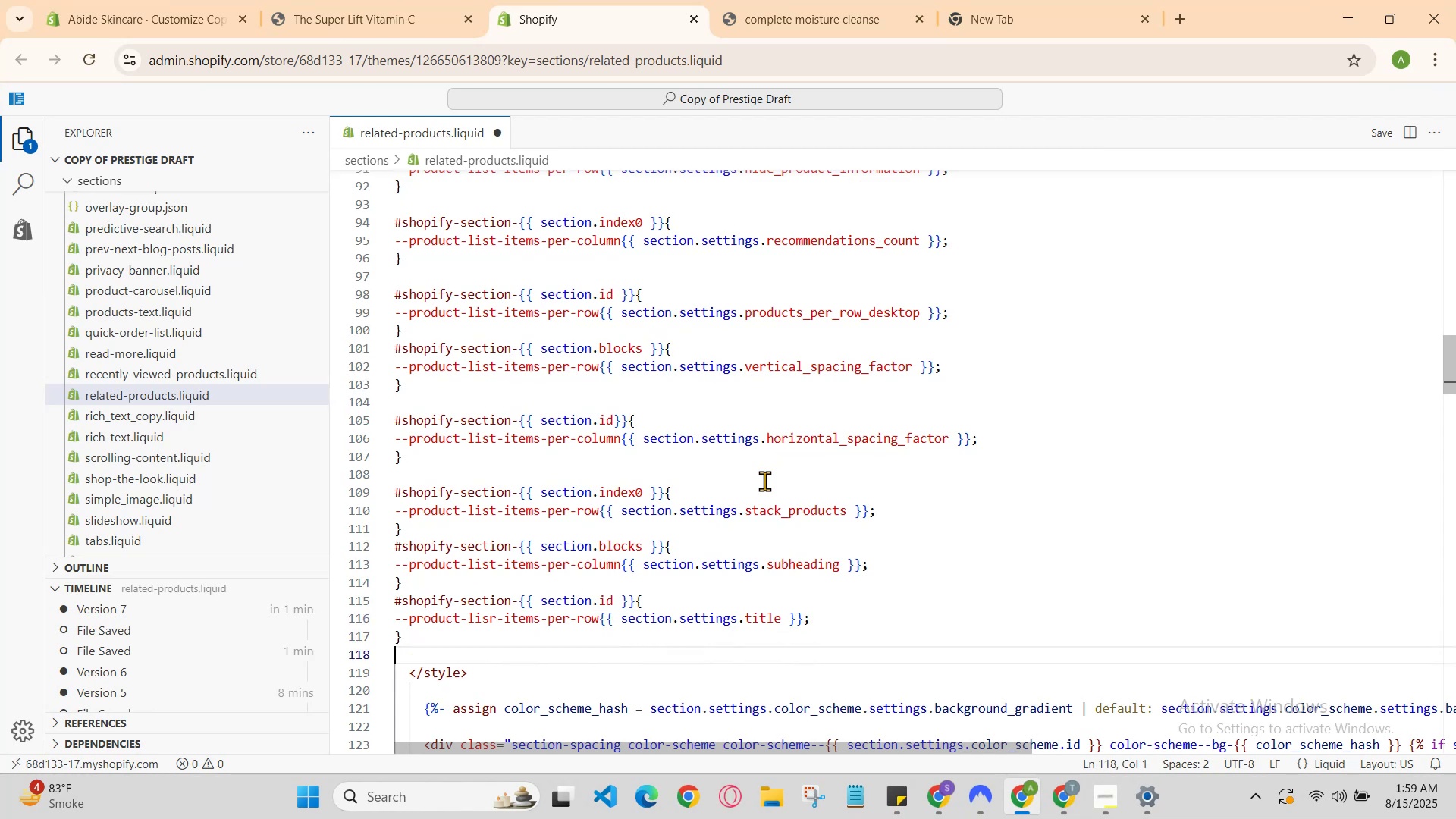 
key(Enter)
 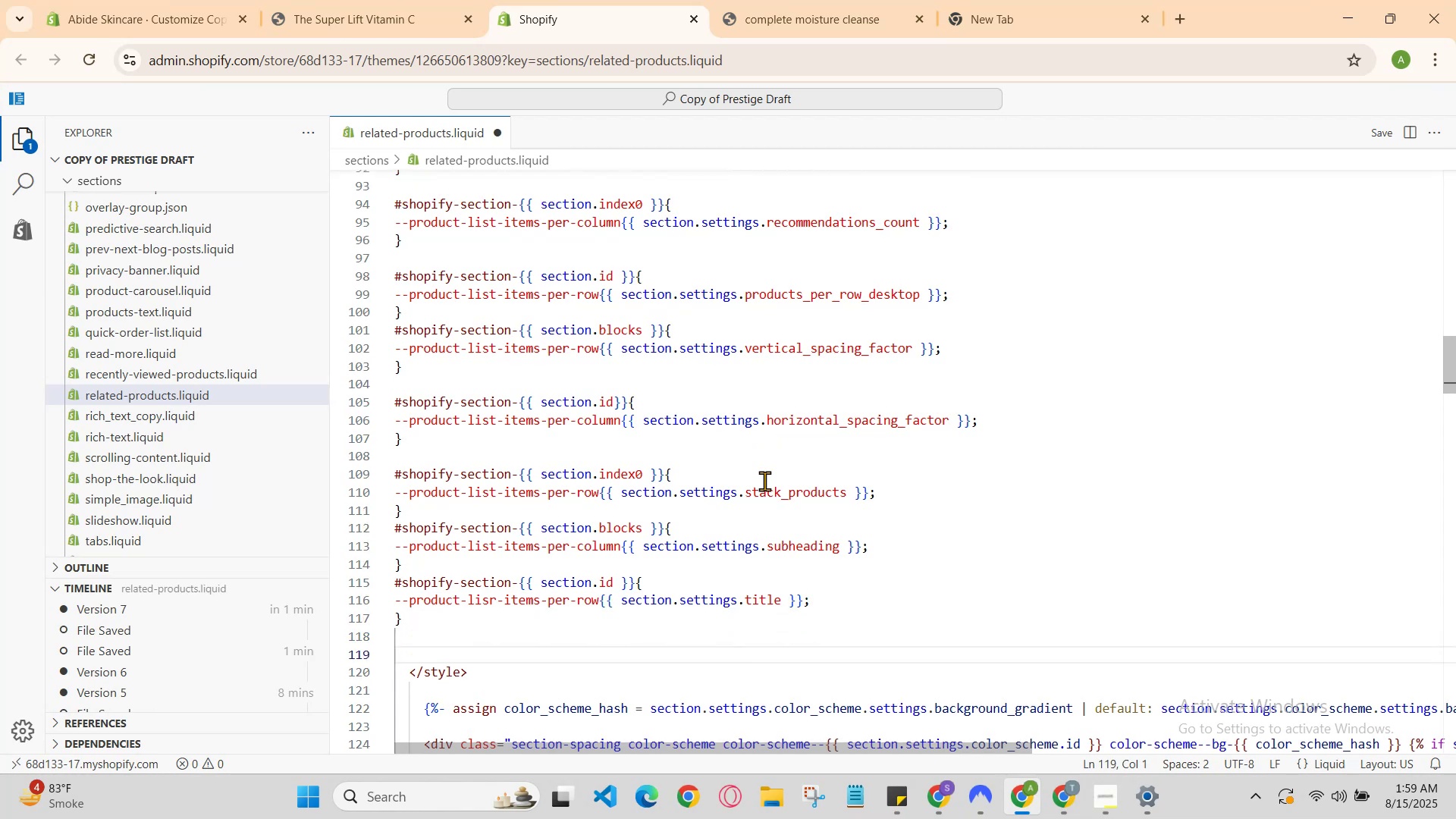 
type(@)
key(Backspace)
type(#sho)
 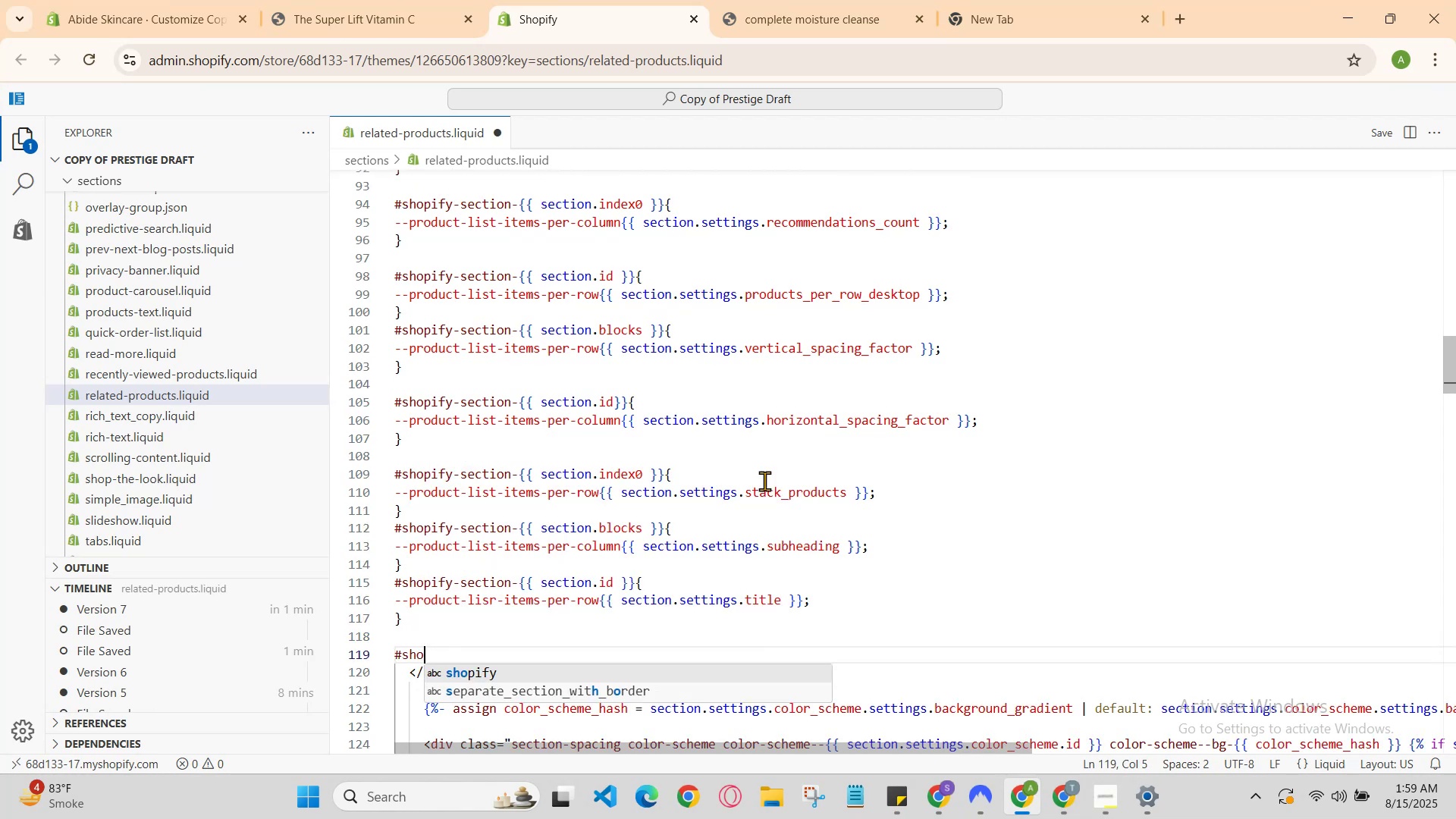 
key(Enter)
 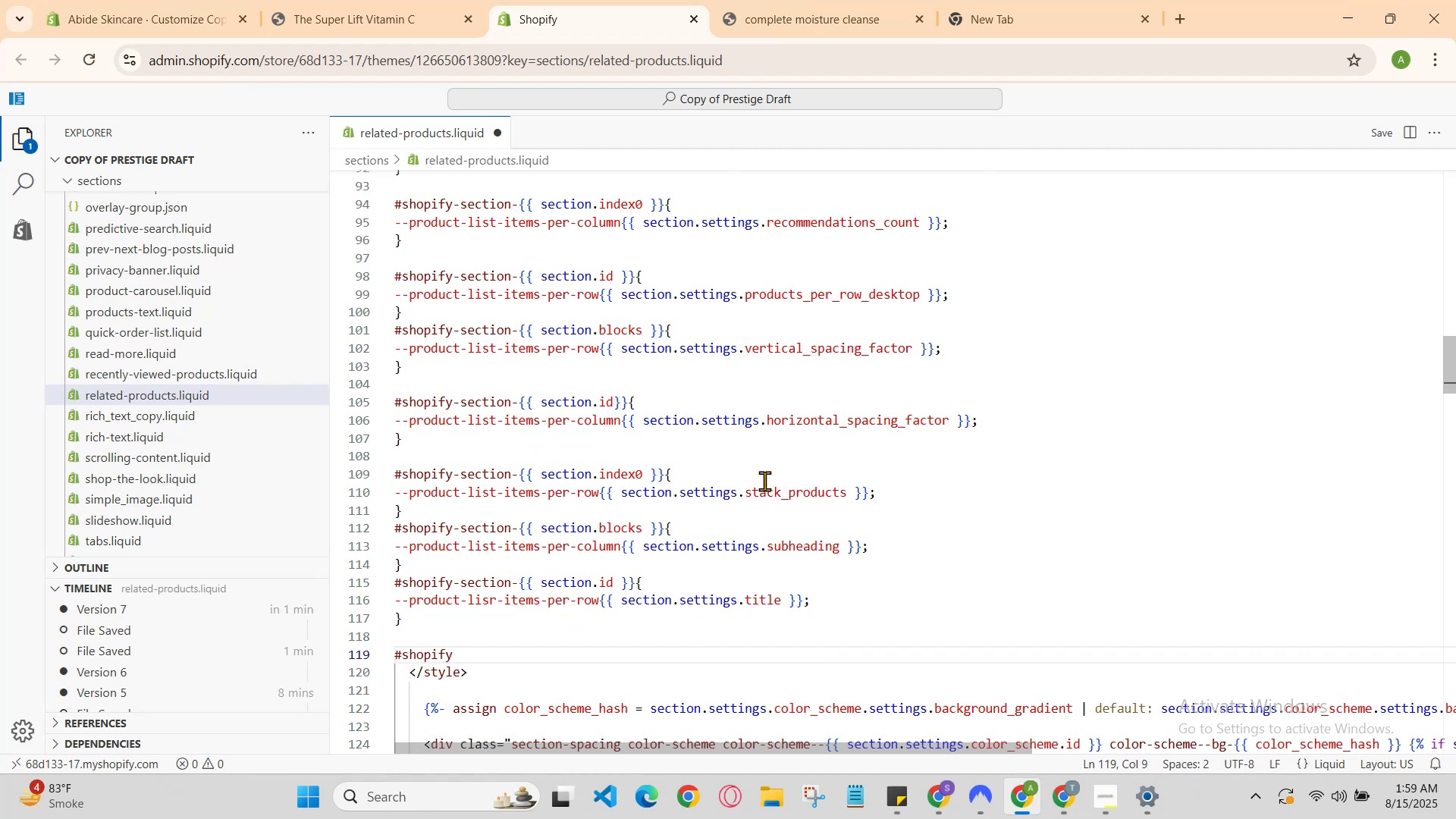 
type(-se)
 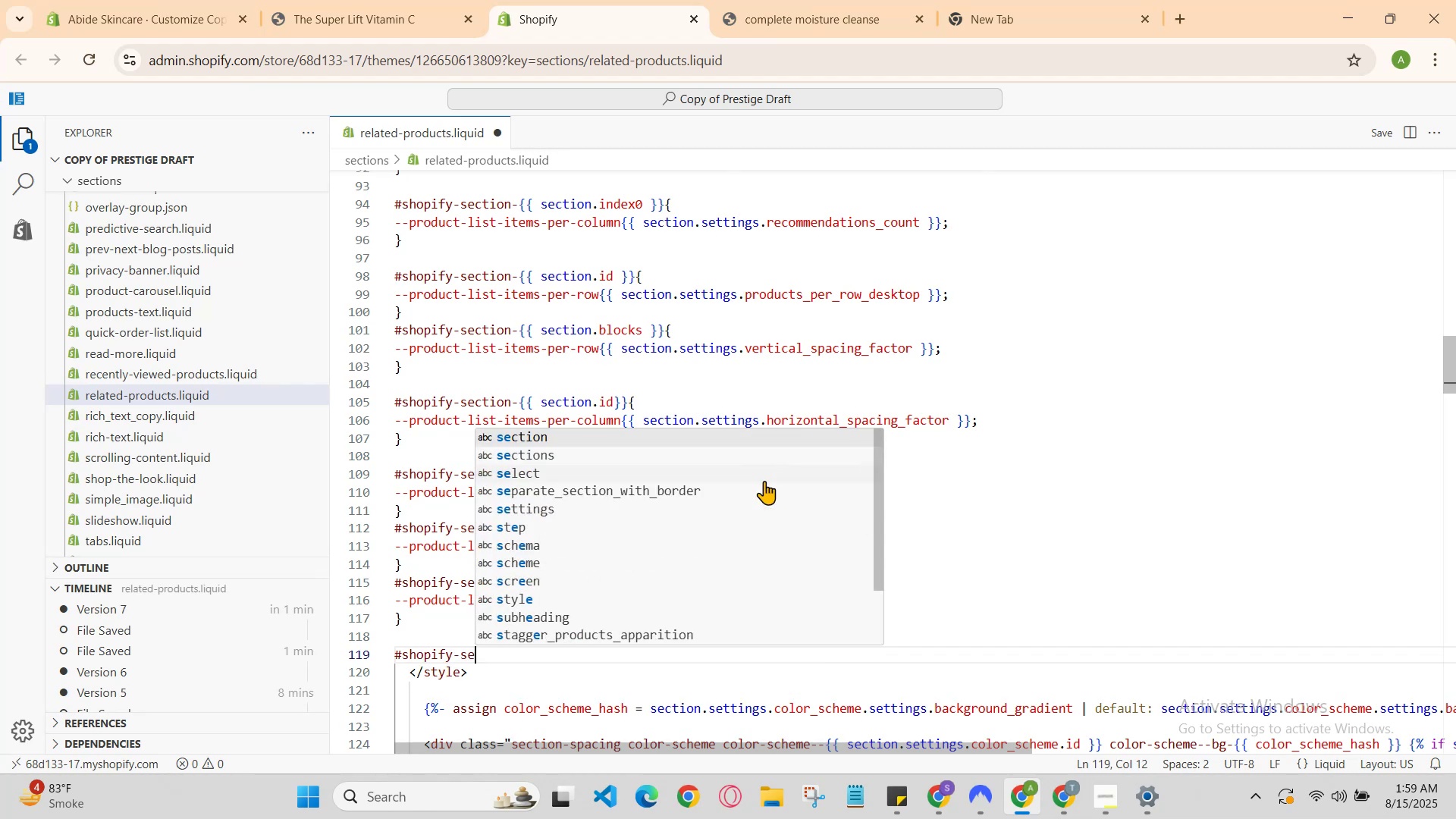 
key(Enter)
 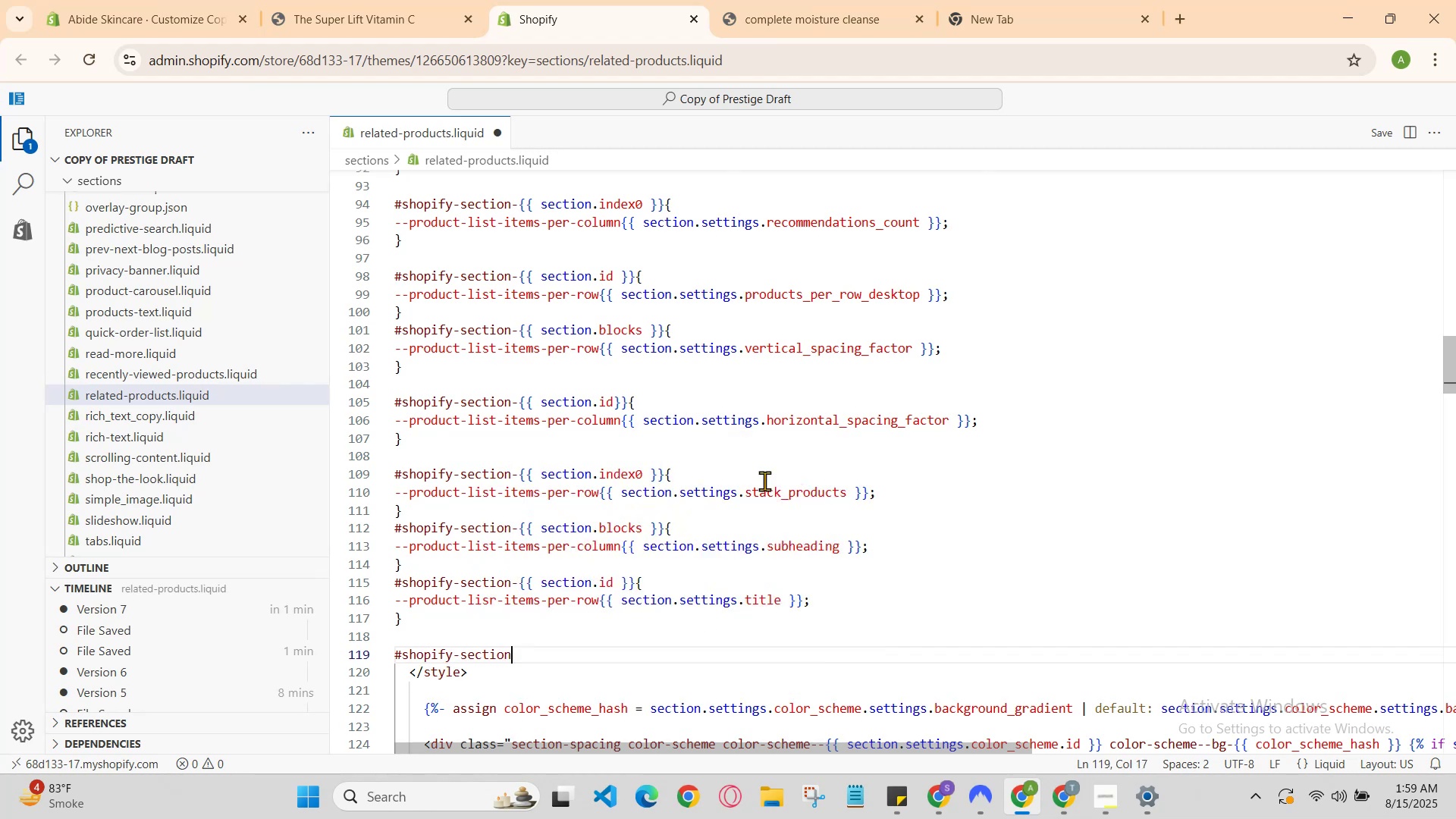 
type(--{{)
key(Backspace)
type(se)
 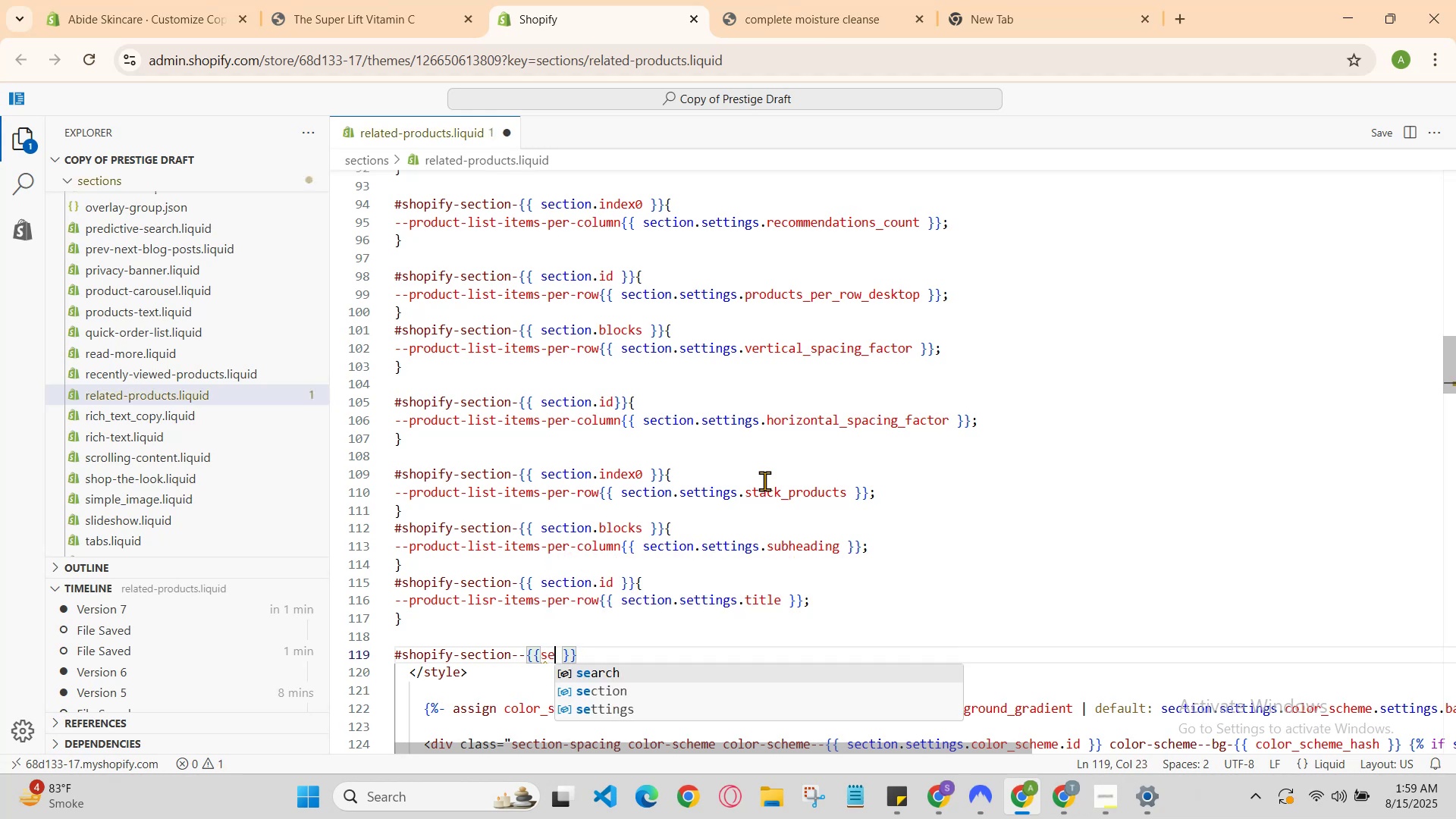 
key(ArrowUp)
 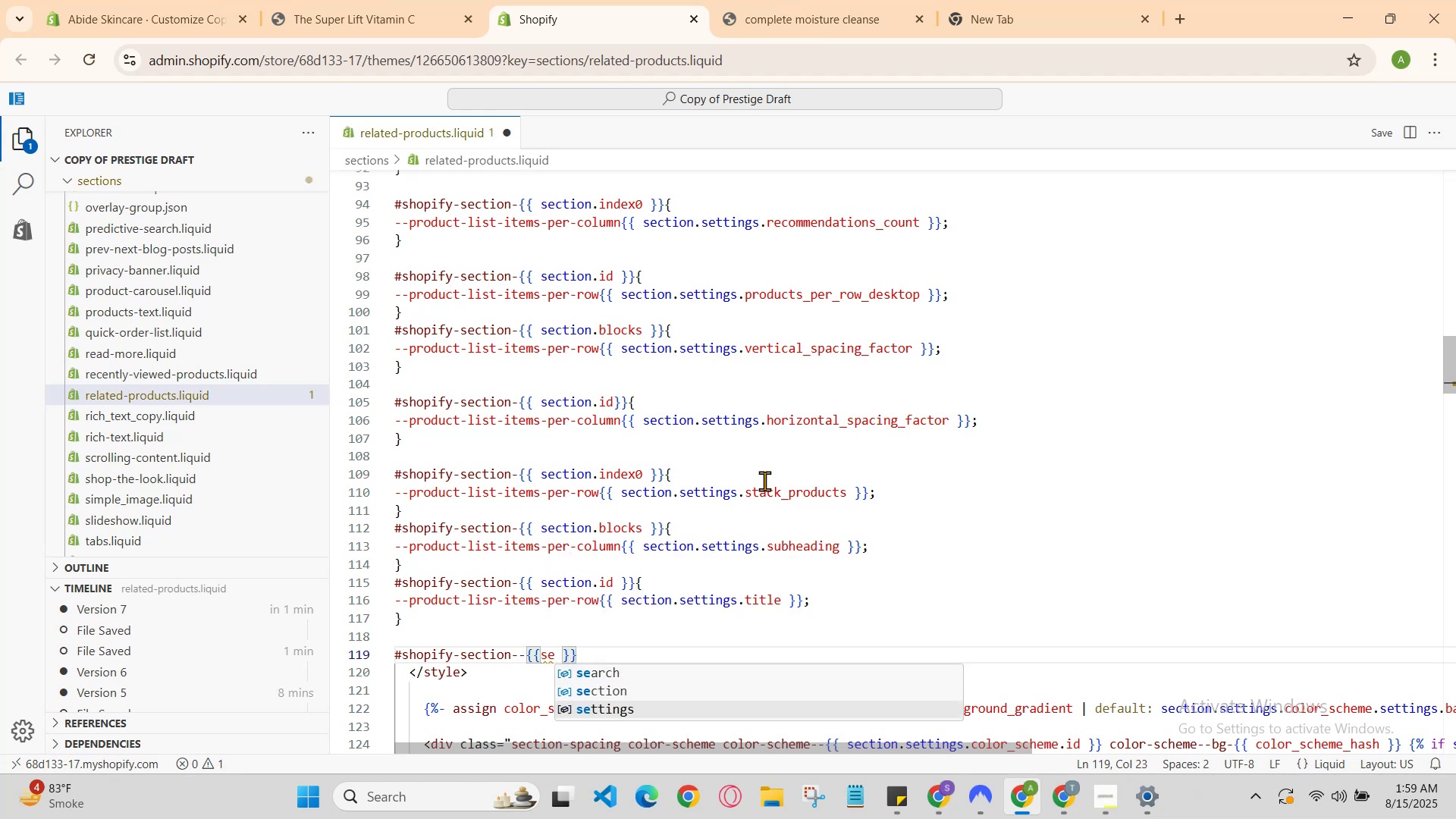 
key(ArrowUp)
 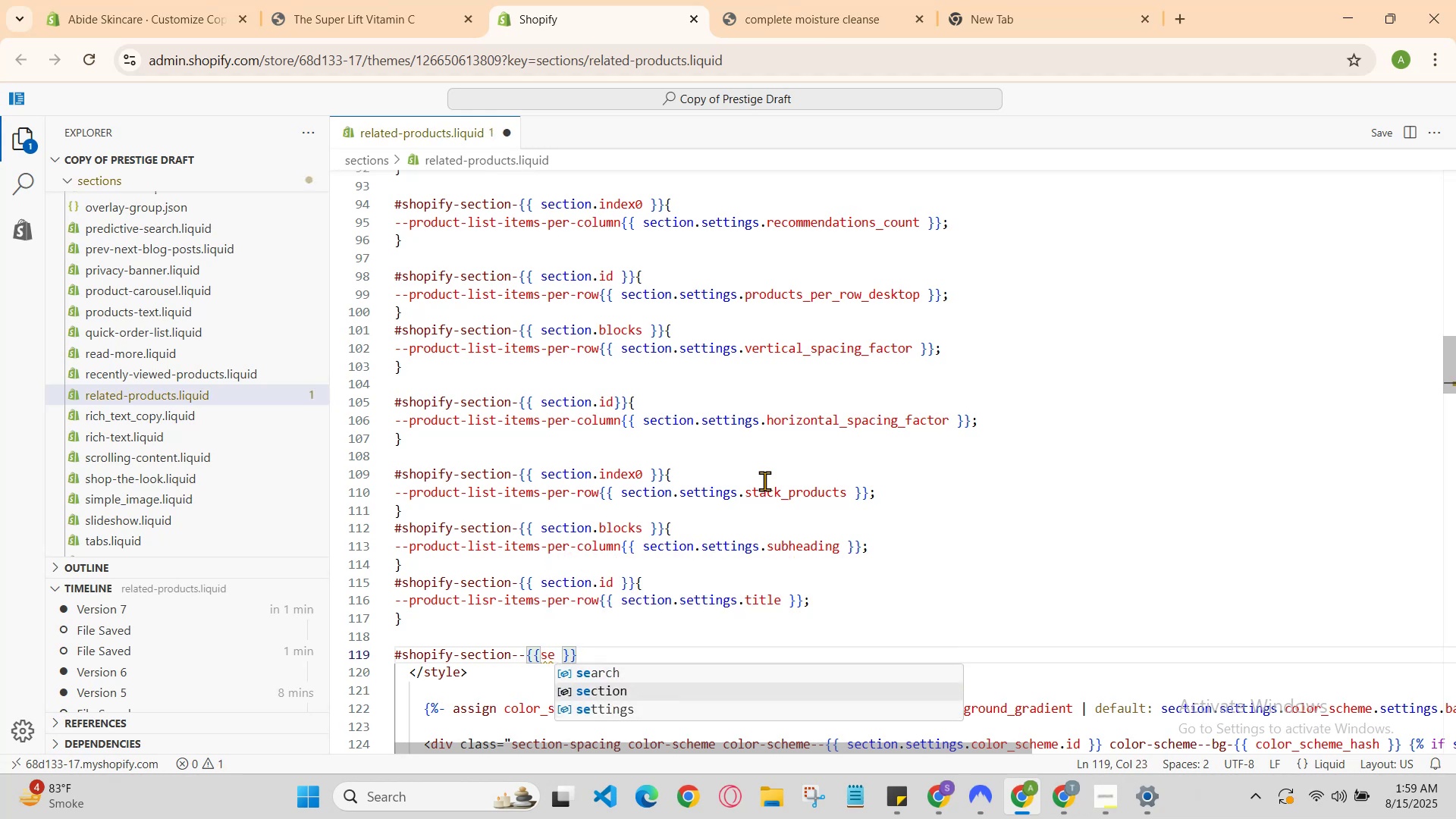 
key(Enter)
 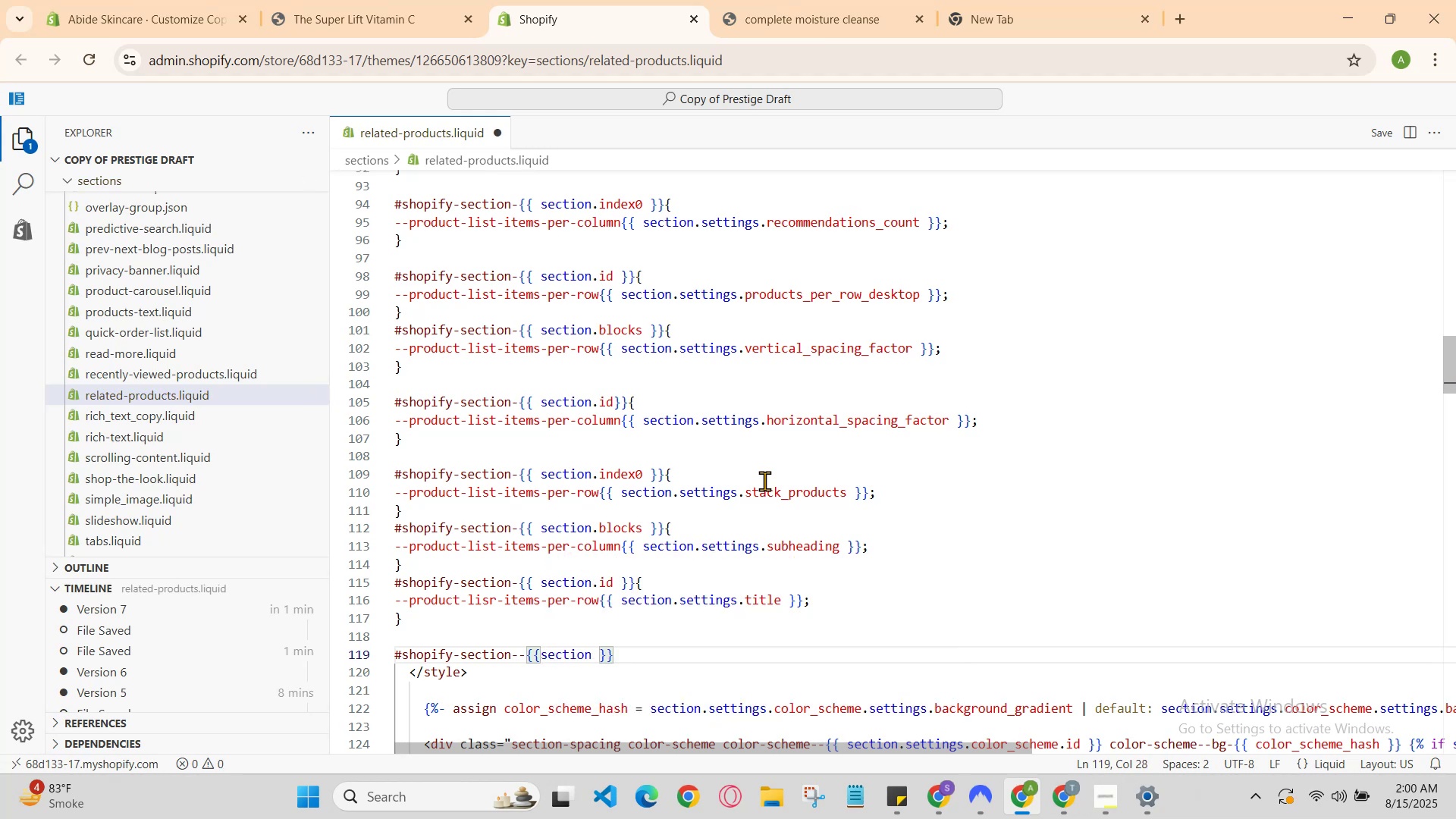 
key(Period)
 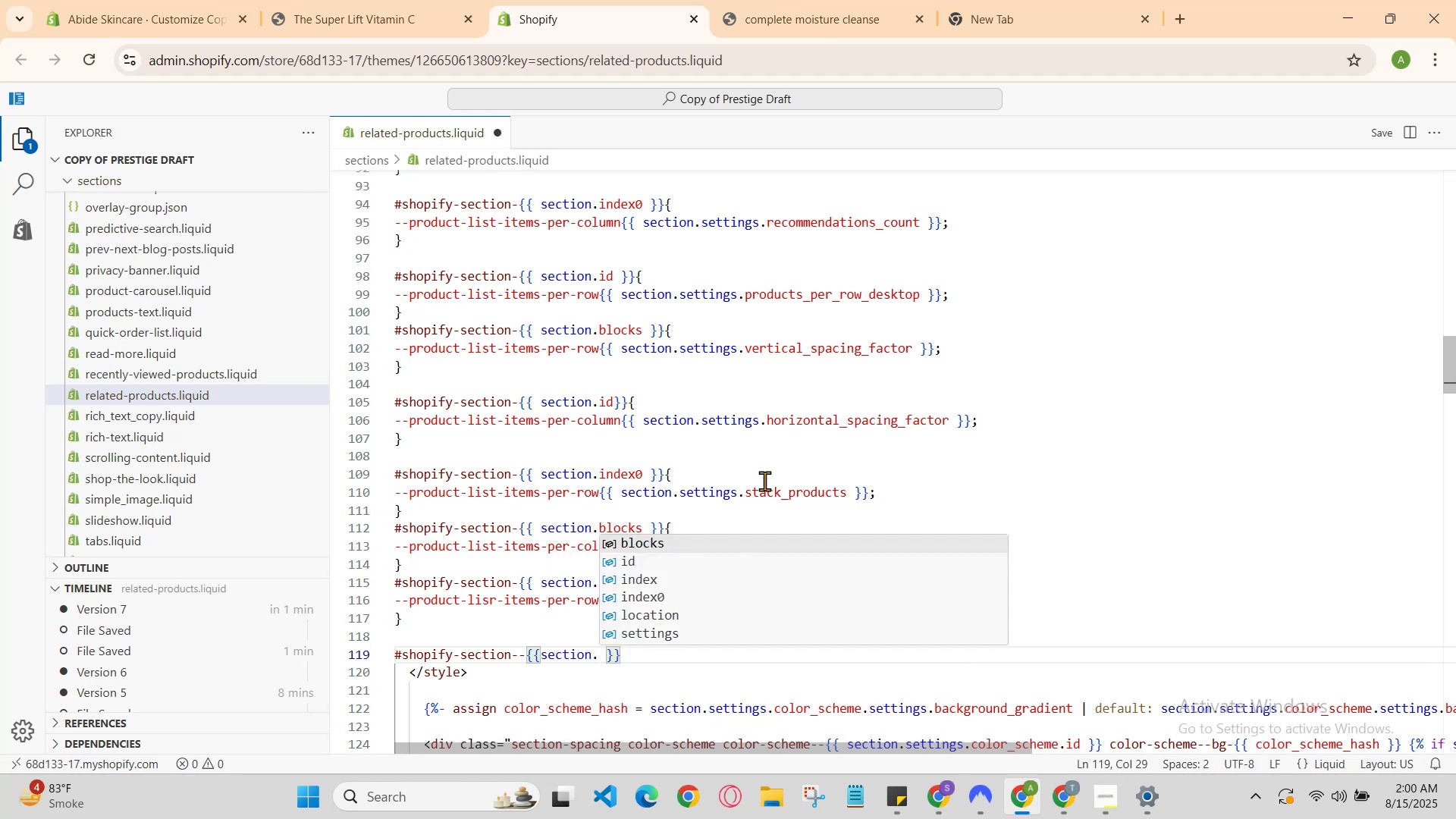 
key(ArrowDown)
 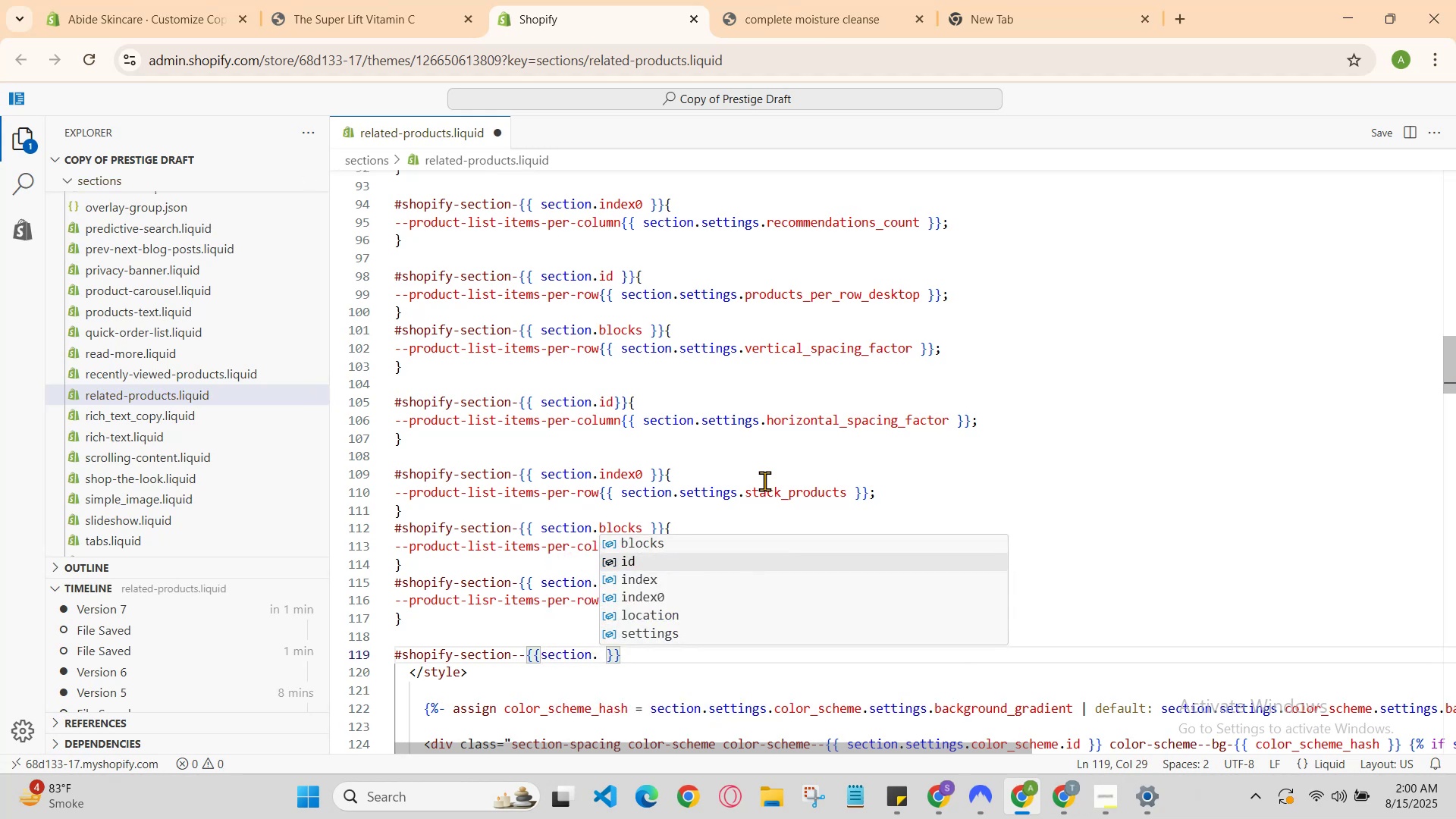 
key(ArrowDown)
 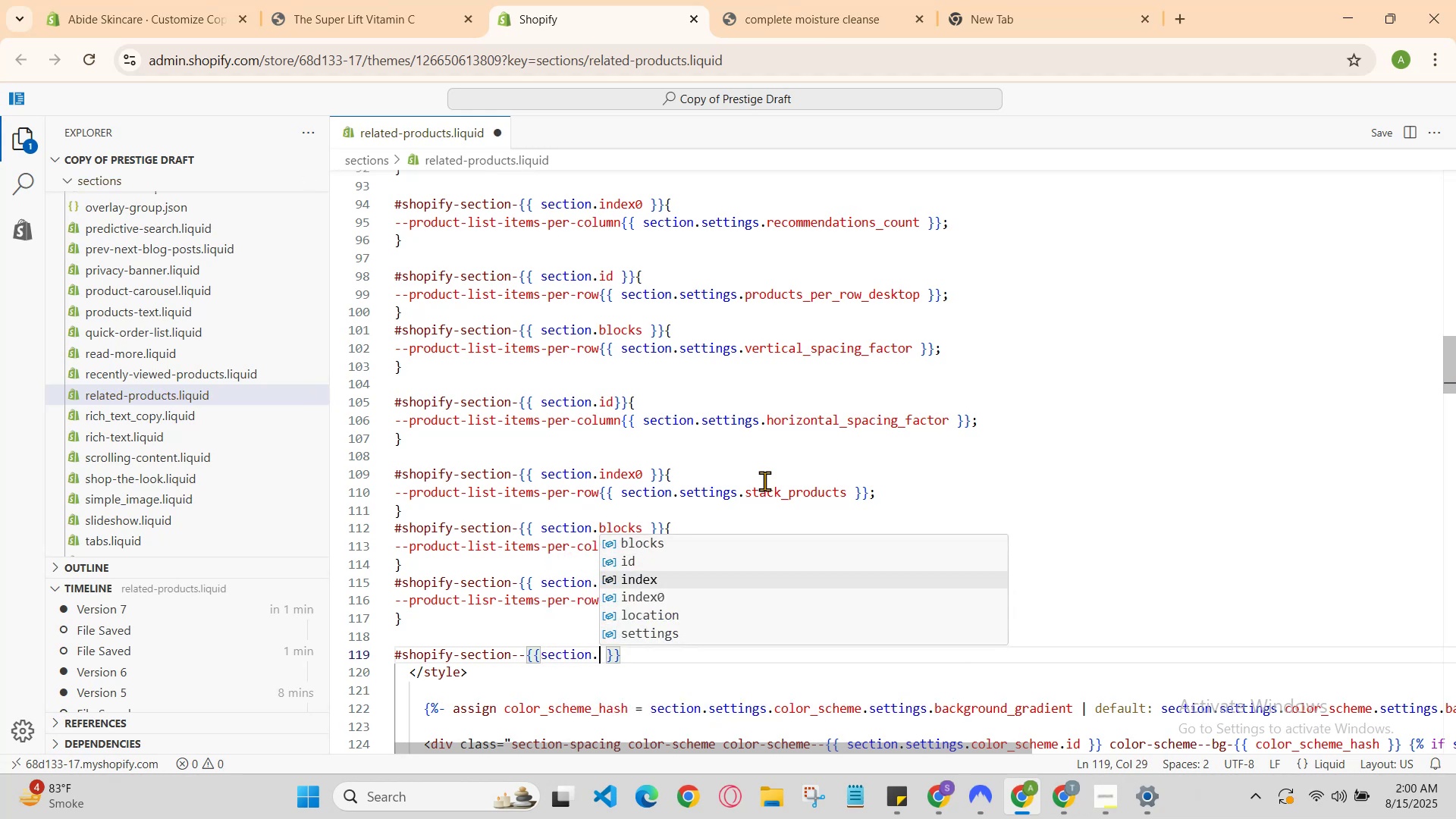 
key(ArrowDown)
 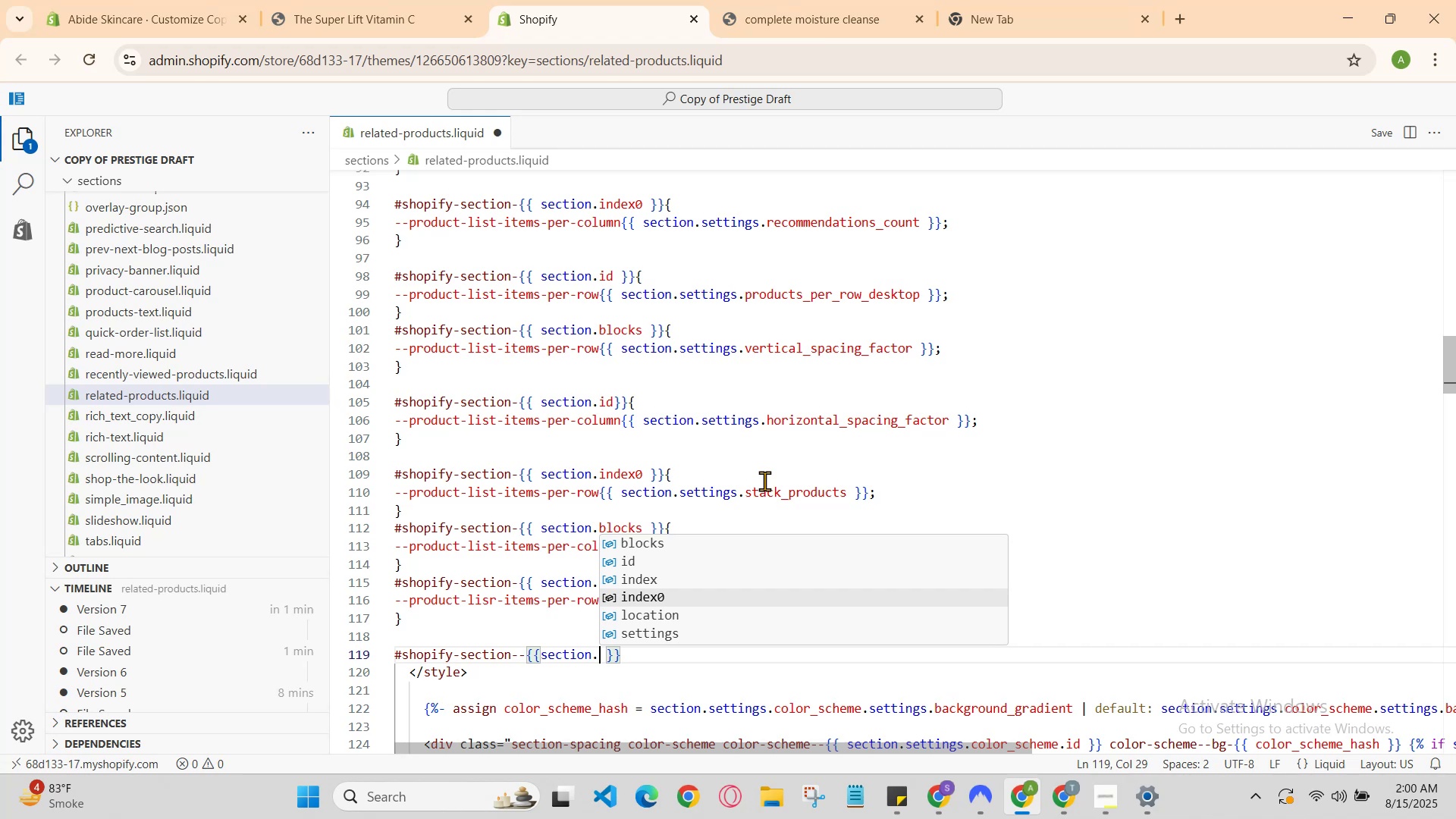 
key(ArrowDown)
 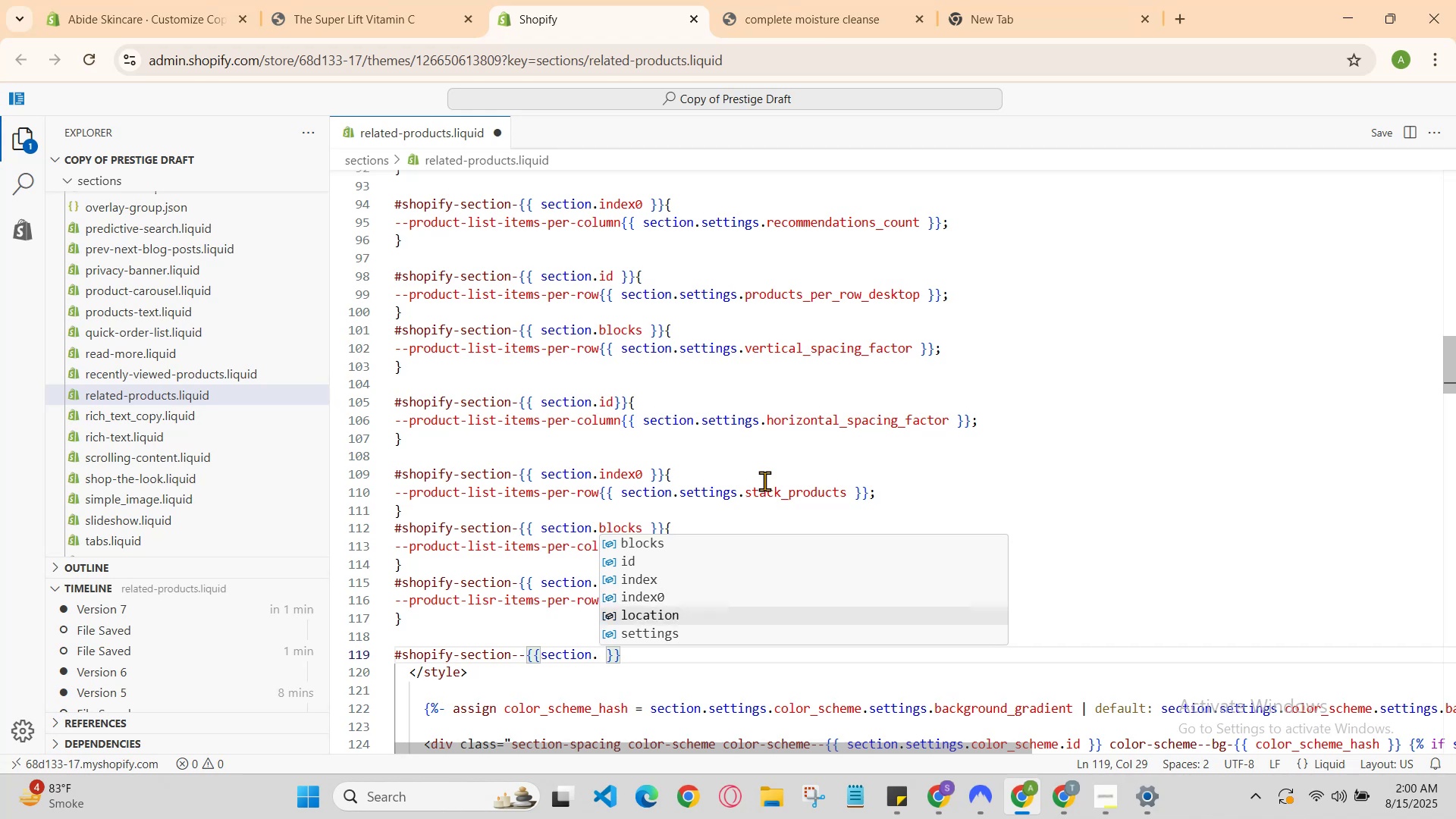 
key(Enter)
 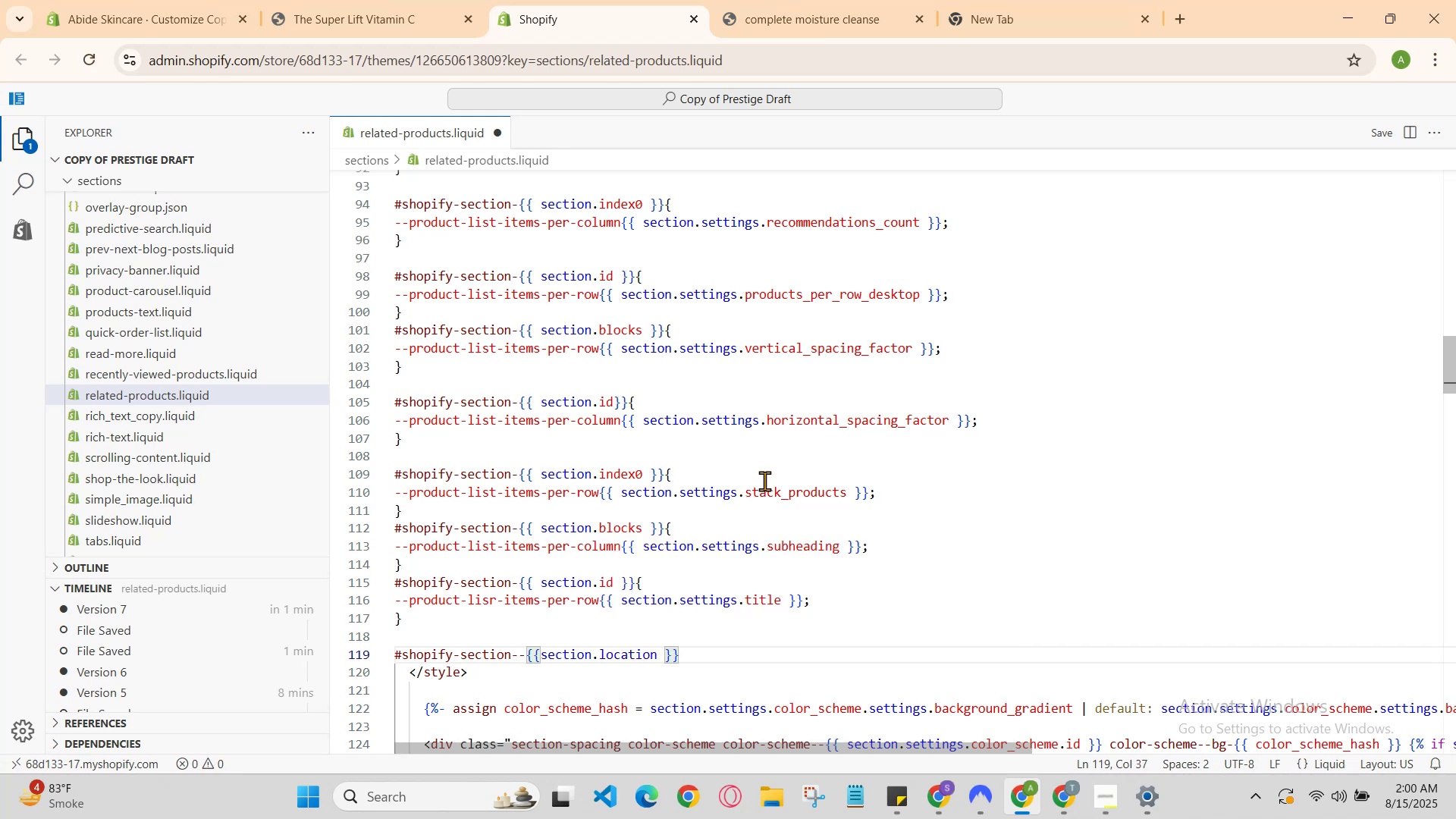 
key(Control+Z)
 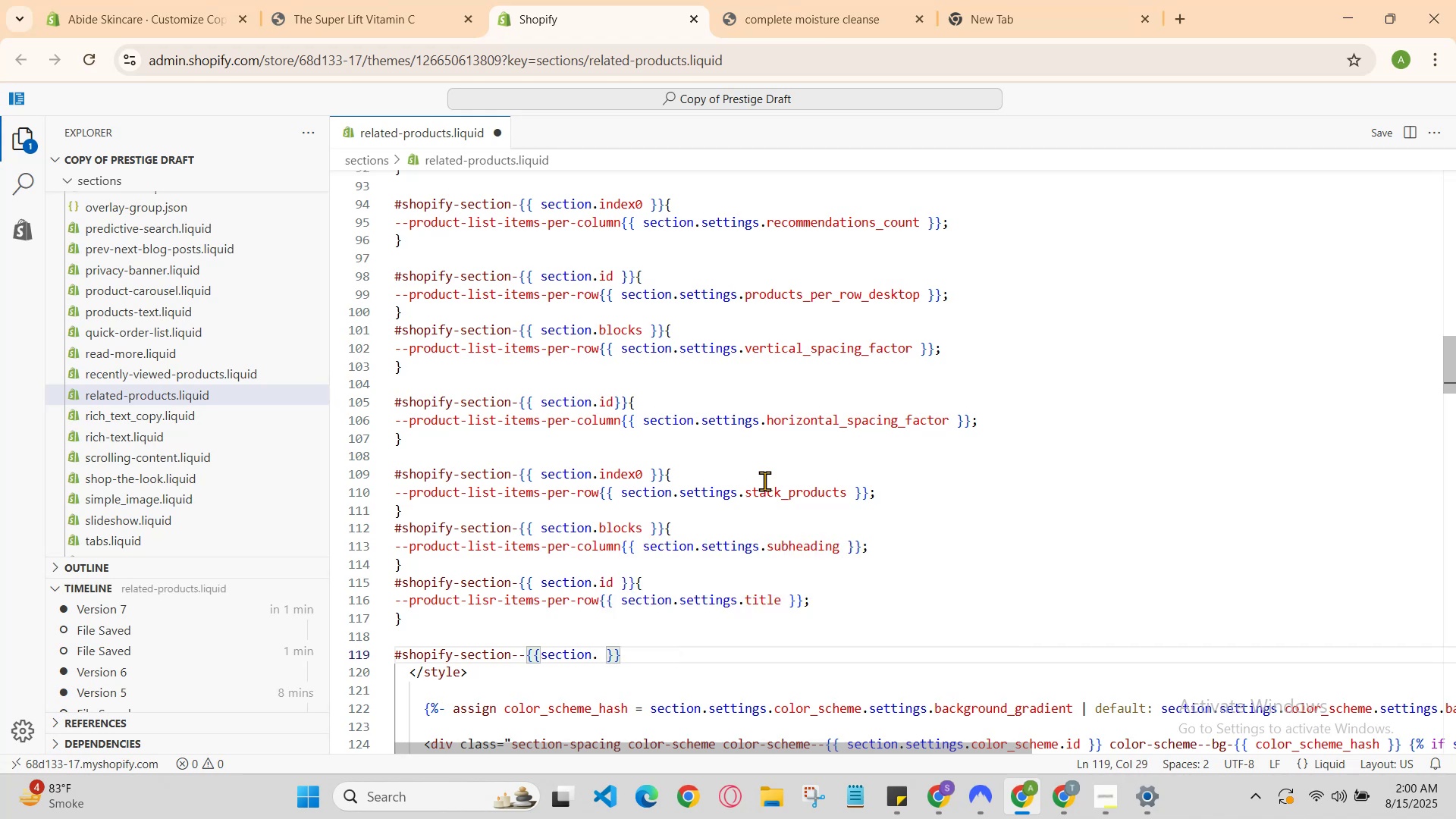 
type(id)
 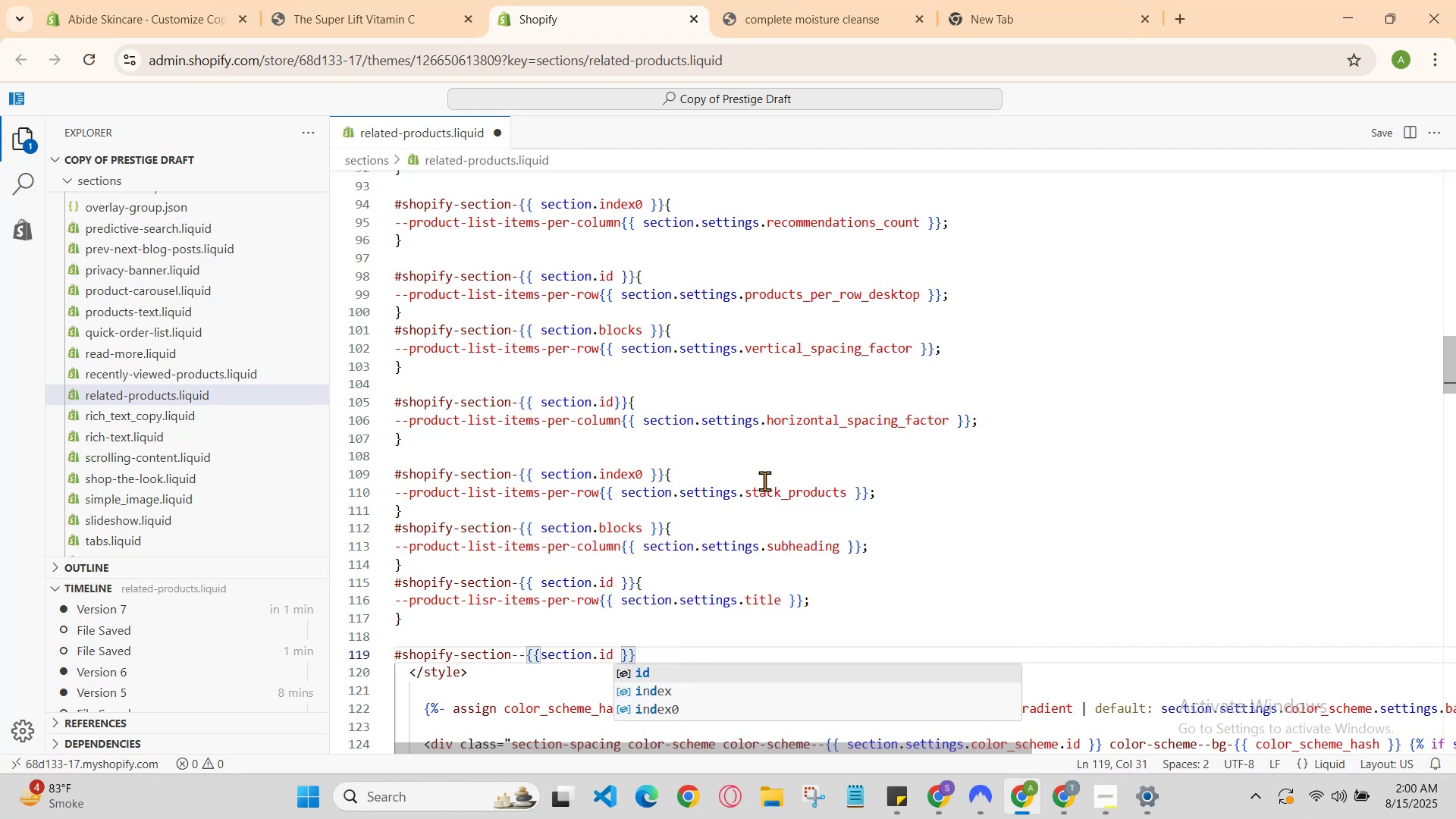 
key(ArrowRight)
 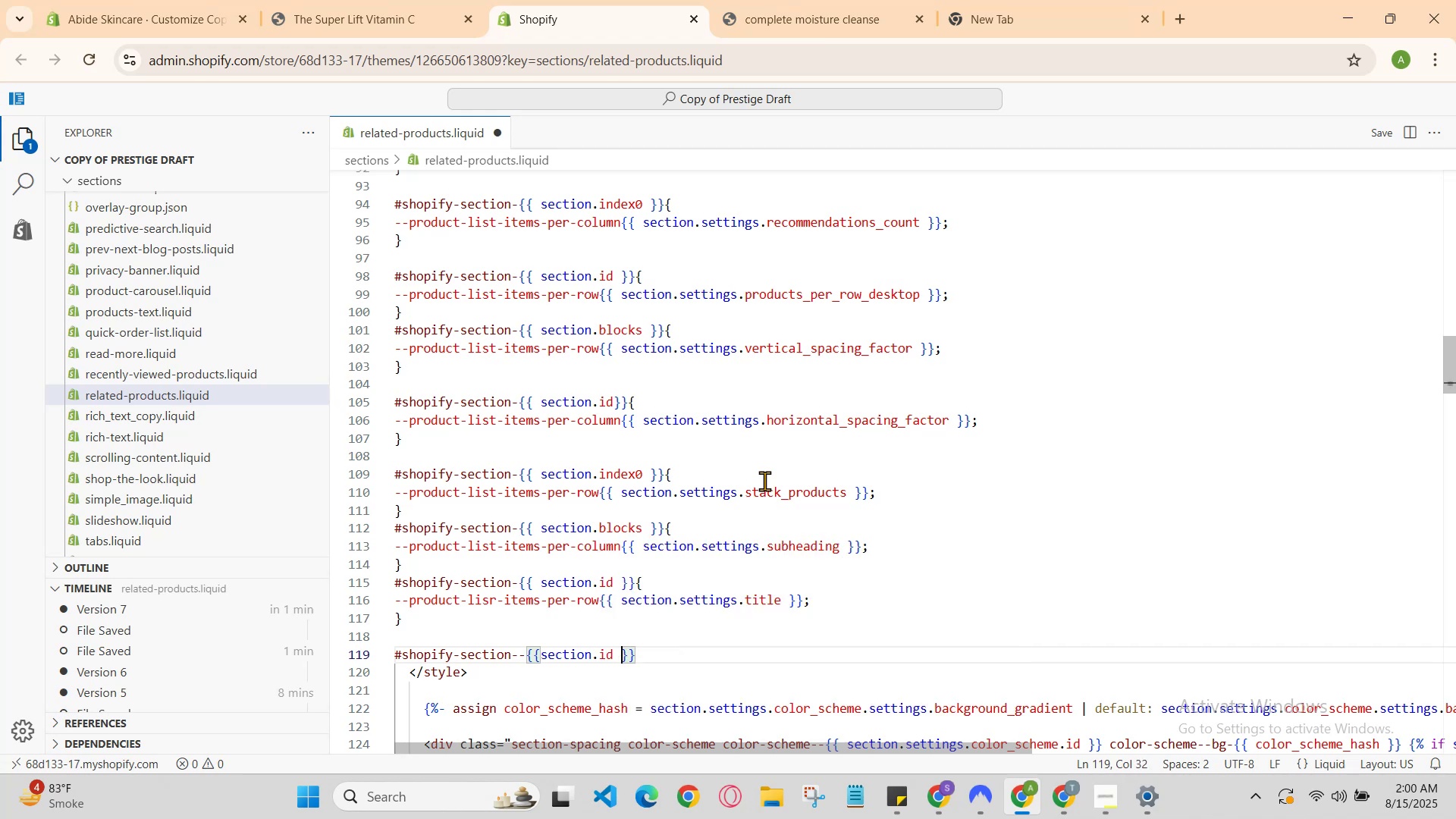 
key(ArrowRight)
 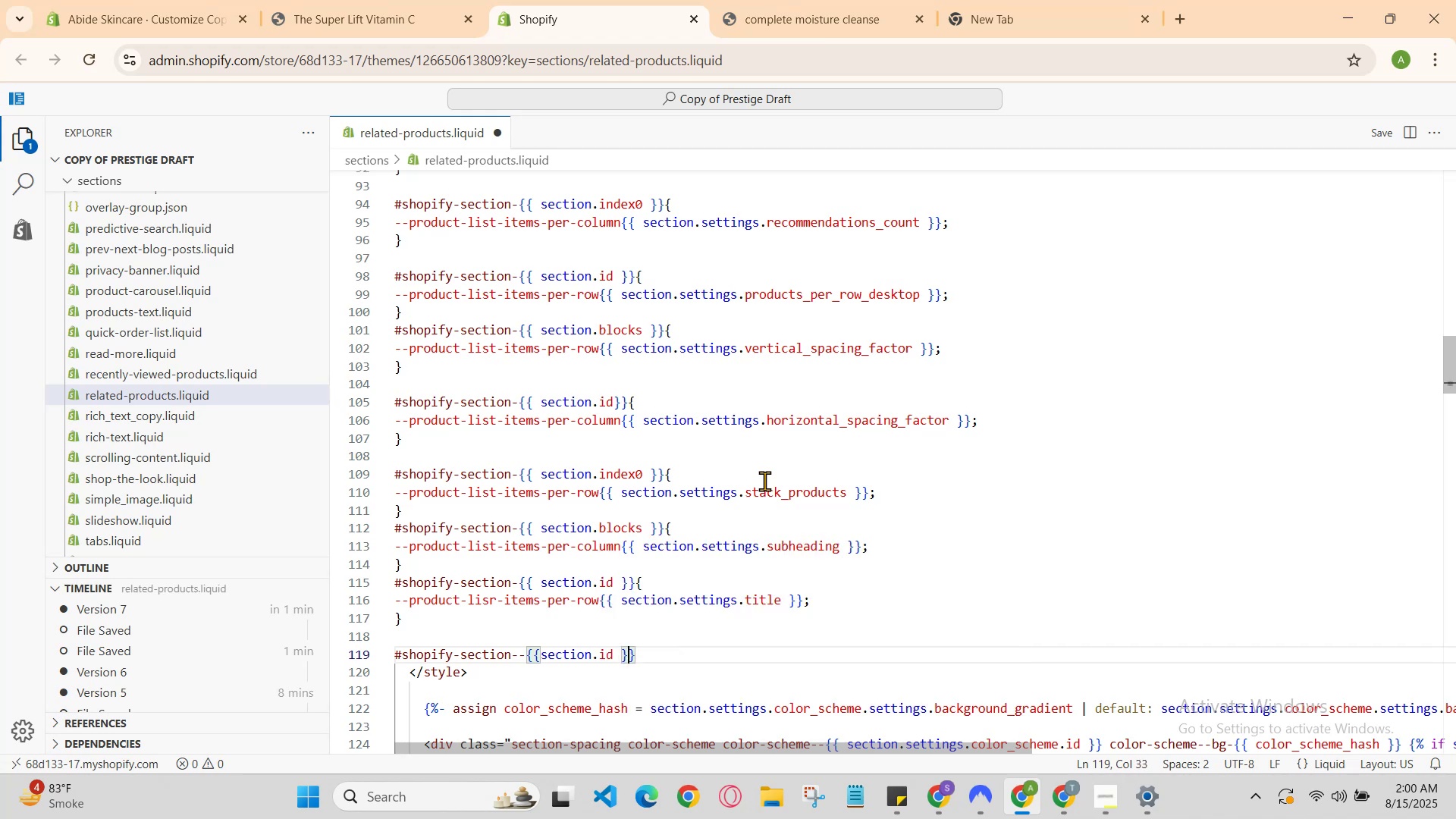 
key(ArrowRight)
 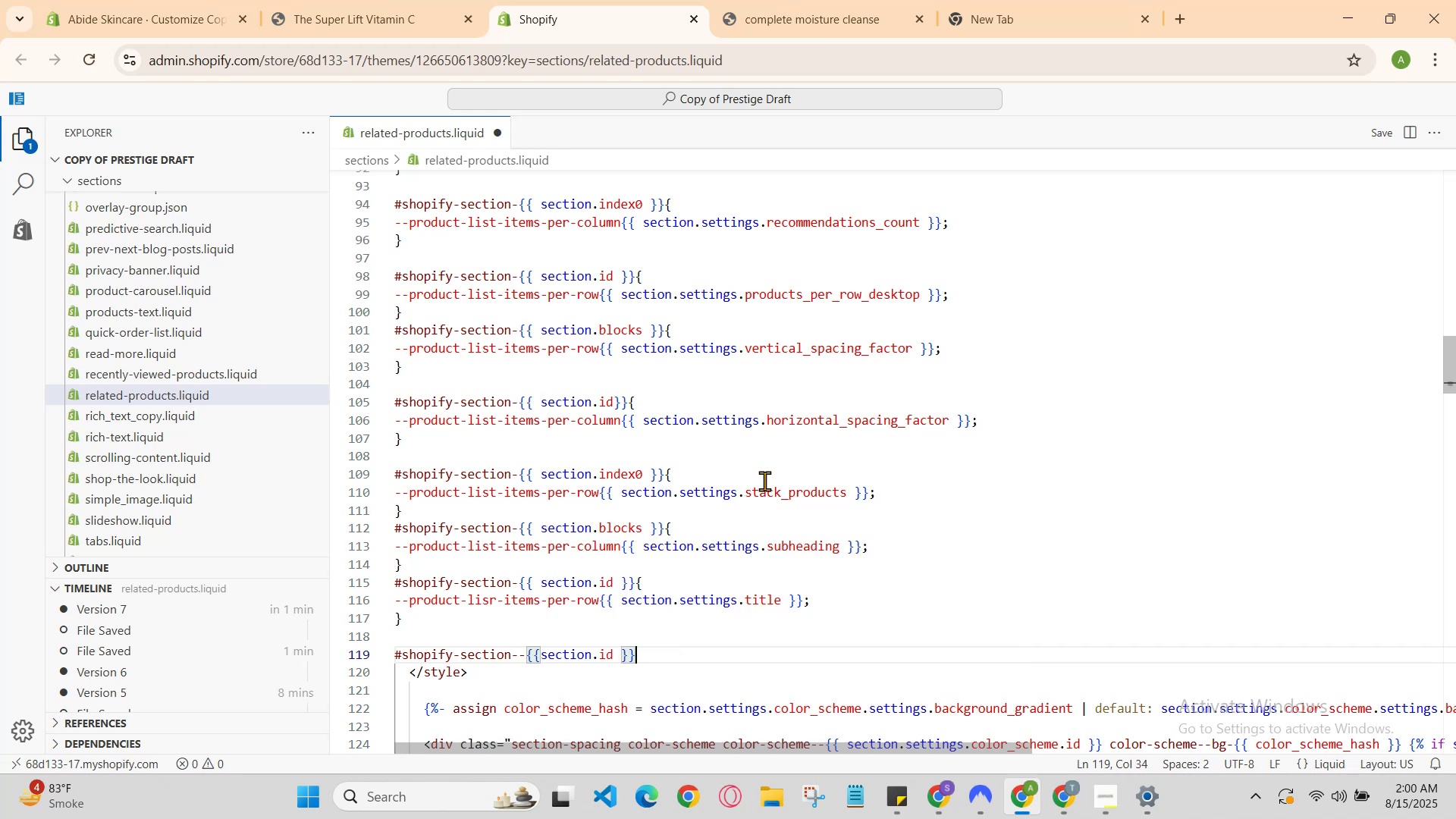 
key(Shift+BracketLeft)
 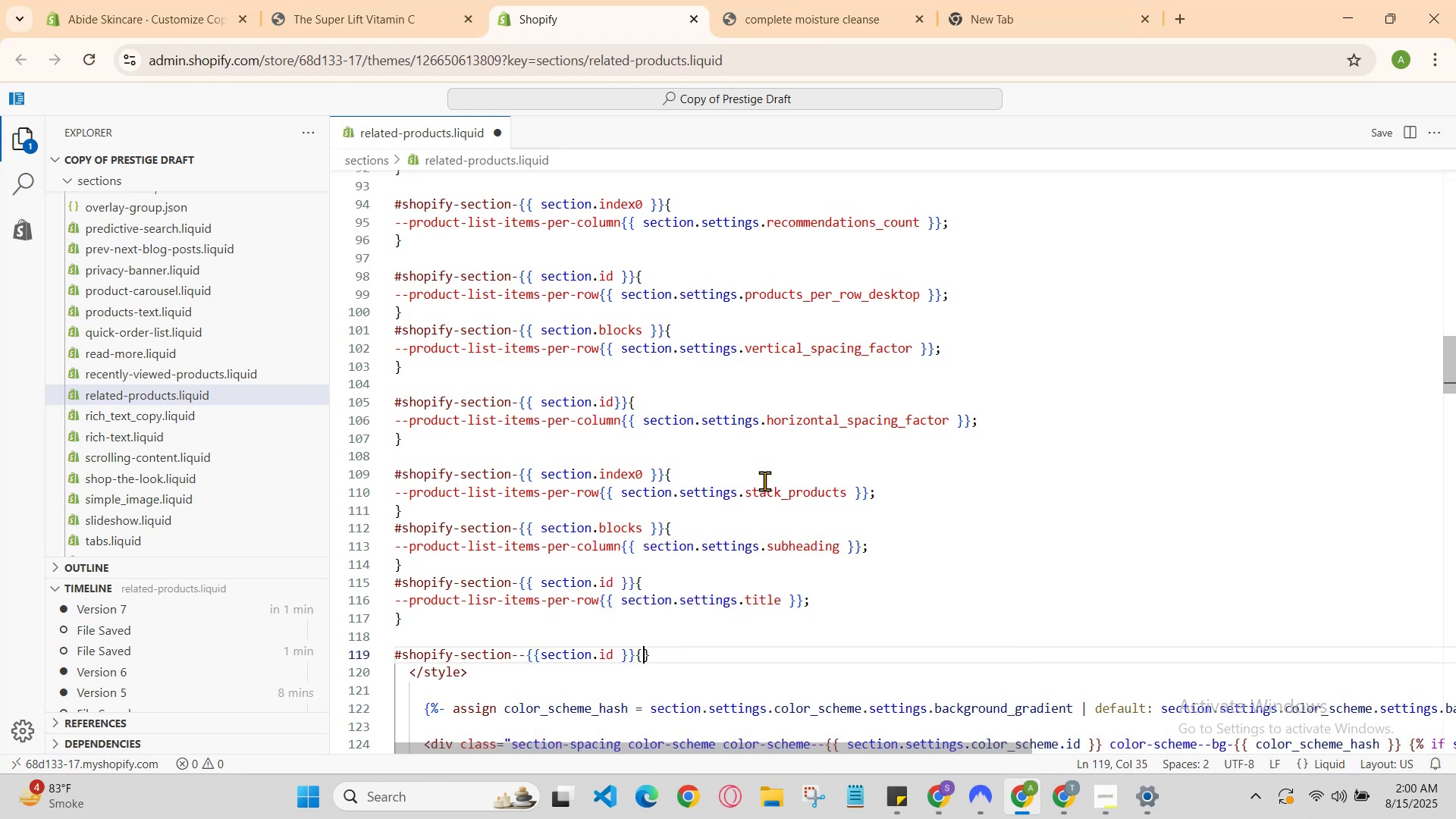 
key(Enter)
 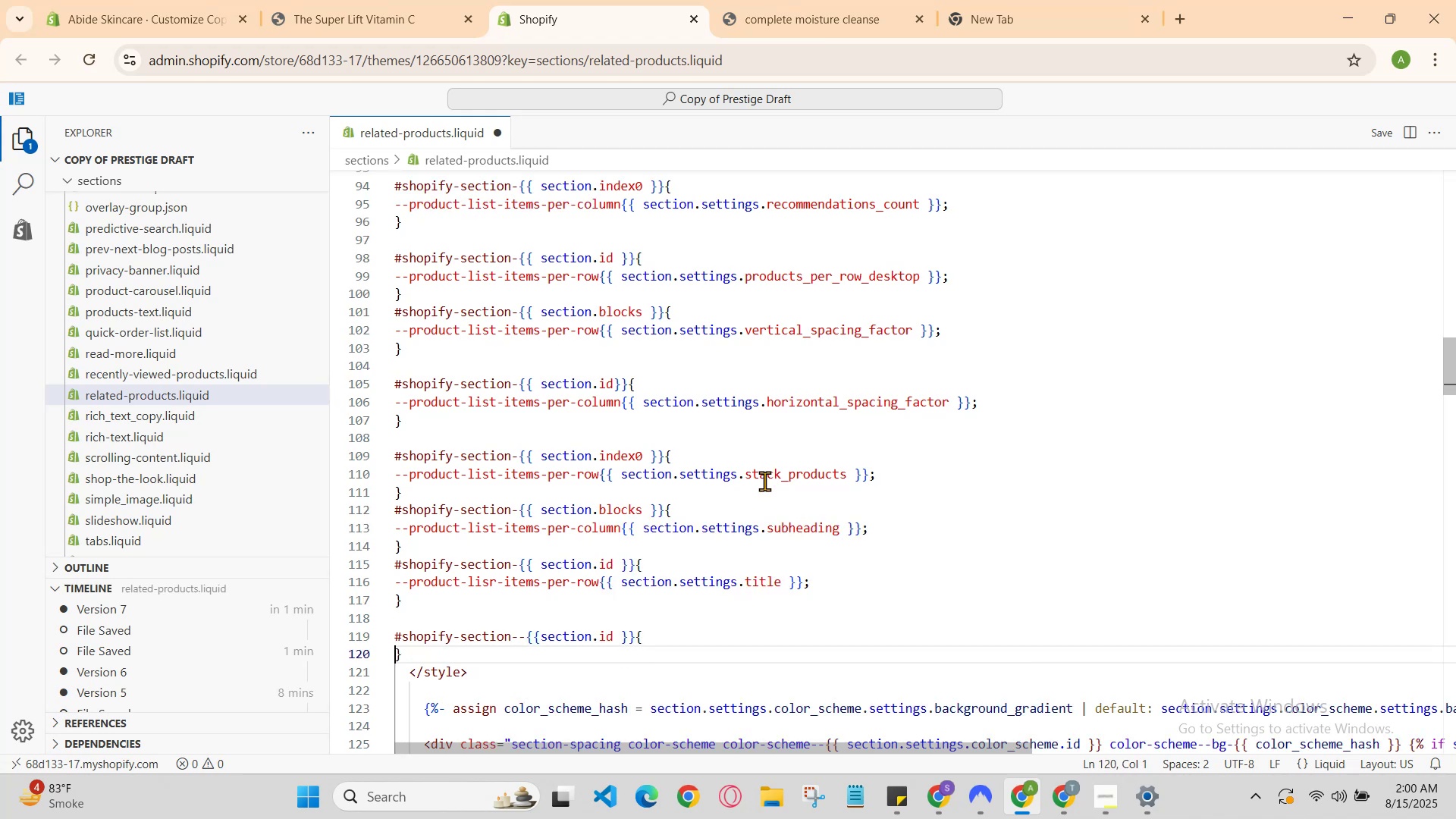 
key(Enter)
 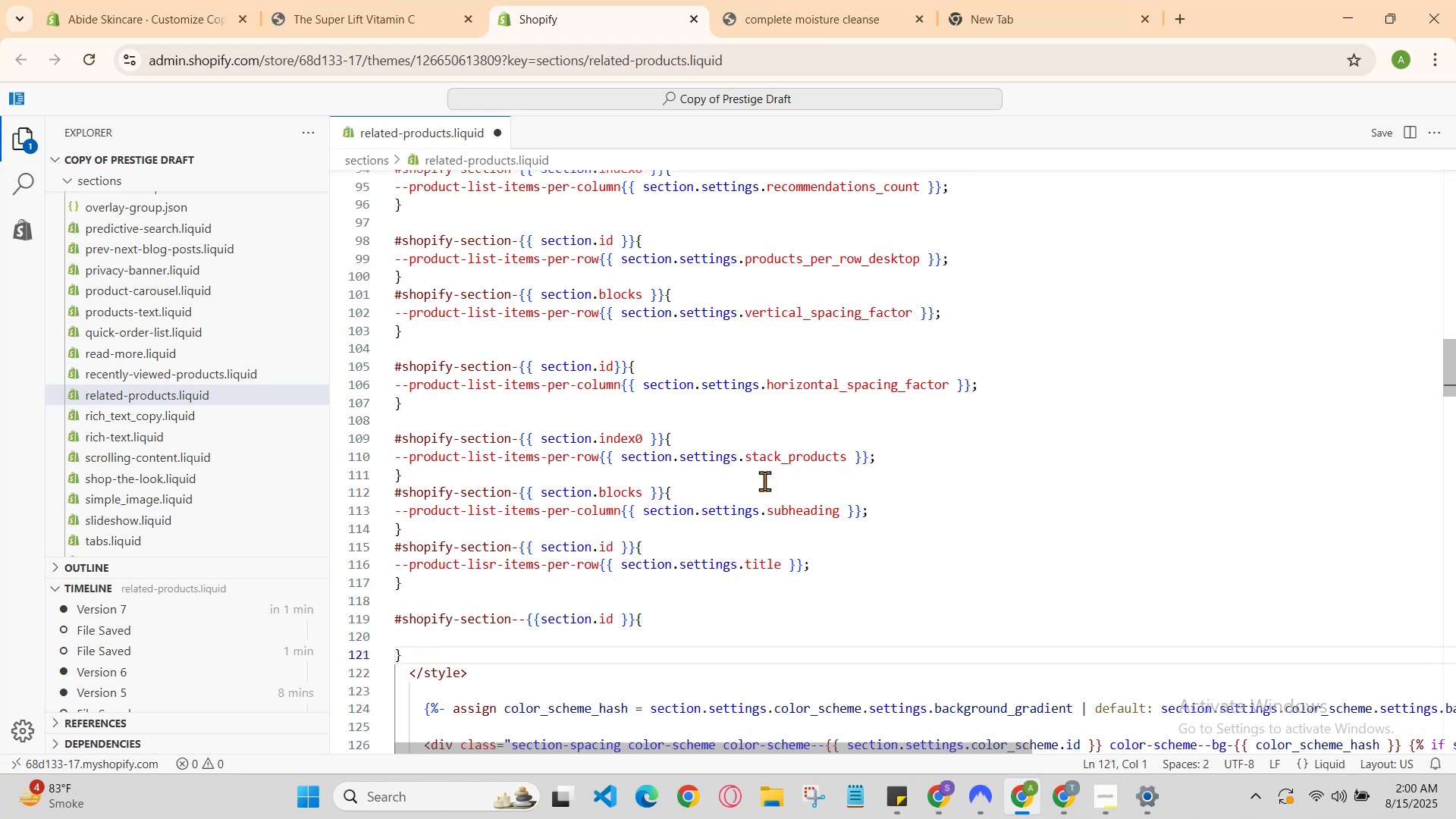 
key(ArrowUp)
 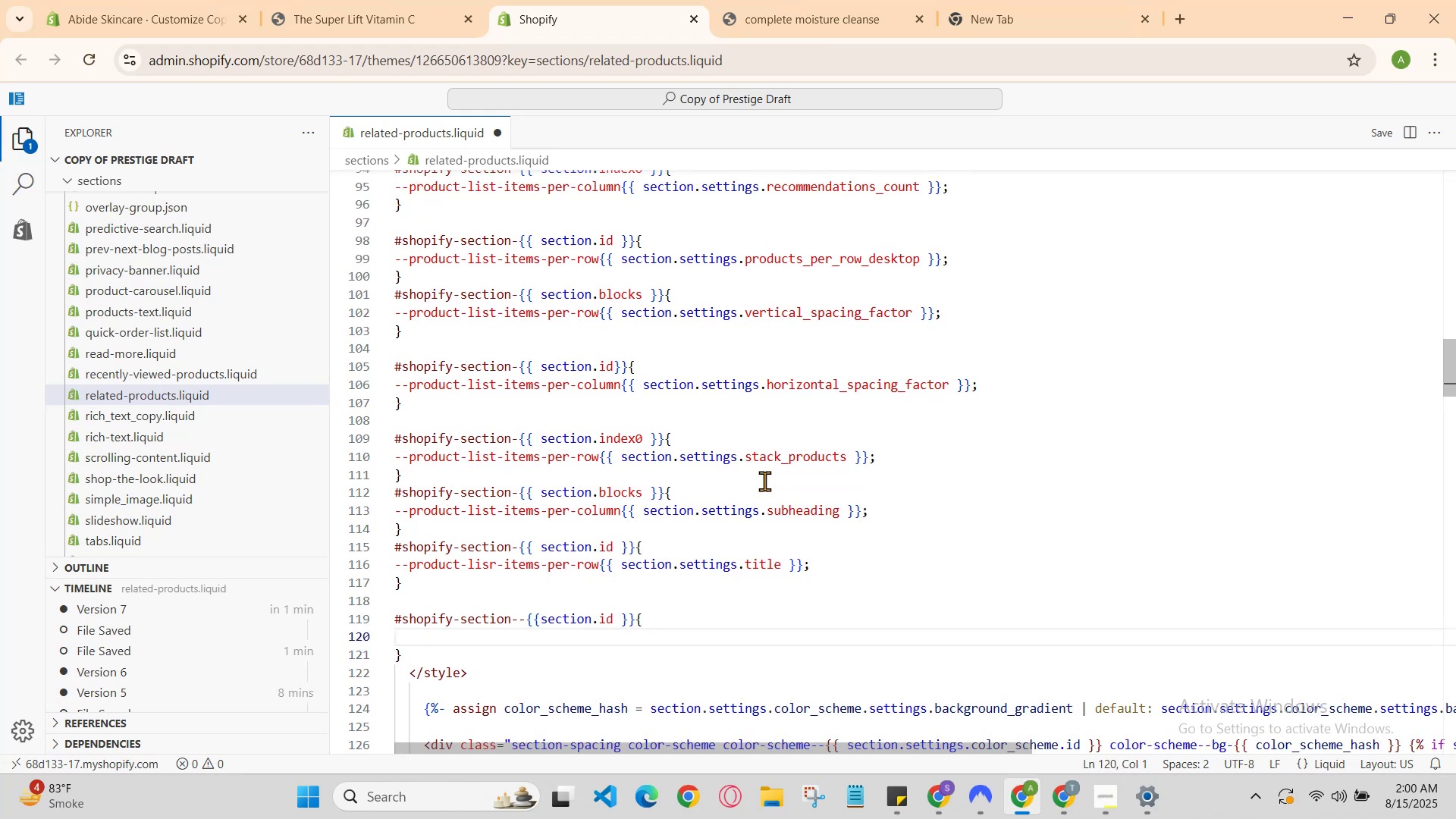 
type(--product)
key(Backspace)
type(t.)
key(Backspace)
type(-)
 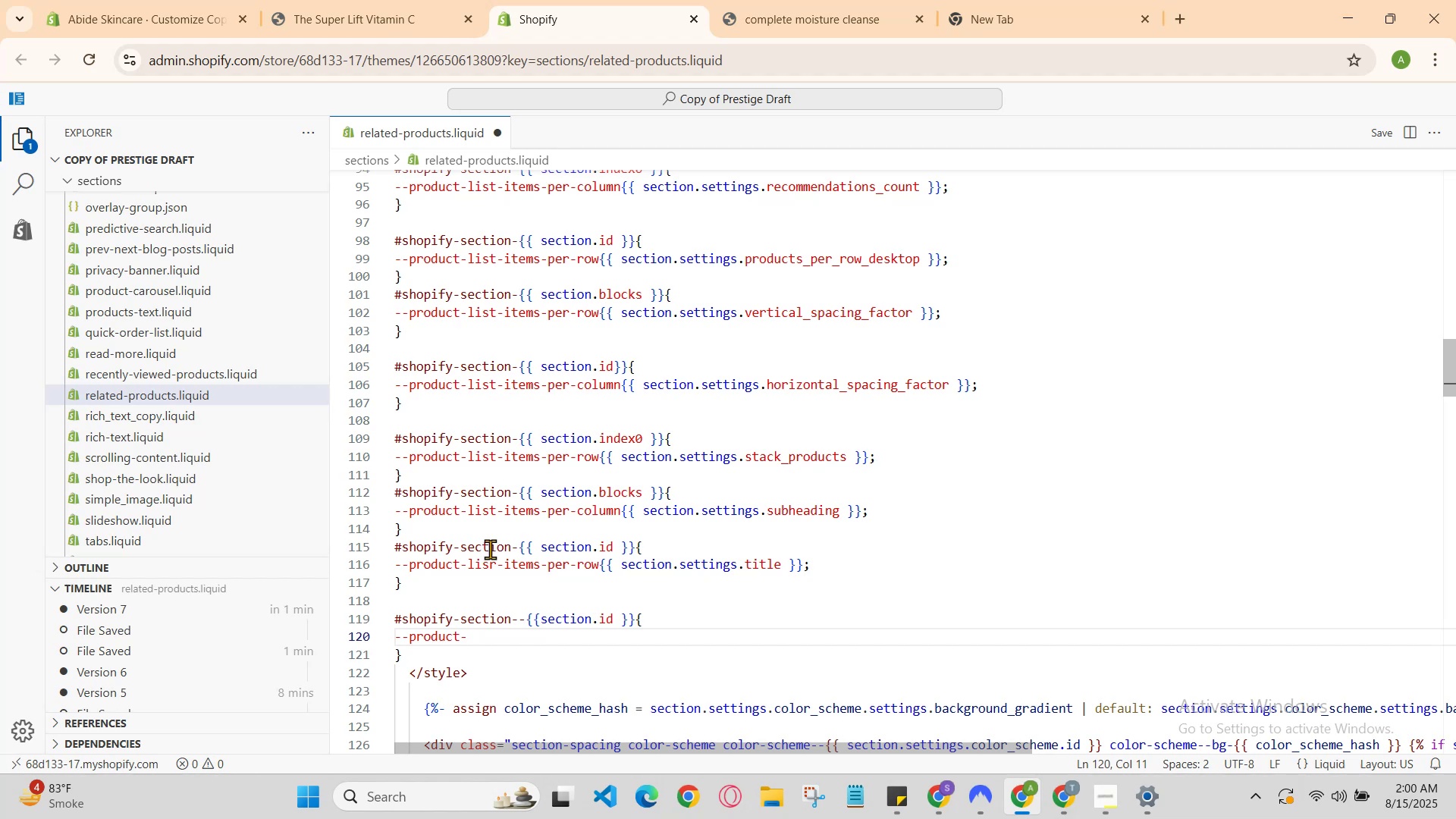 
left_click([490, 549])
 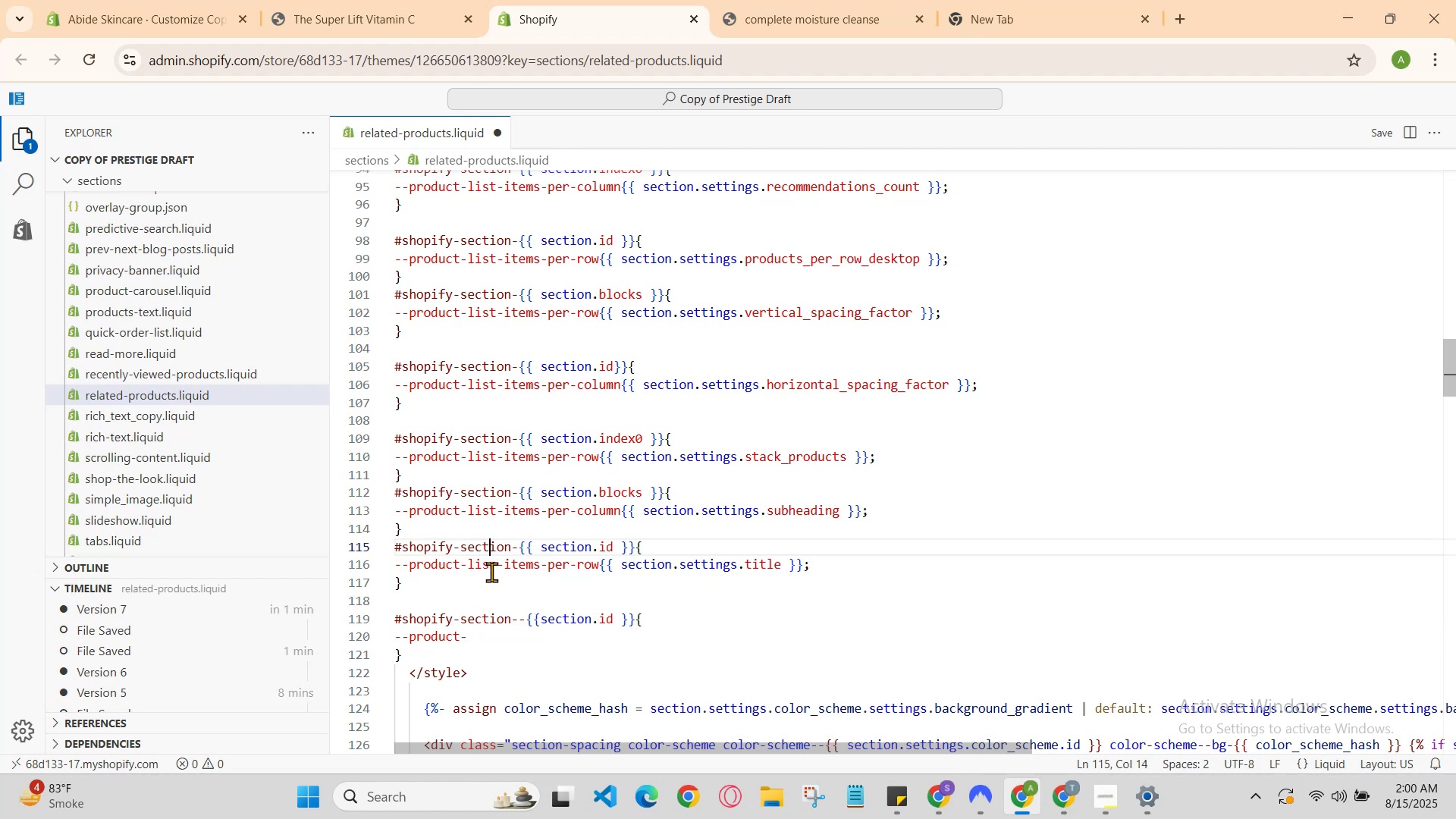 
left_click([491, 571])
 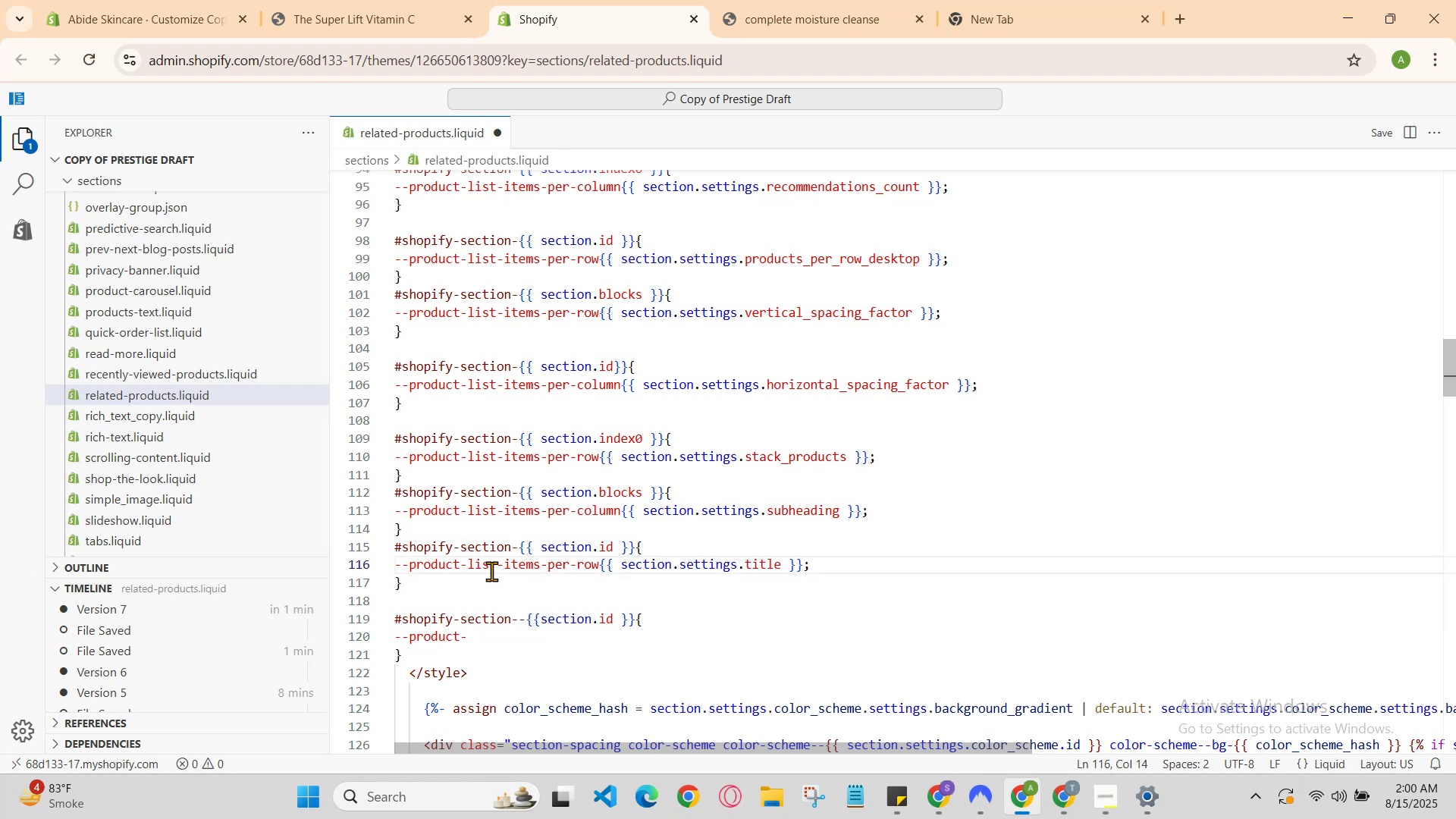 
key(ArrowRight)
 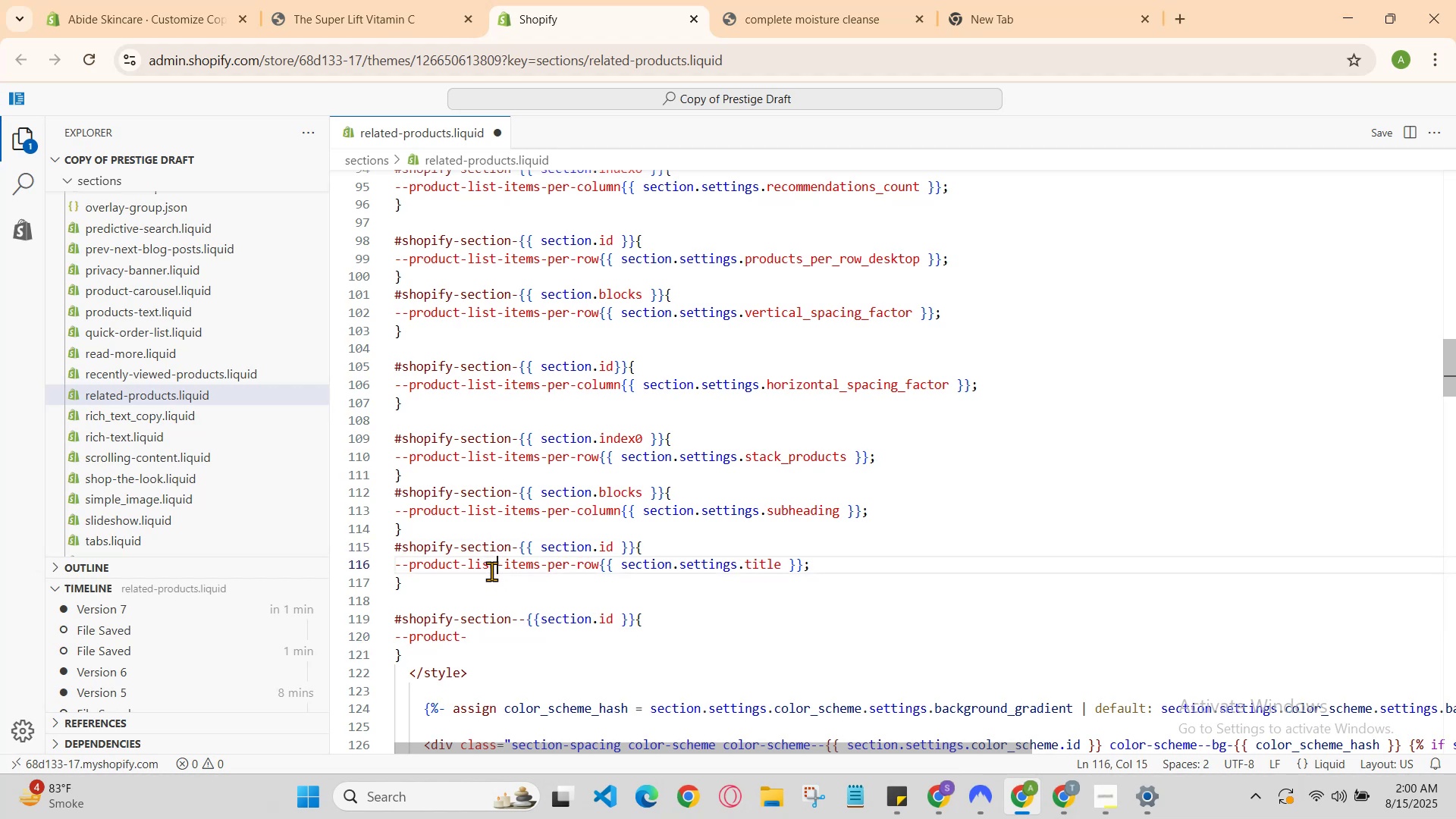 
key(Backspace)
 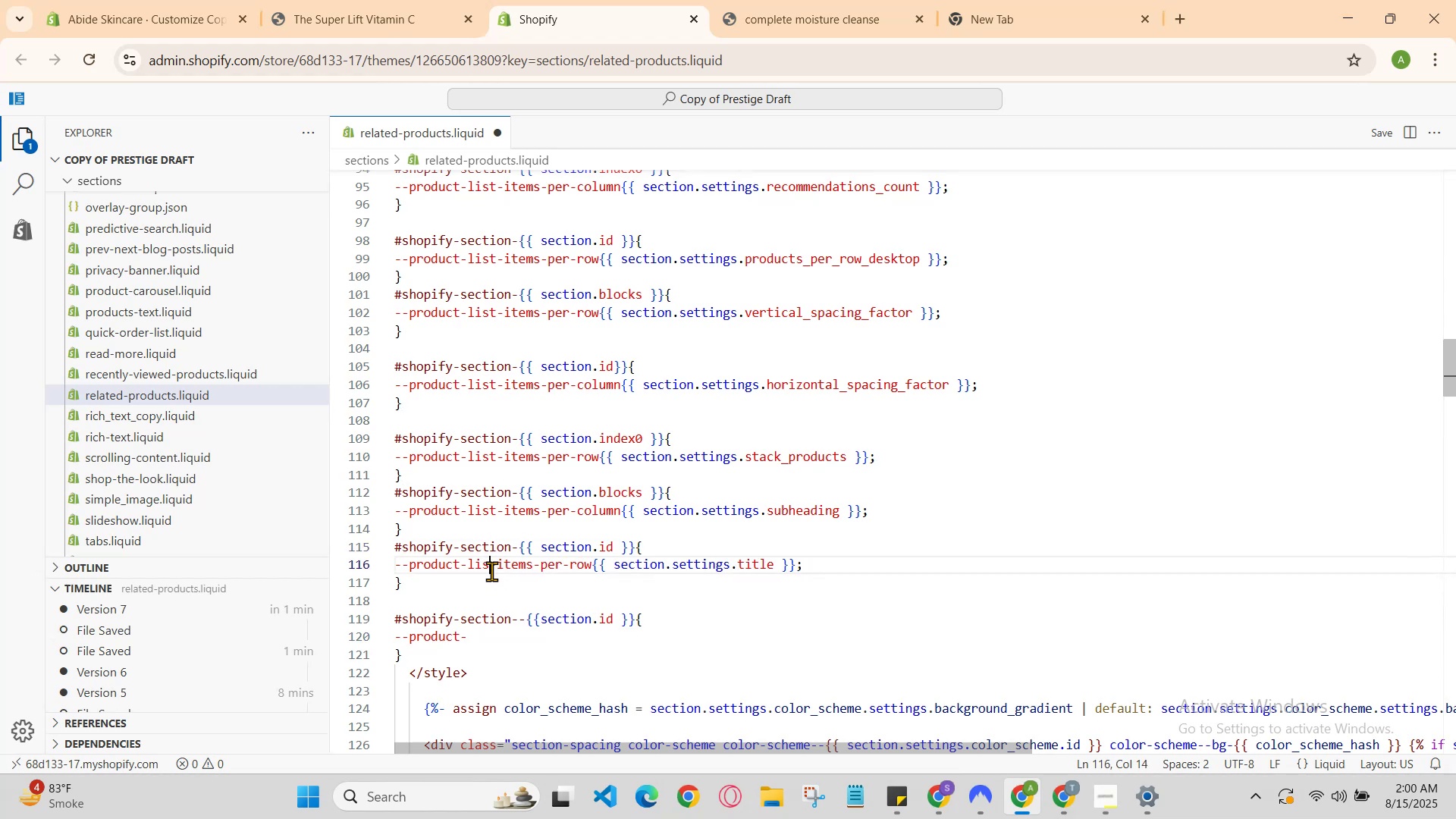 
key(T)
 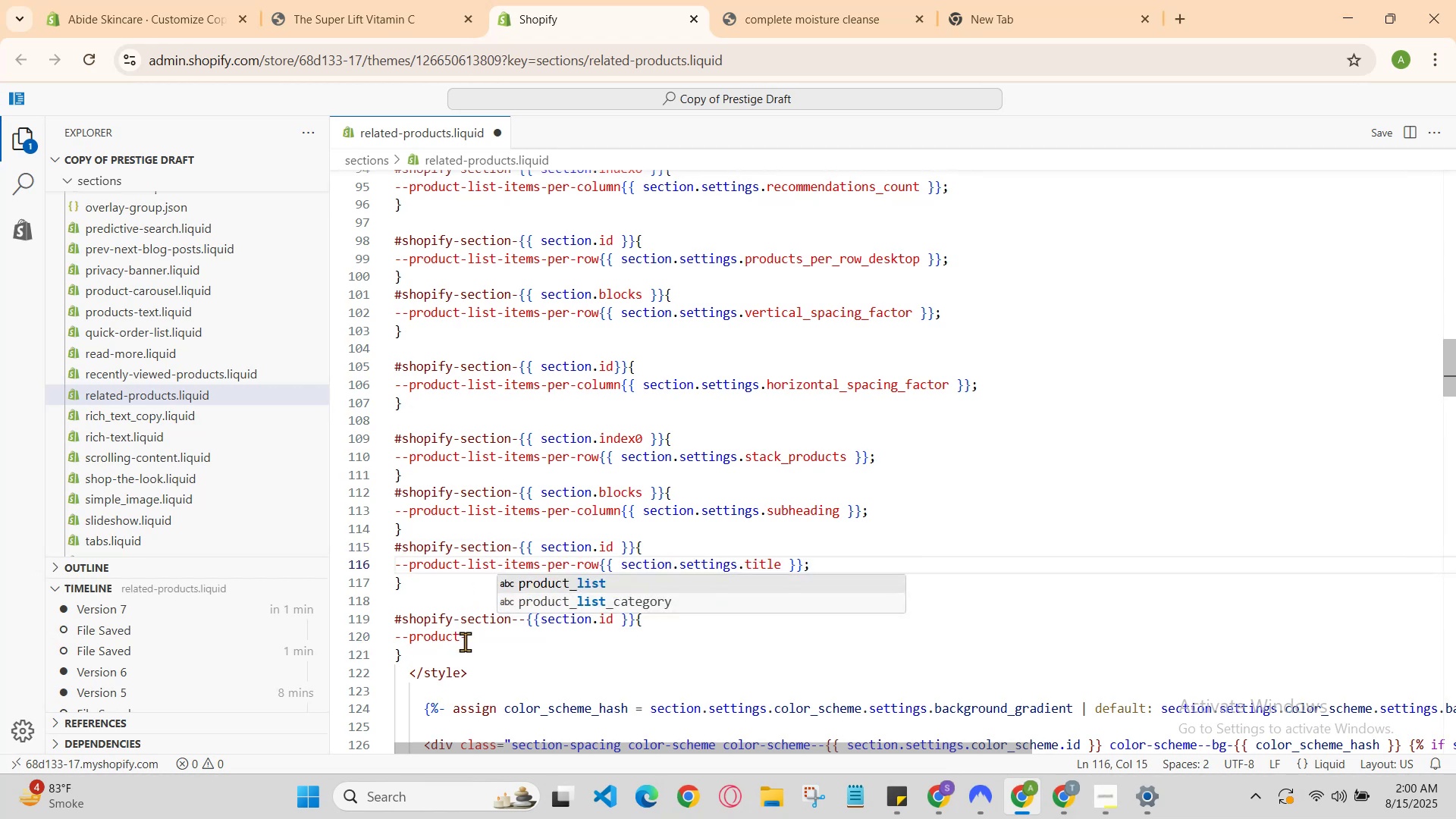 
left_click([470, 642])
 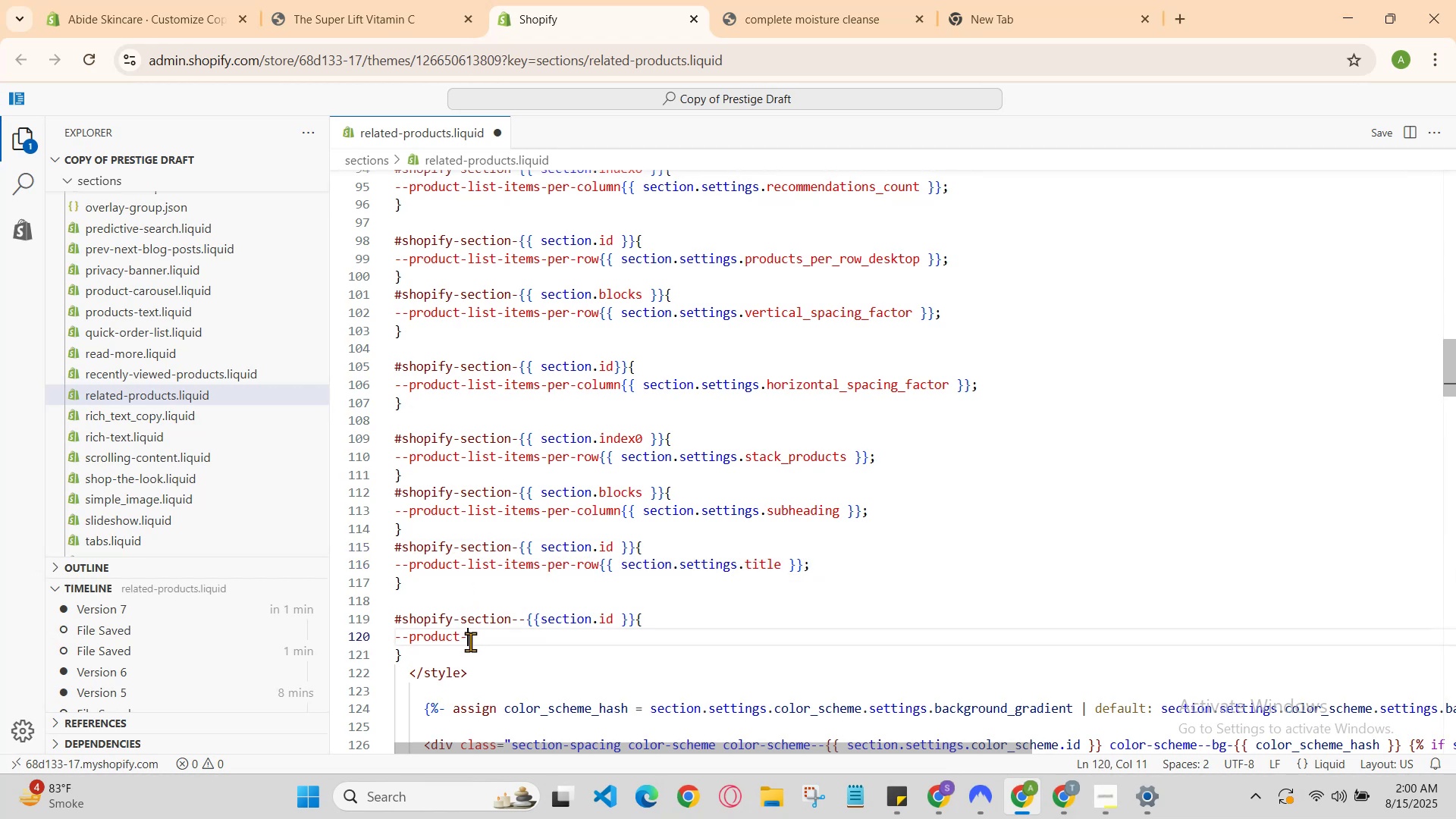 
type(list-items-per)
 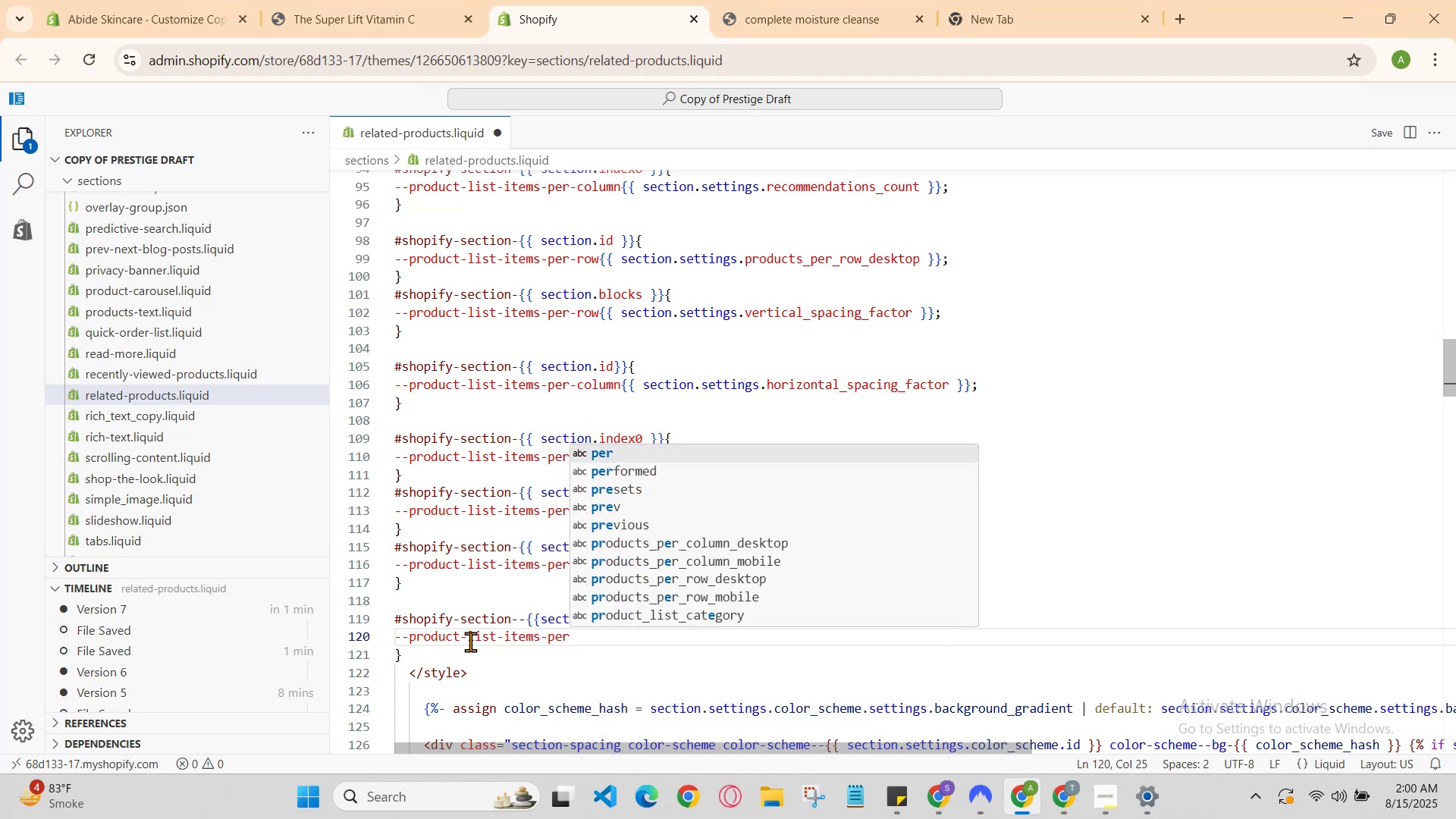 
key(Enter)
 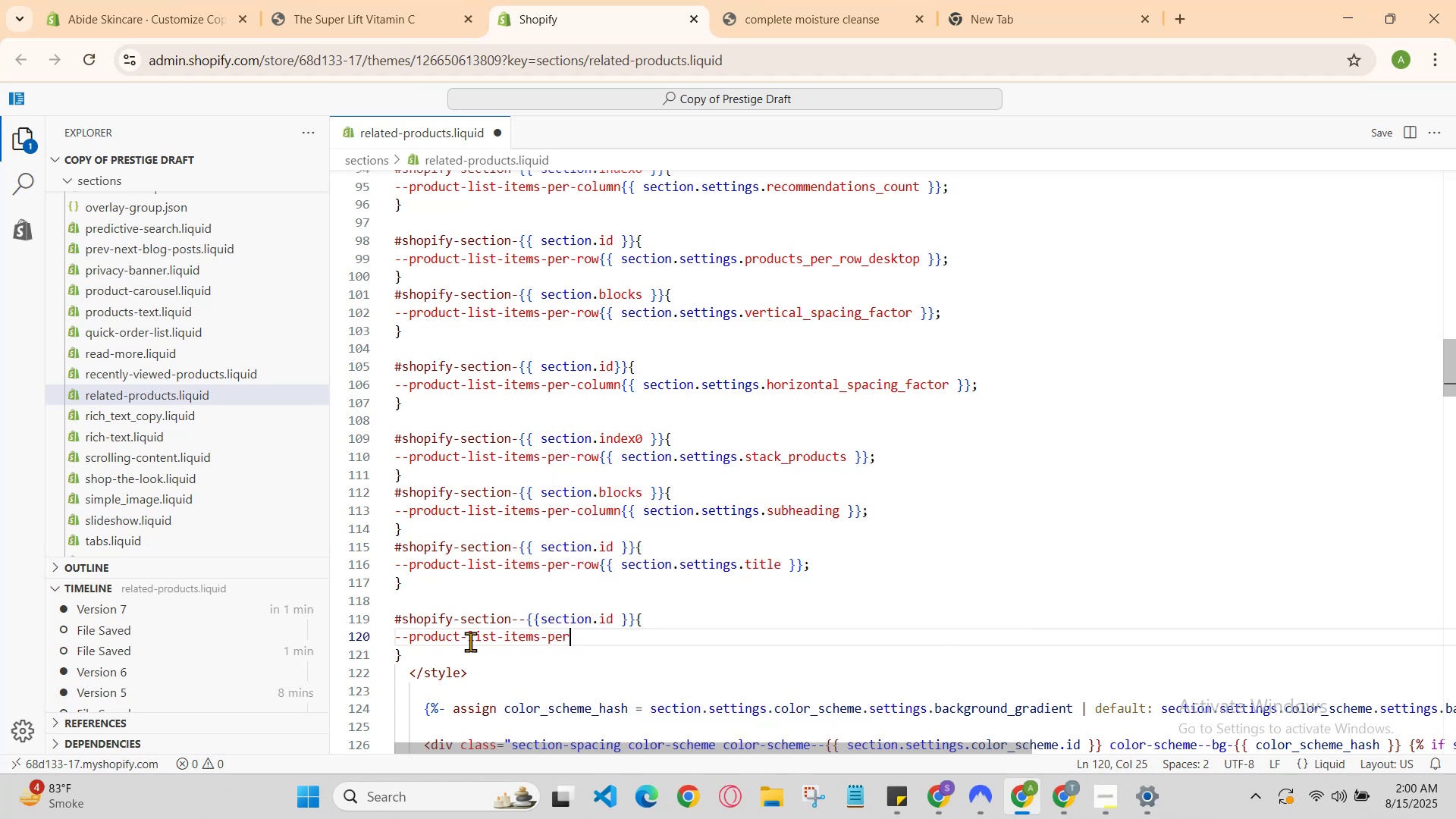 
key(Backspace)
type(r-w)
key(Backspace)
type(row)
key(Backspace)
key(Backspace)
key(Backspace)
type(column{{section.s)
 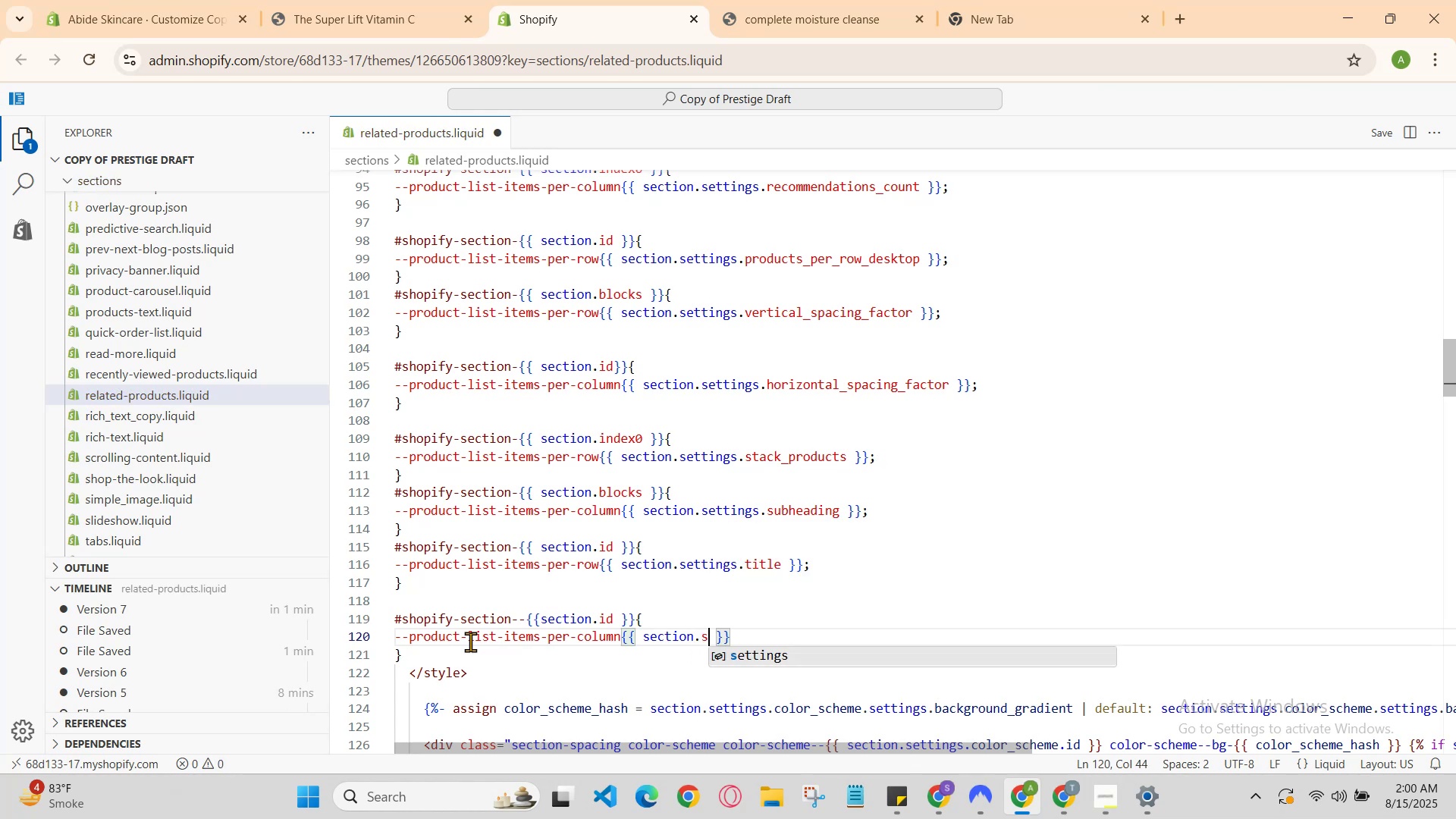 
key(Enter)
 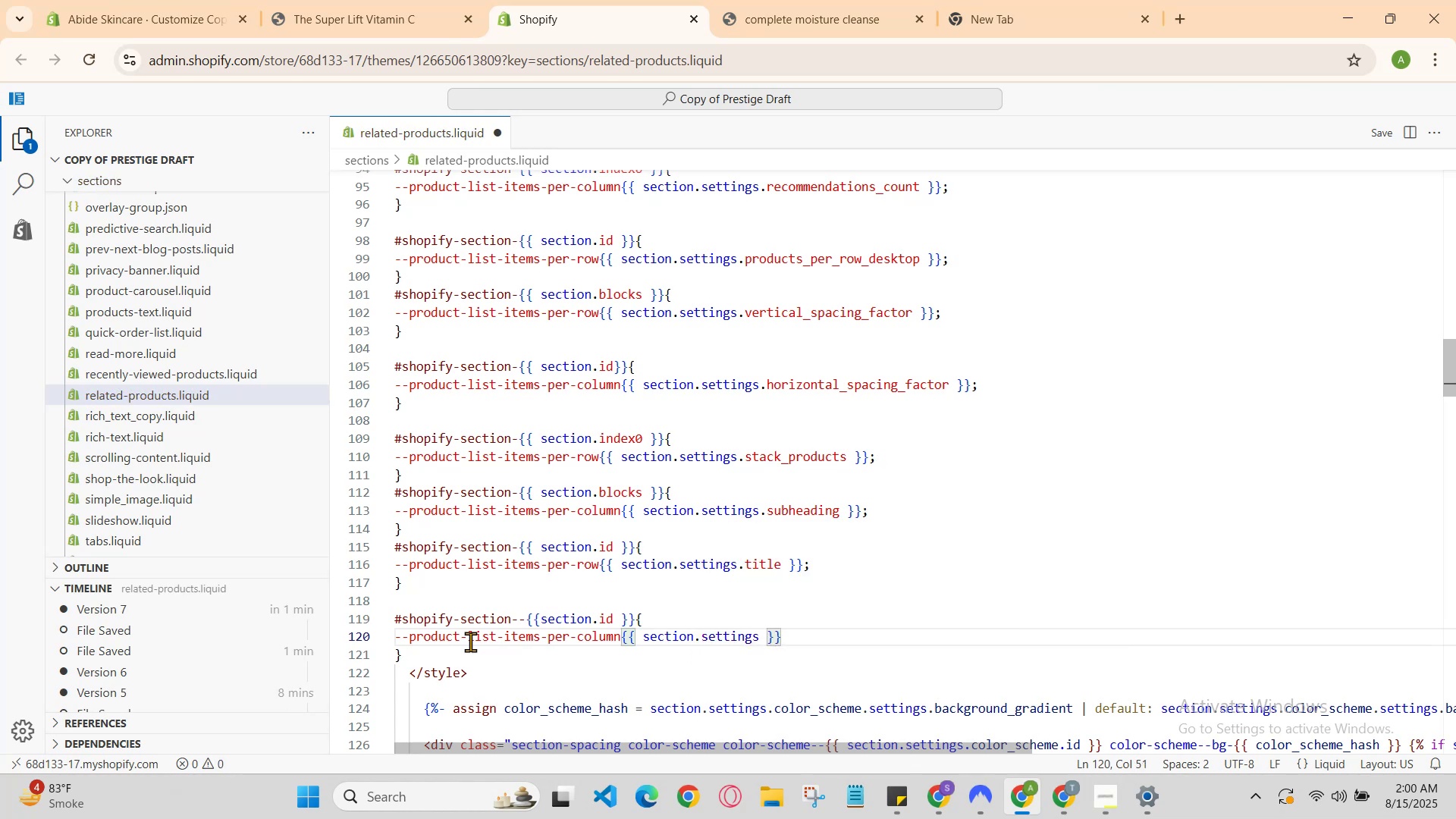 
key(Period)
 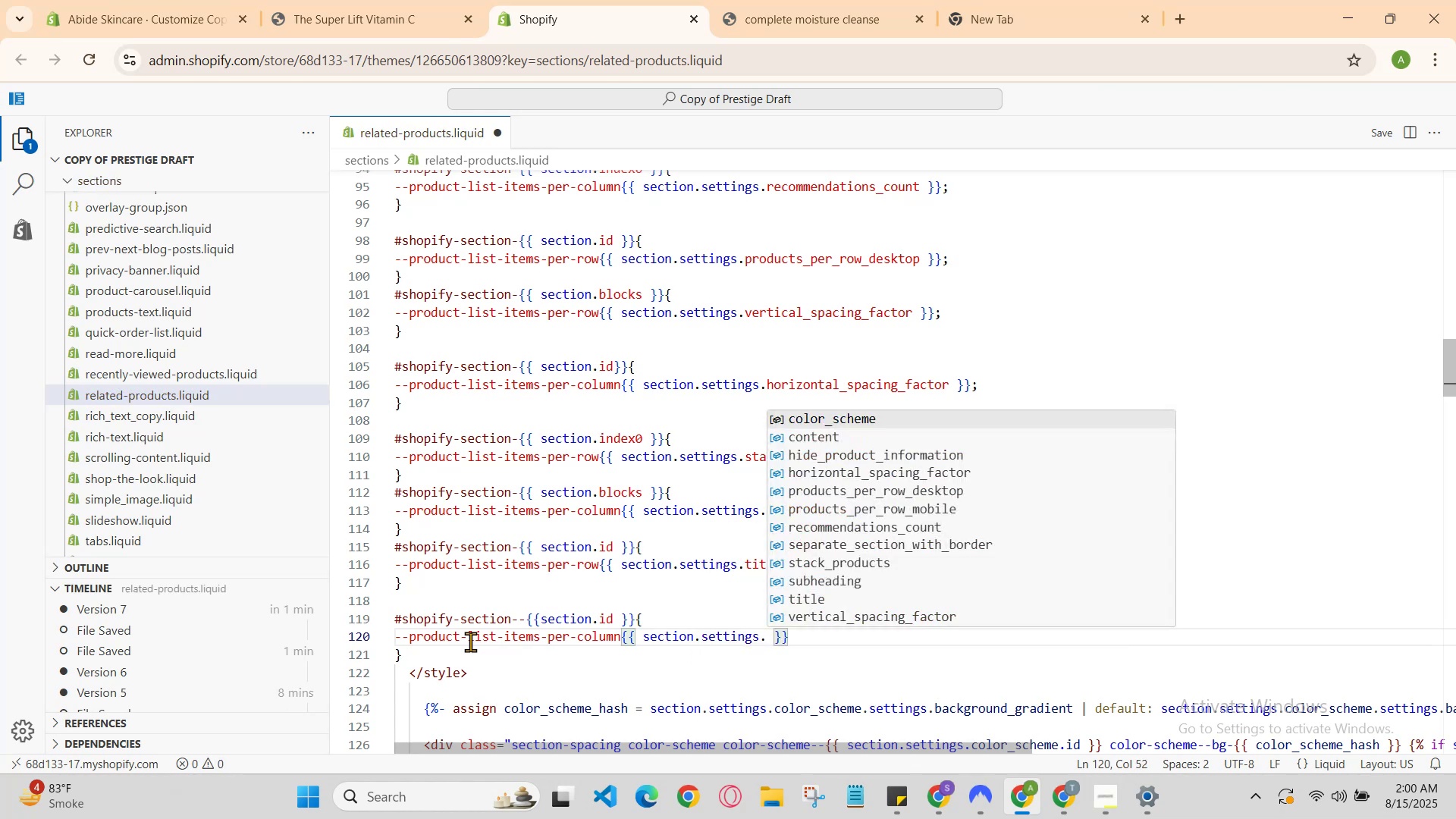 
key(ArrowDown)
 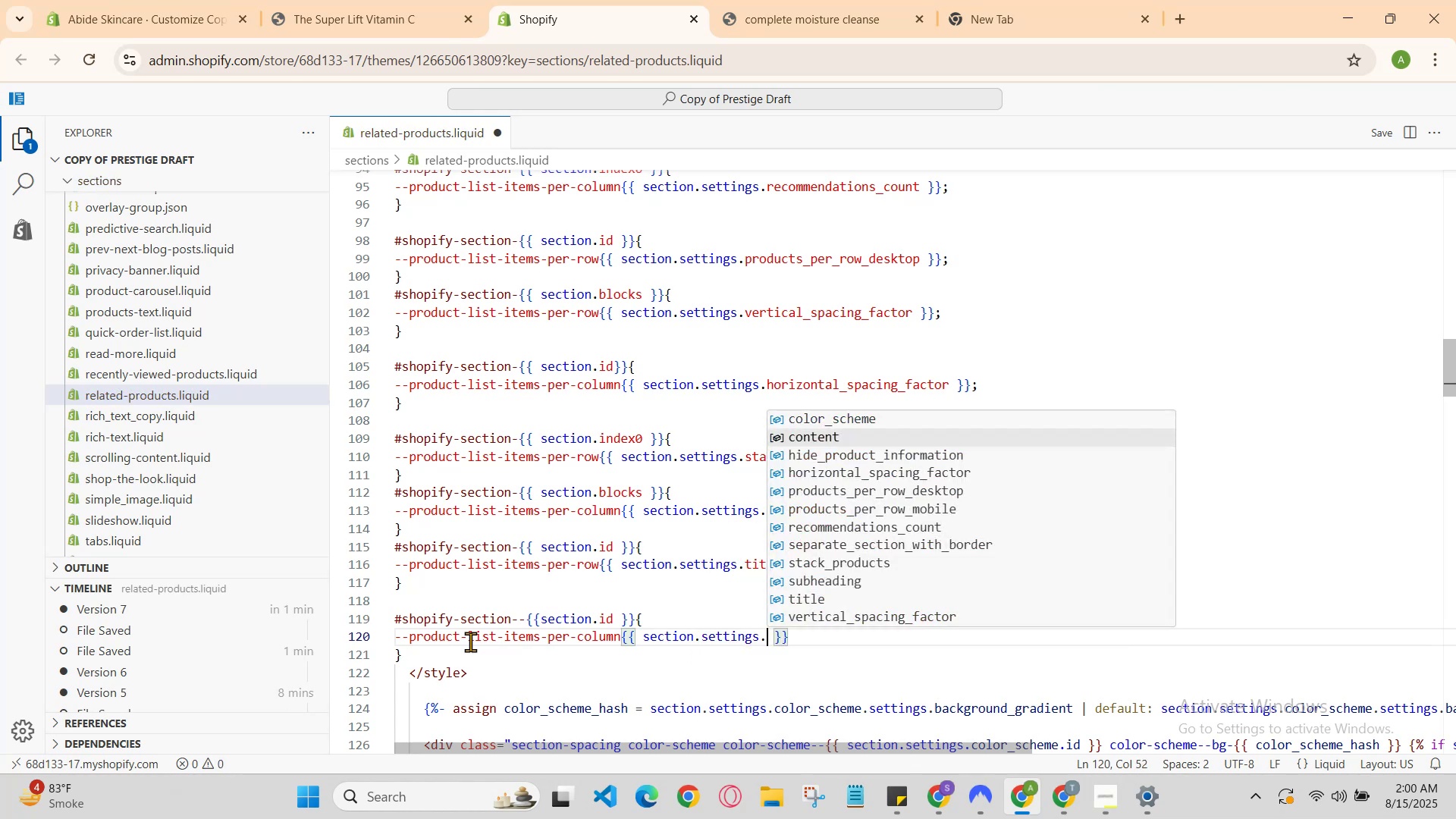 
key(ArrowDown)
 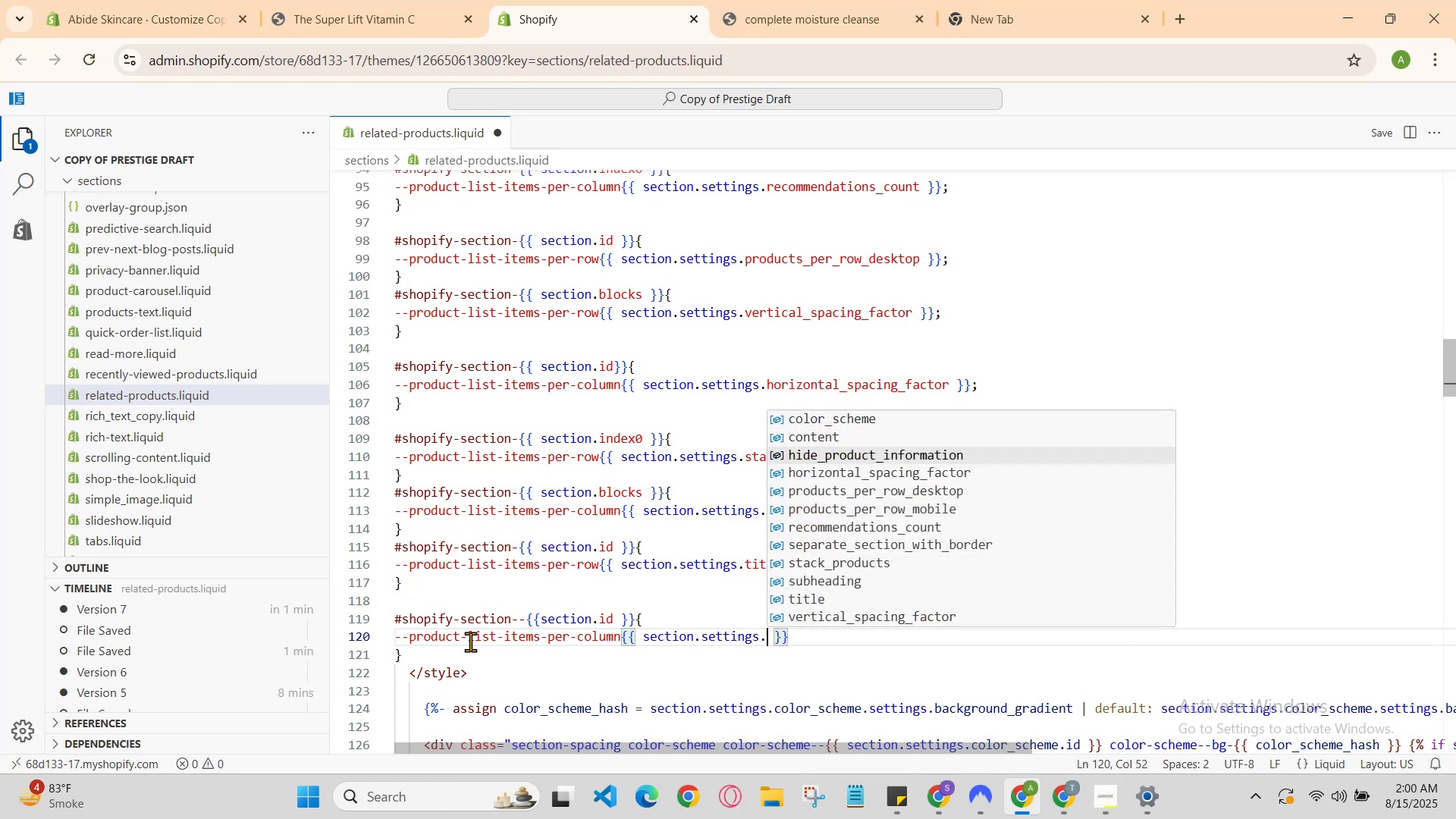 
key(ArrowDown)
 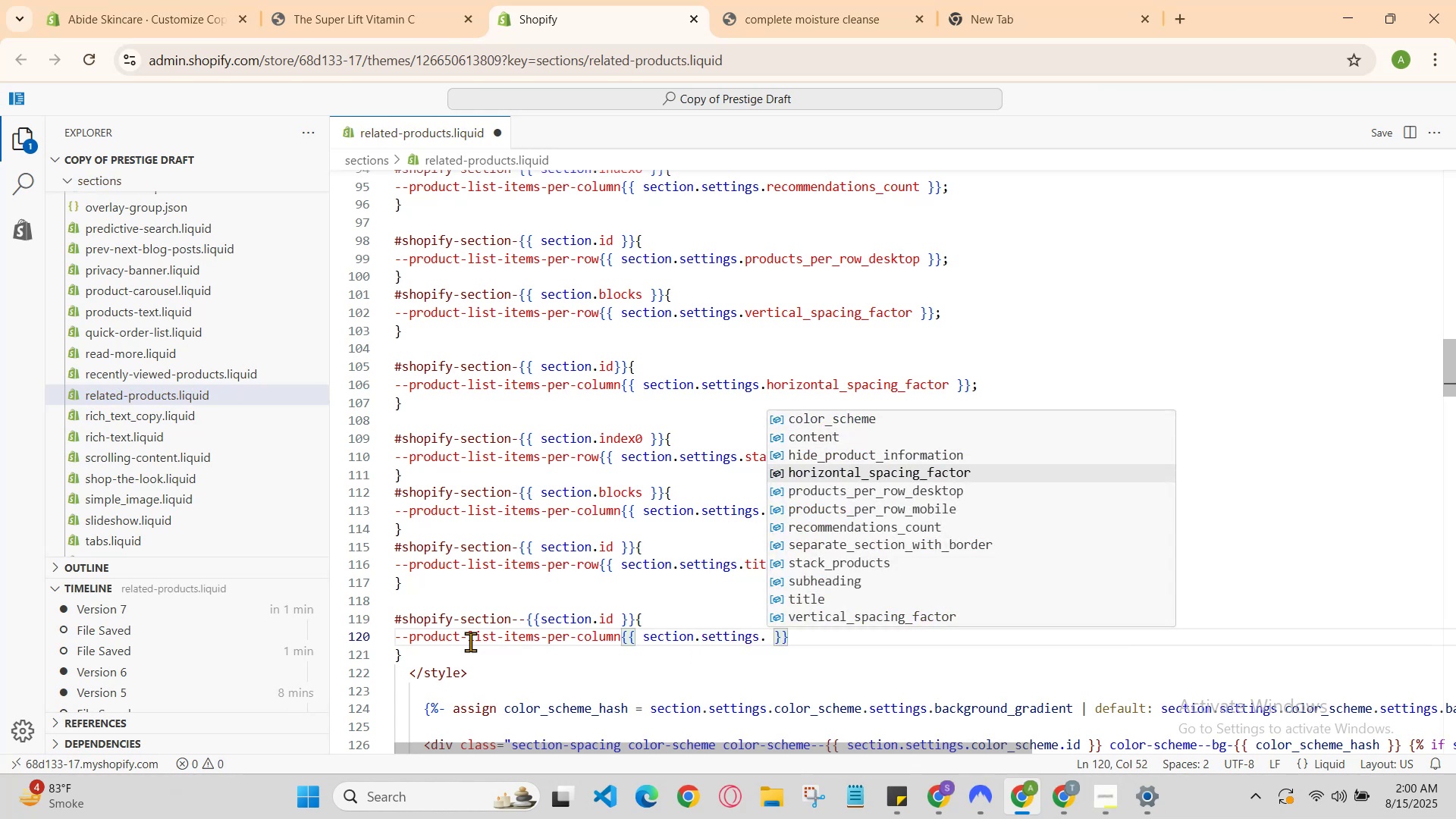 
key(ArrowDown)
 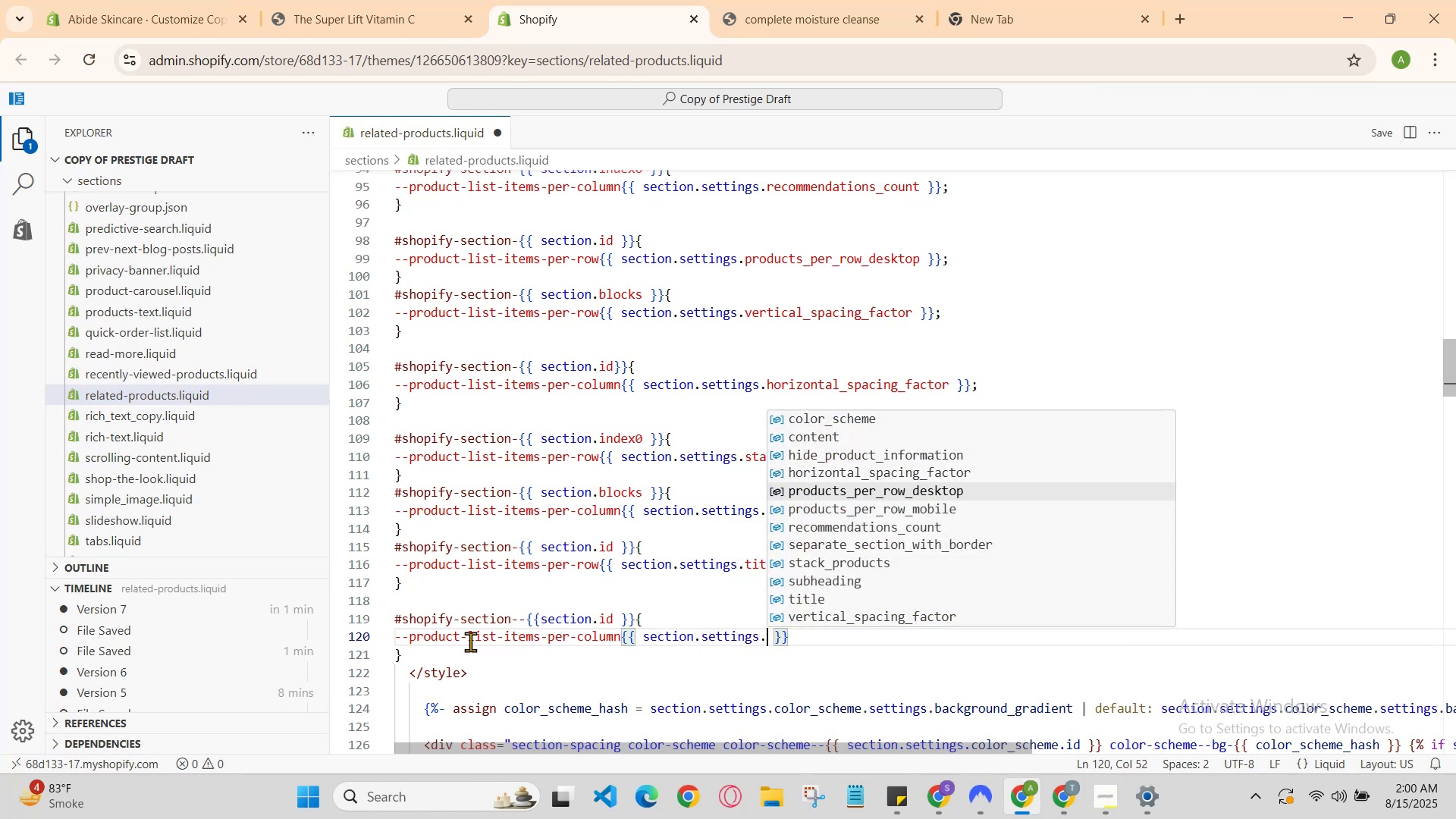 
key(ArrowDown)
 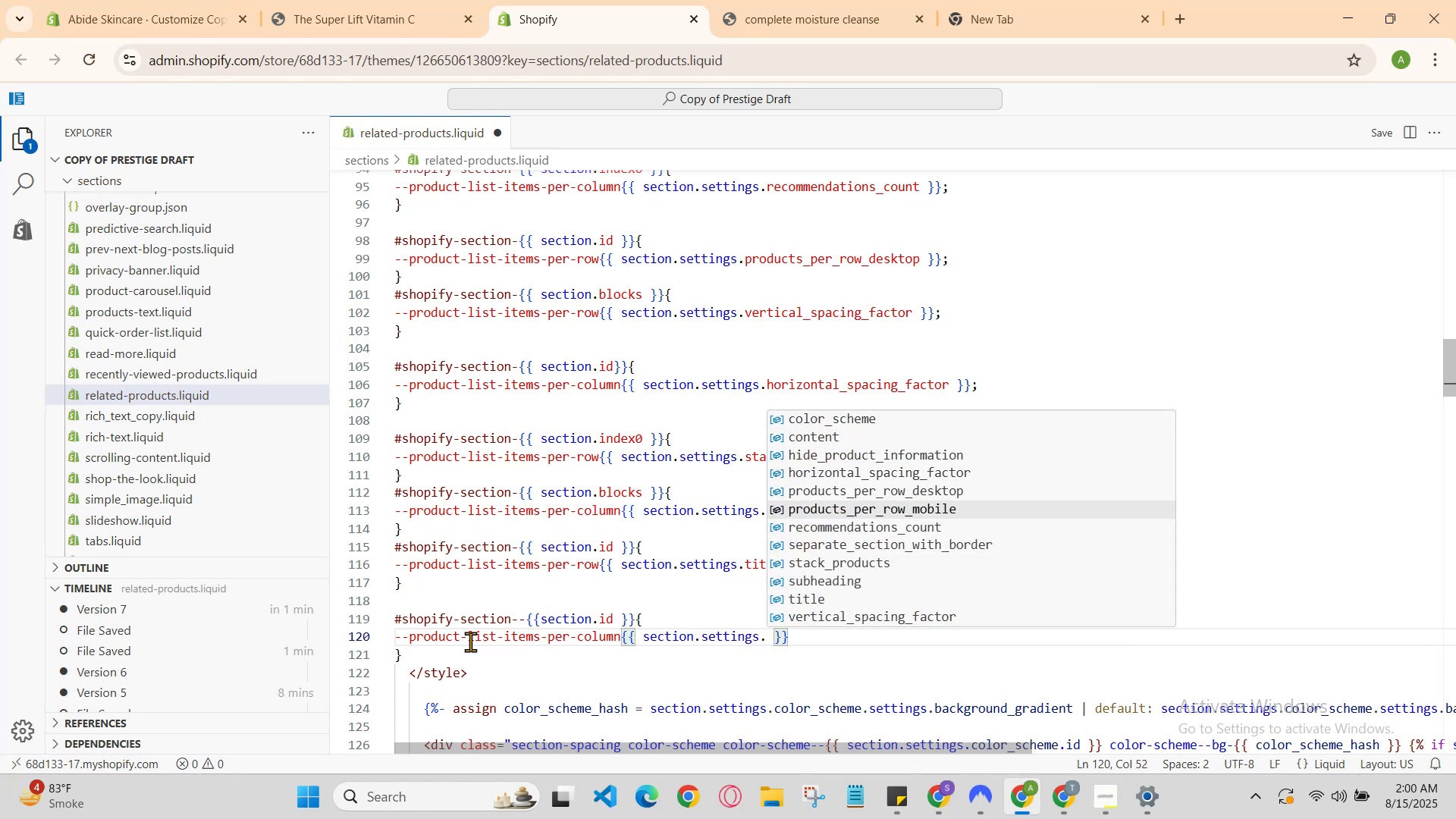 
key(ArrowDown)
 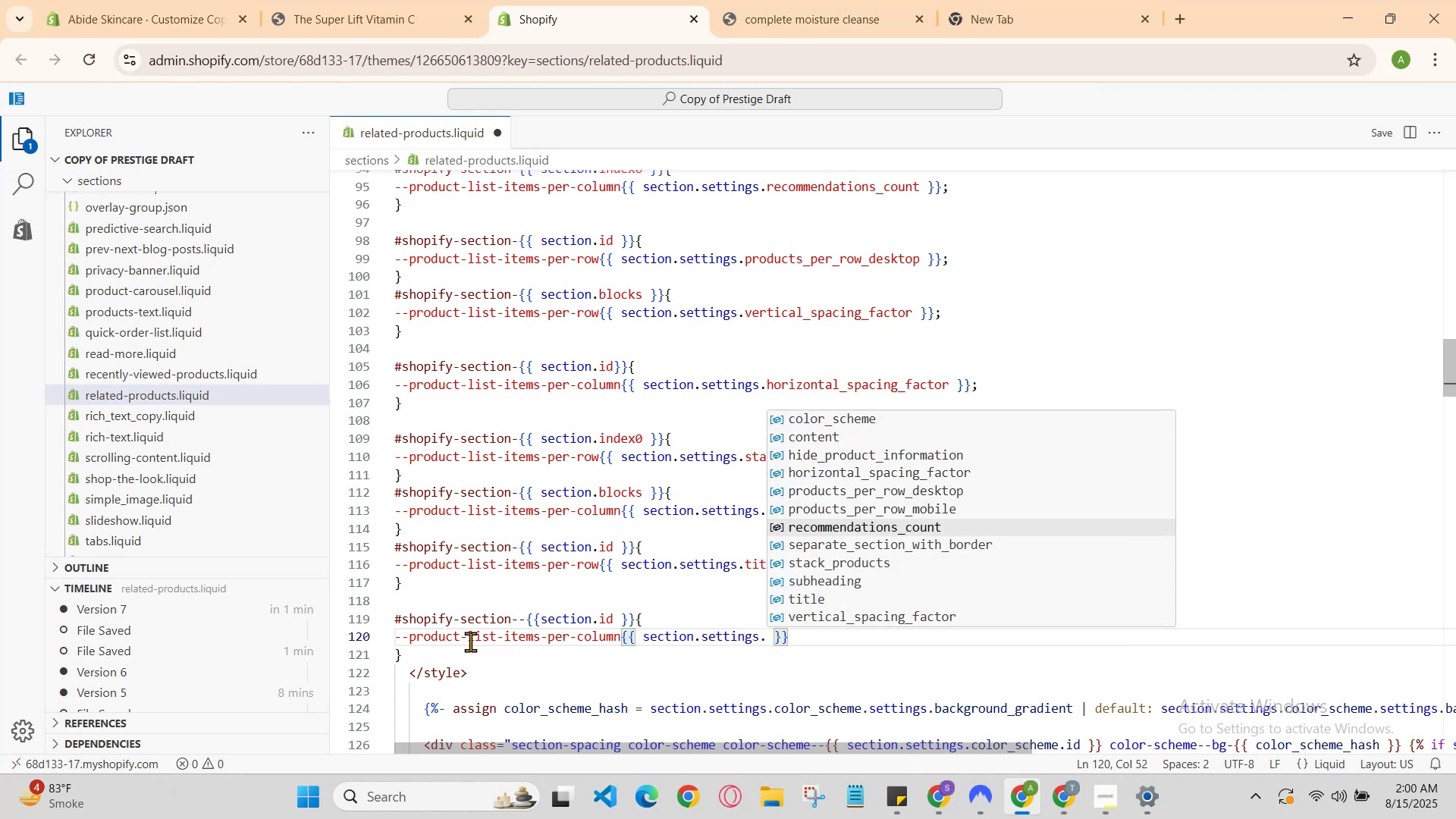 
key(ArrowDown)
 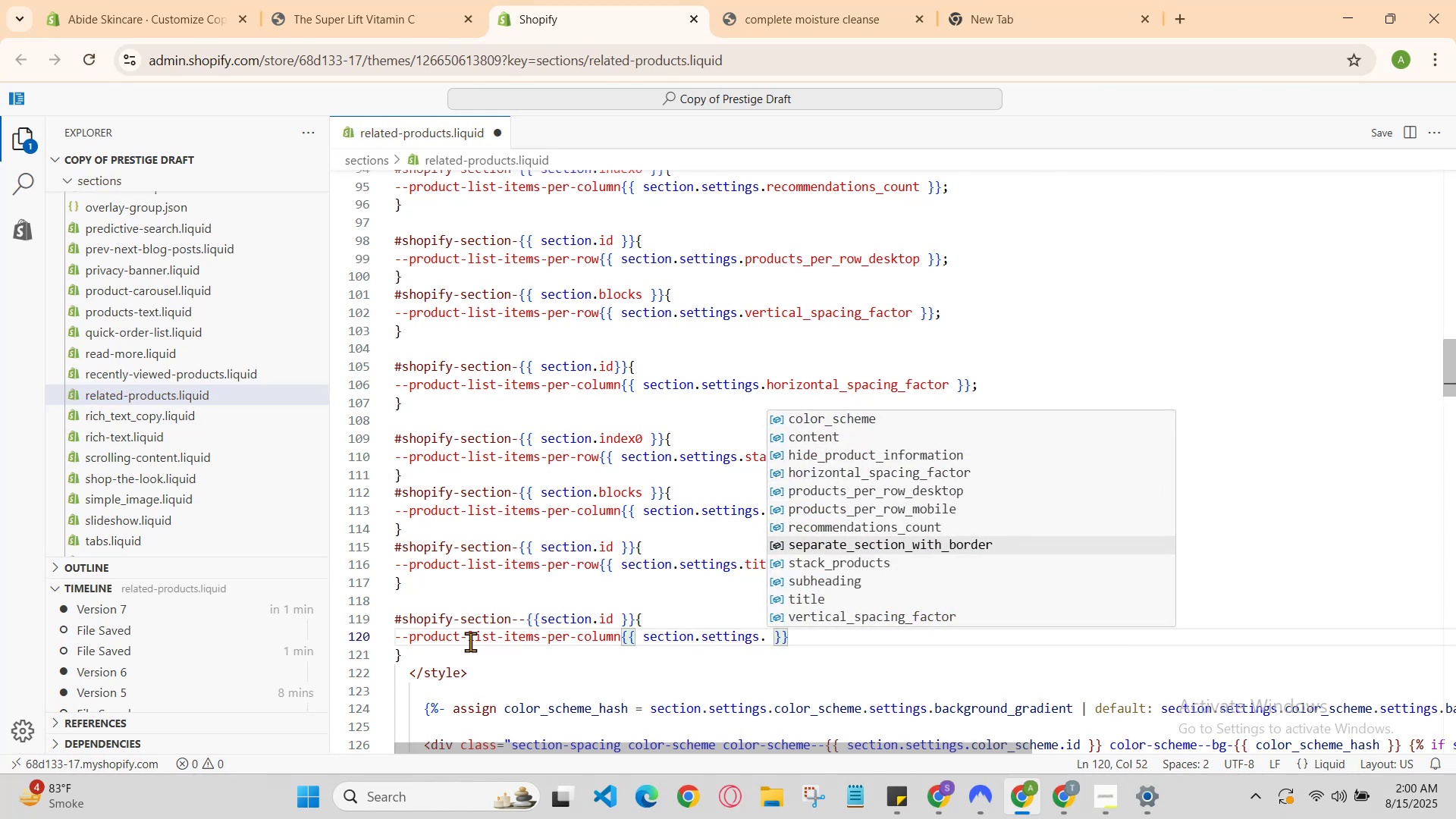 
key(Enter)
 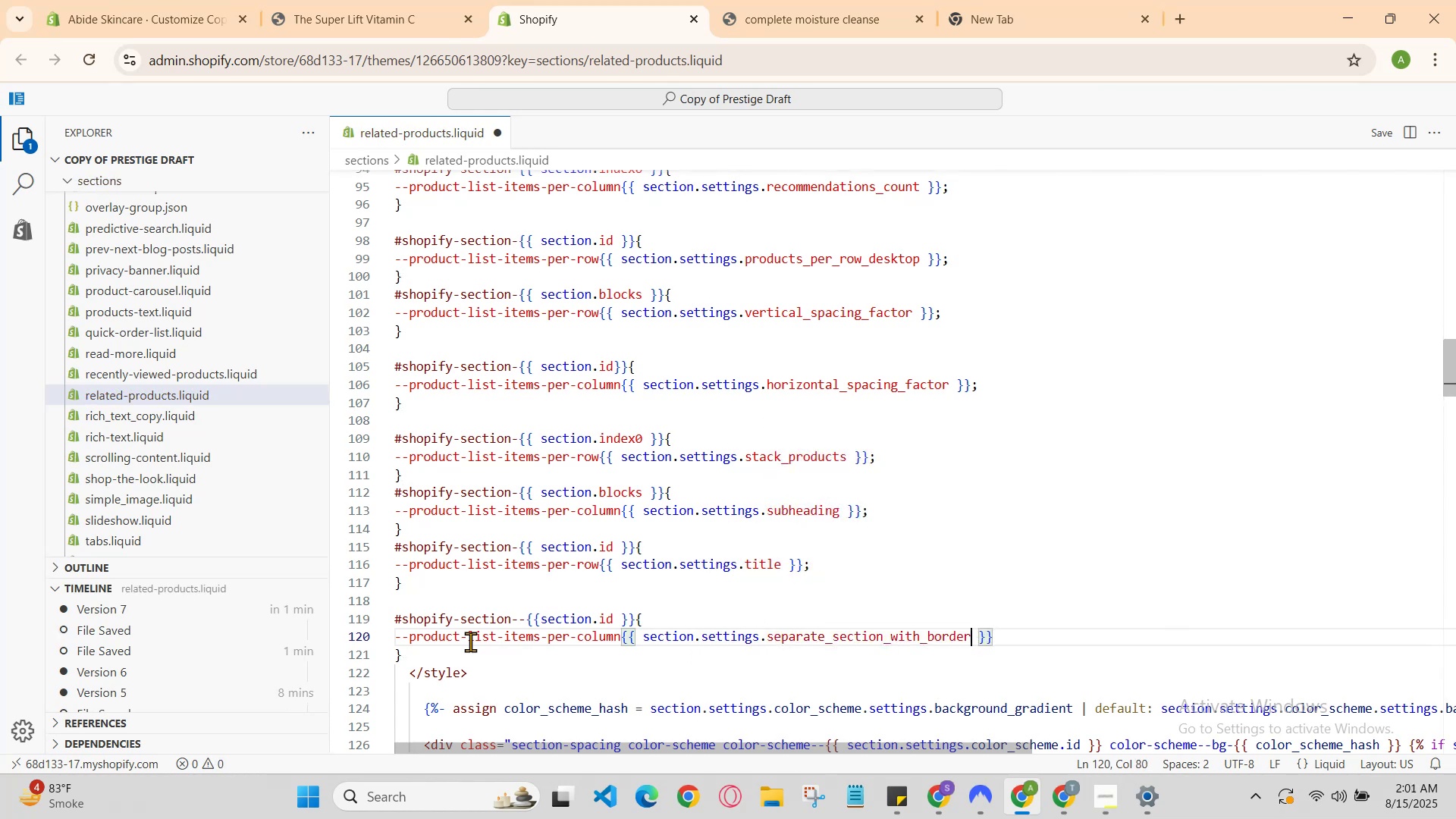 
key(ArrowRight)
 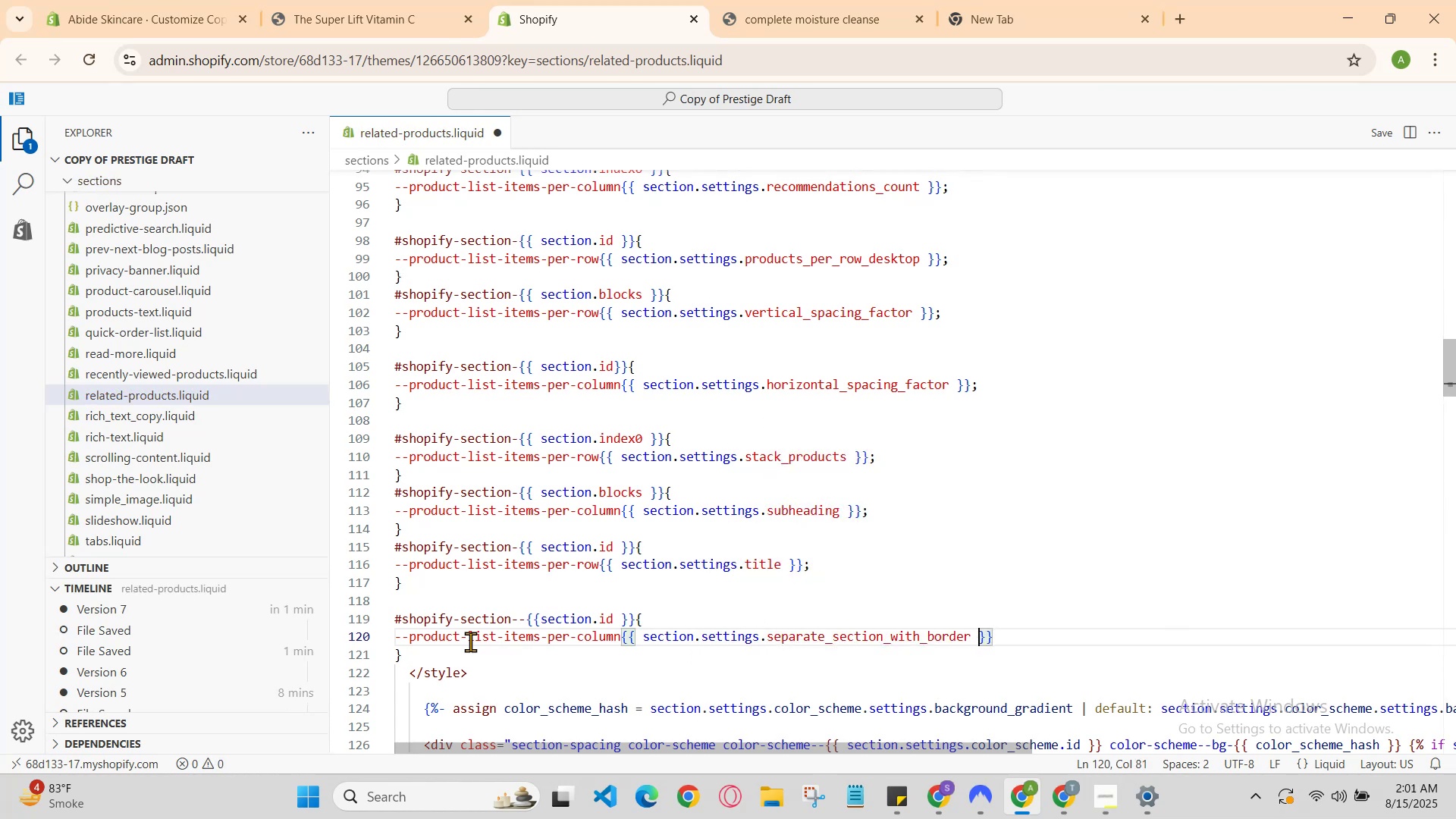 
key(ArrowRight)
 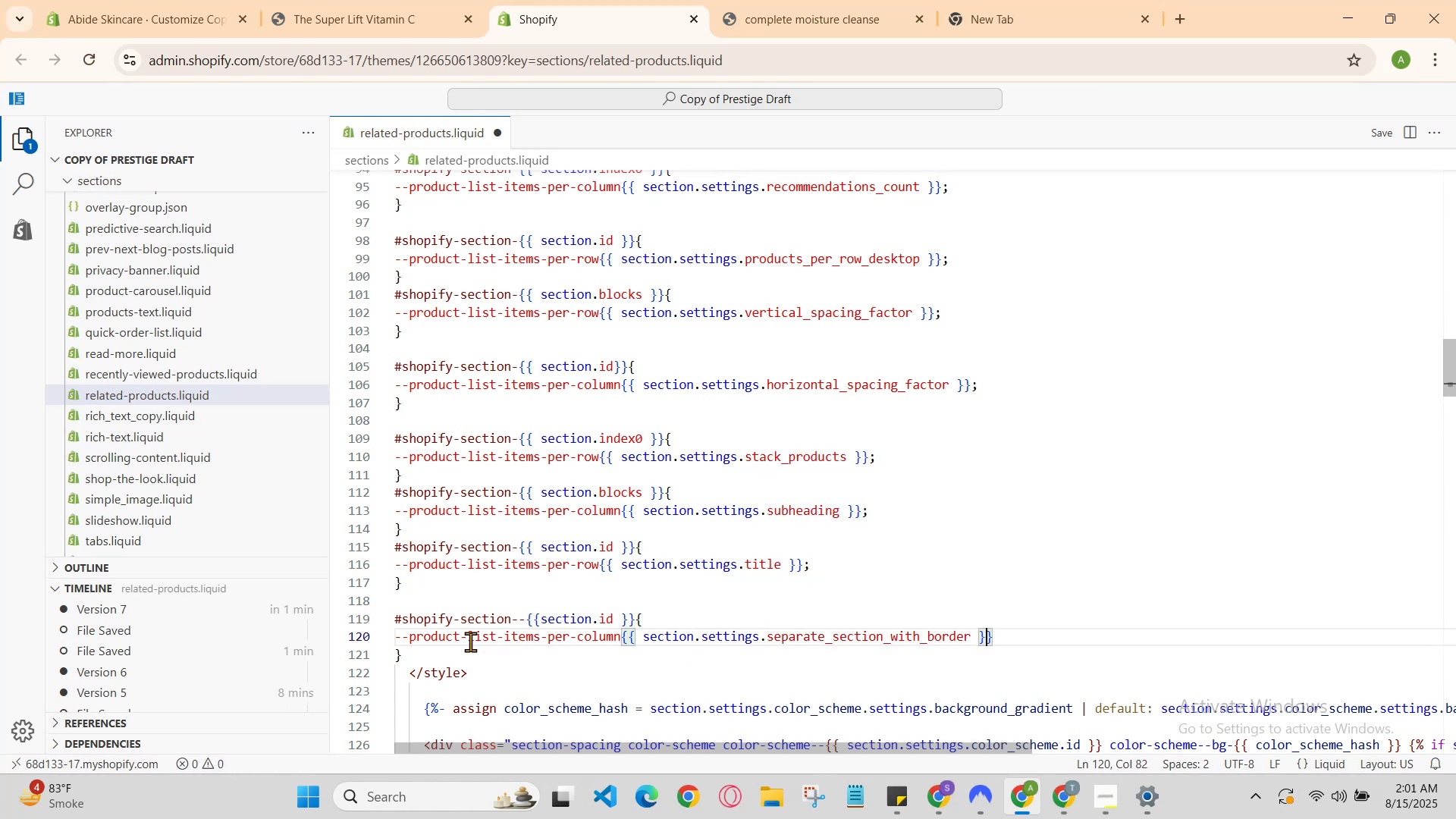 
key(ArrowRight)
 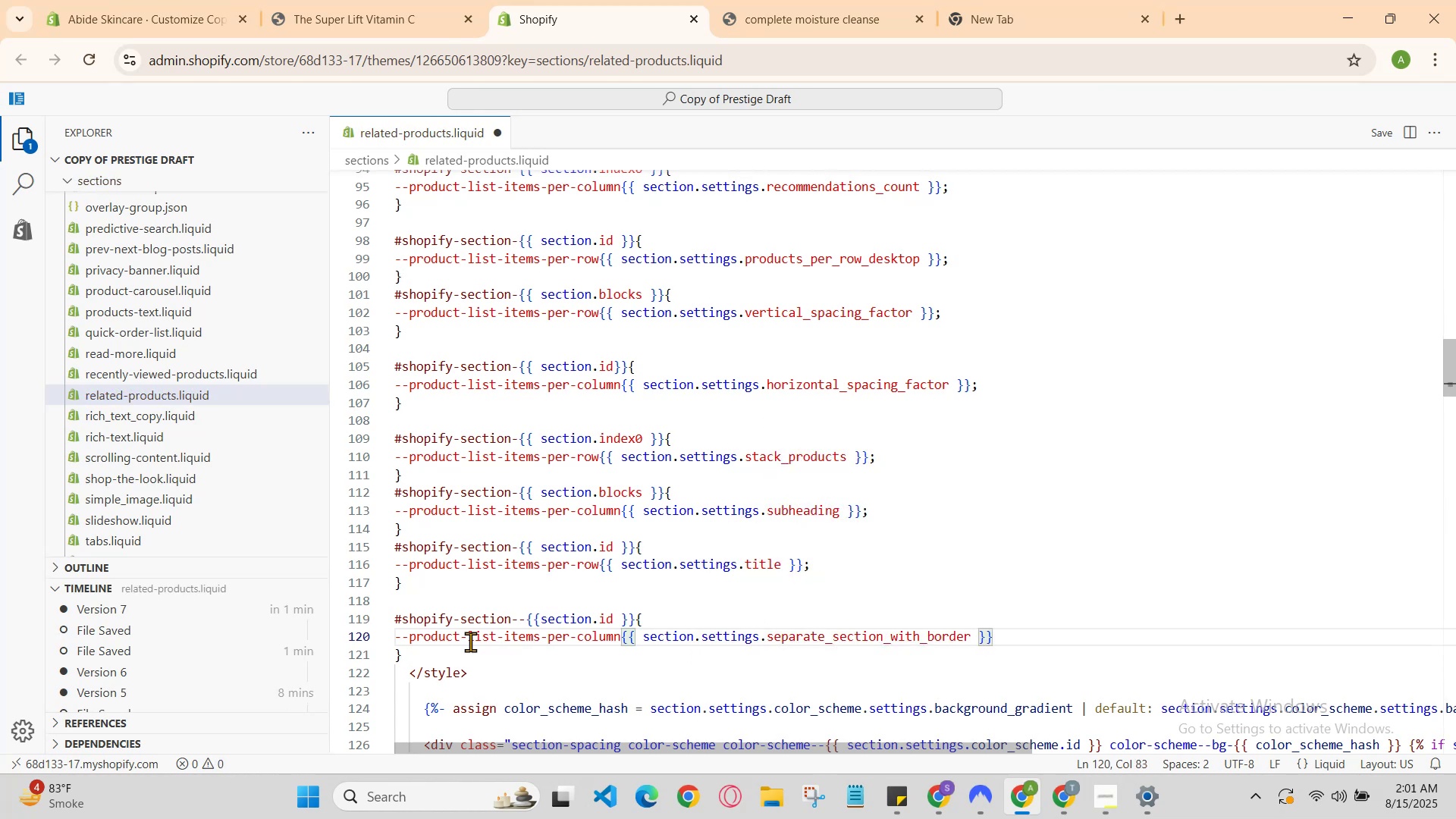 
key(Semicolon)
 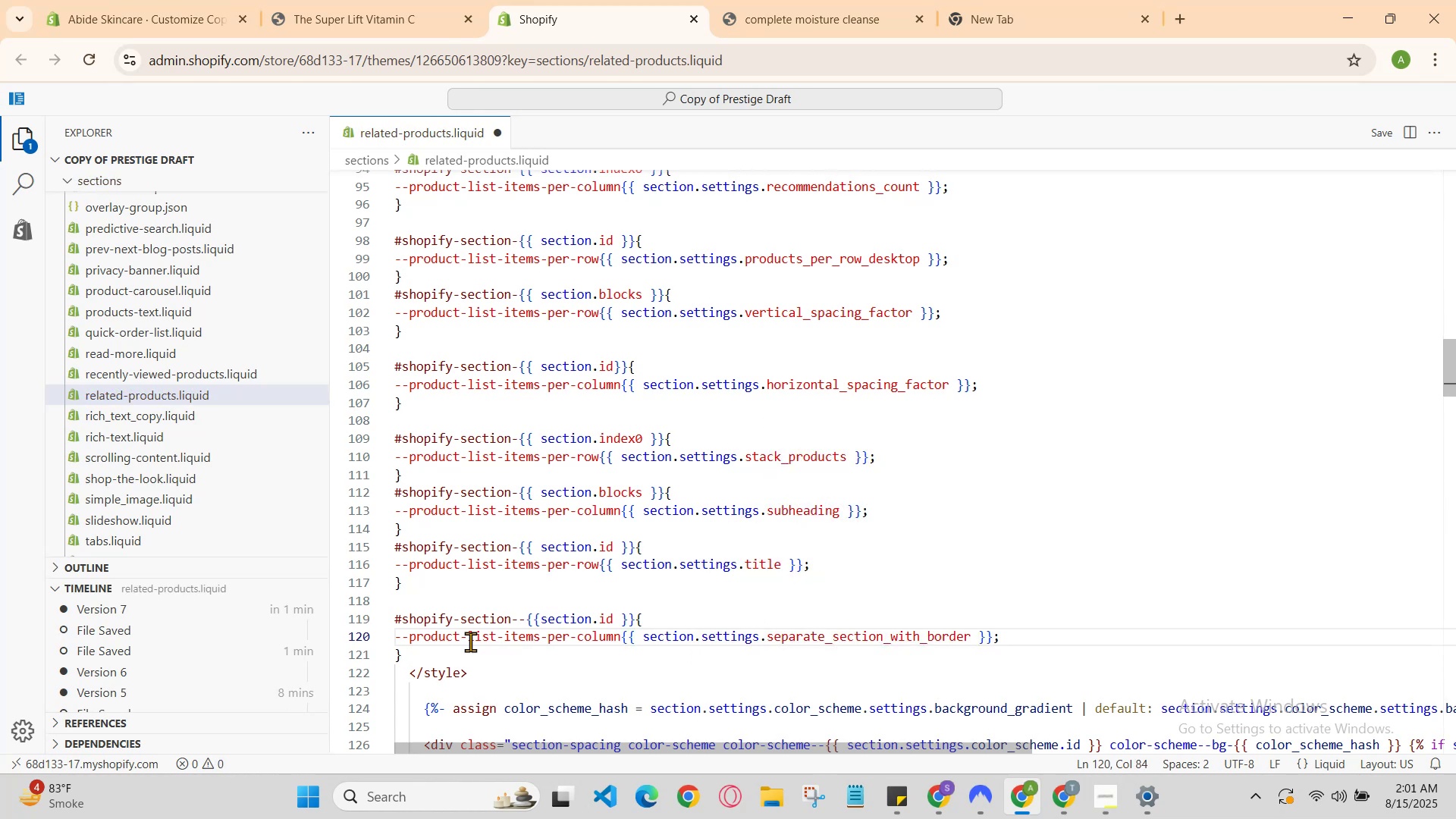 
key(Enter)
 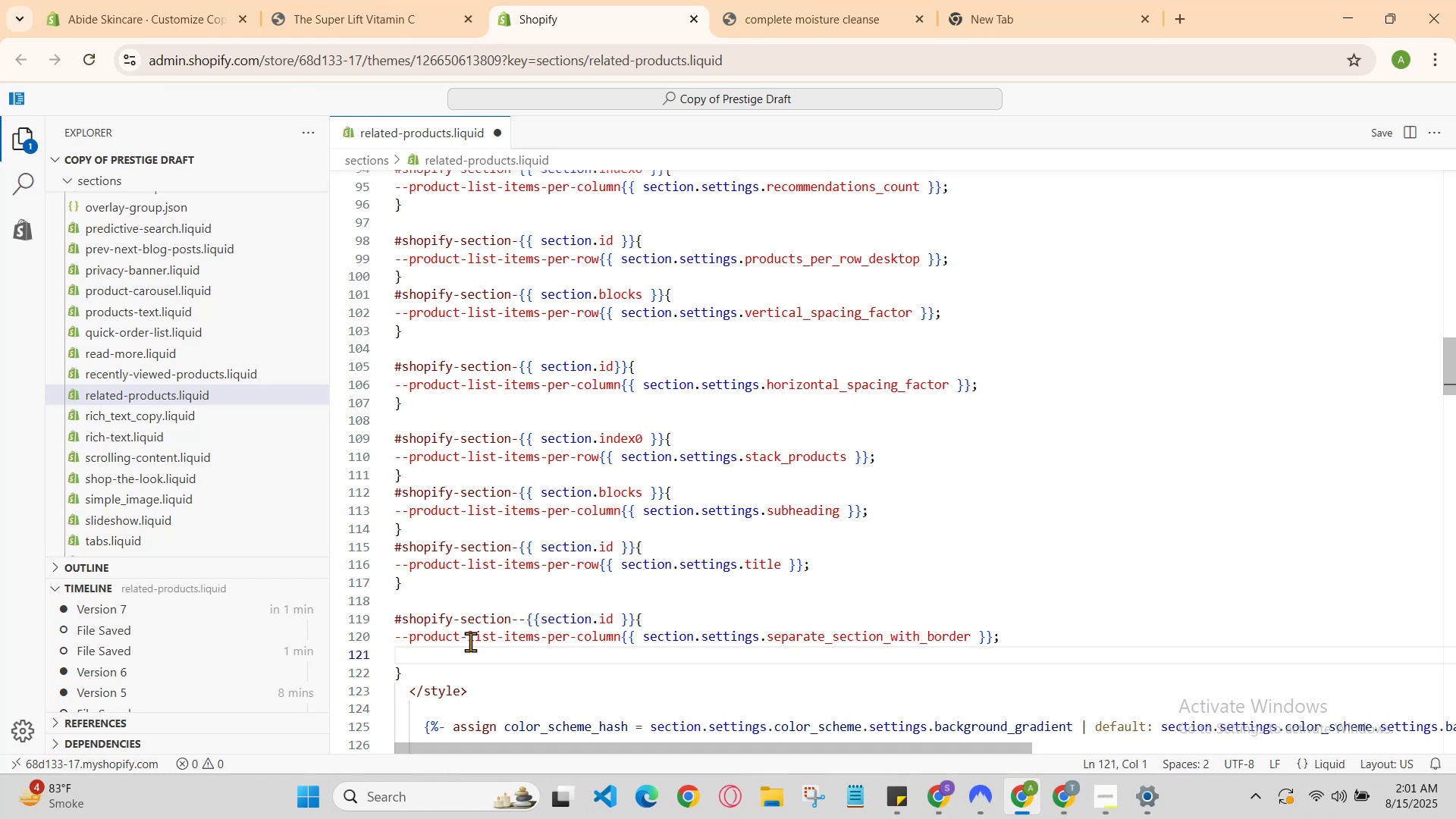 
key(ArrowDown)
 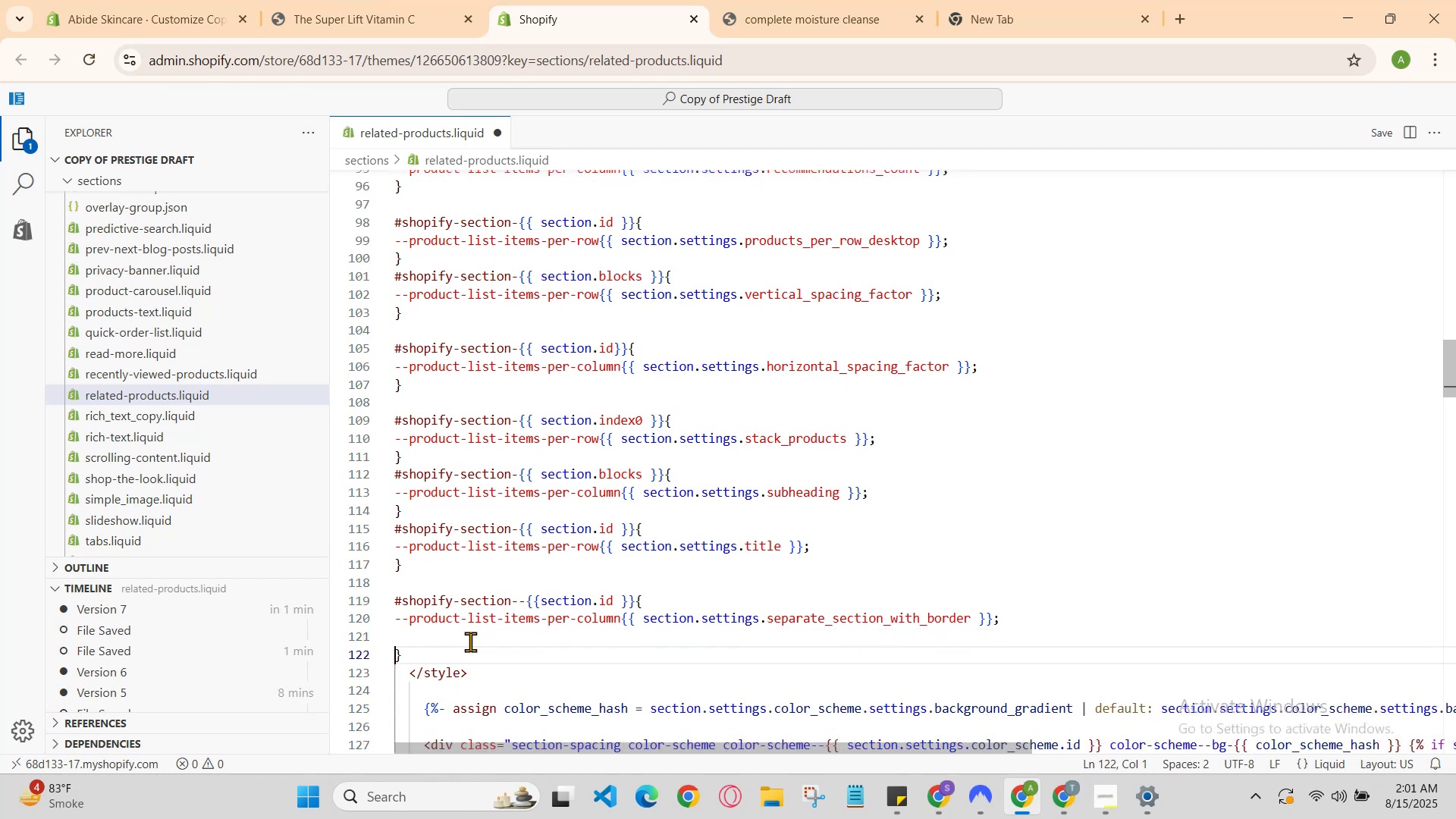 
key(ArrowRight)
 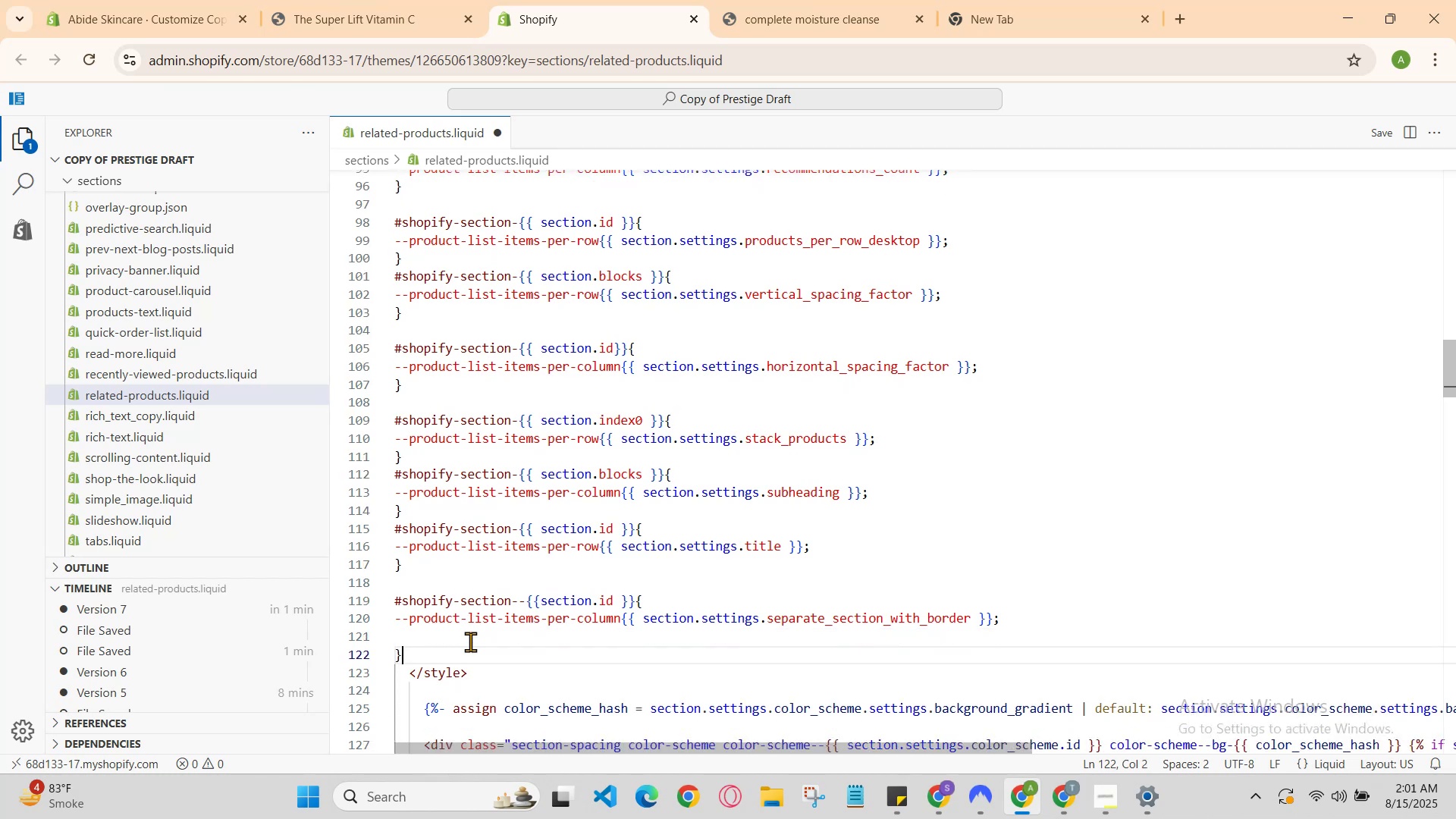 
key(Enter)
 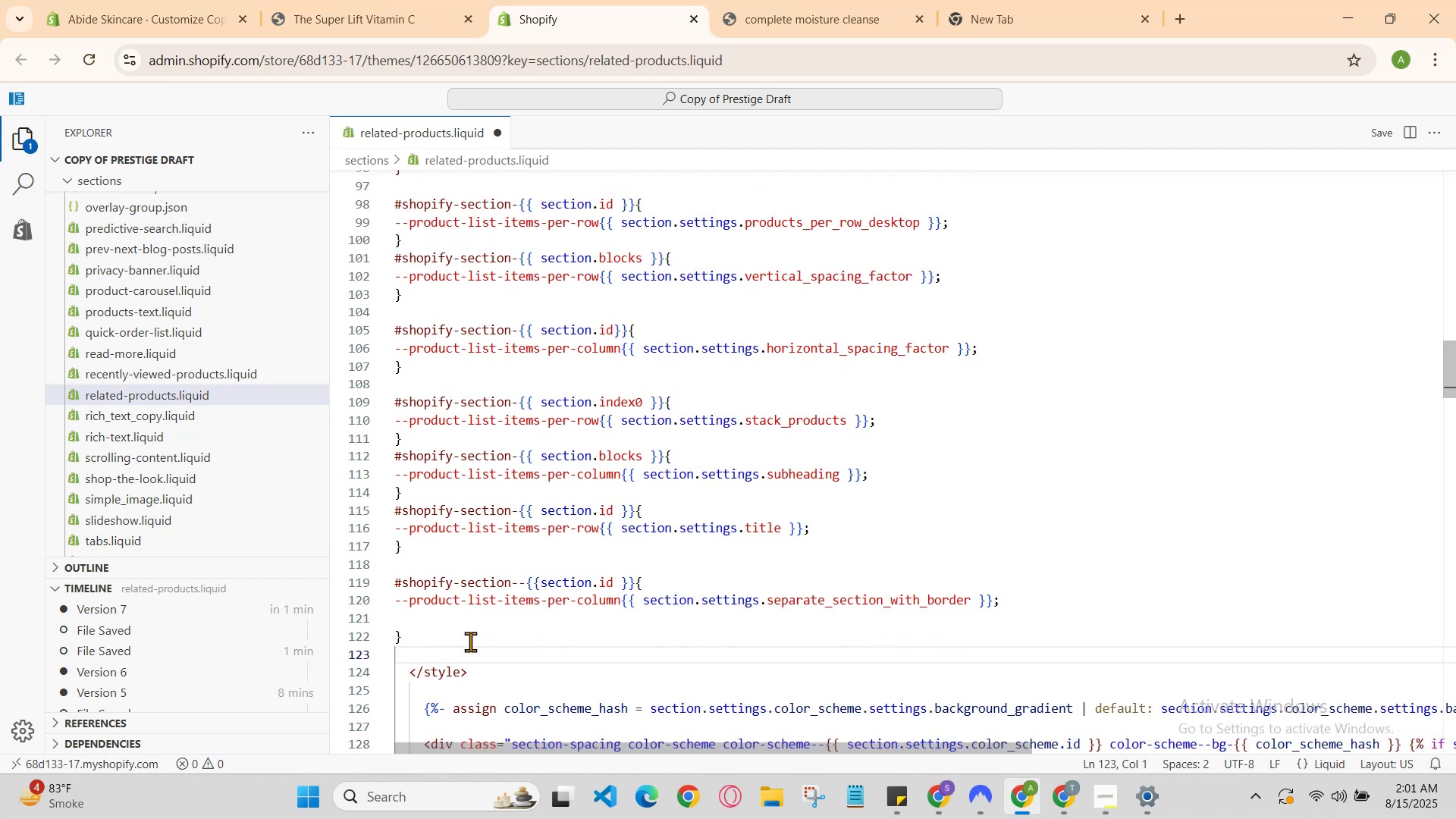 
type(@)
key(Backspace)
type(#shop)
 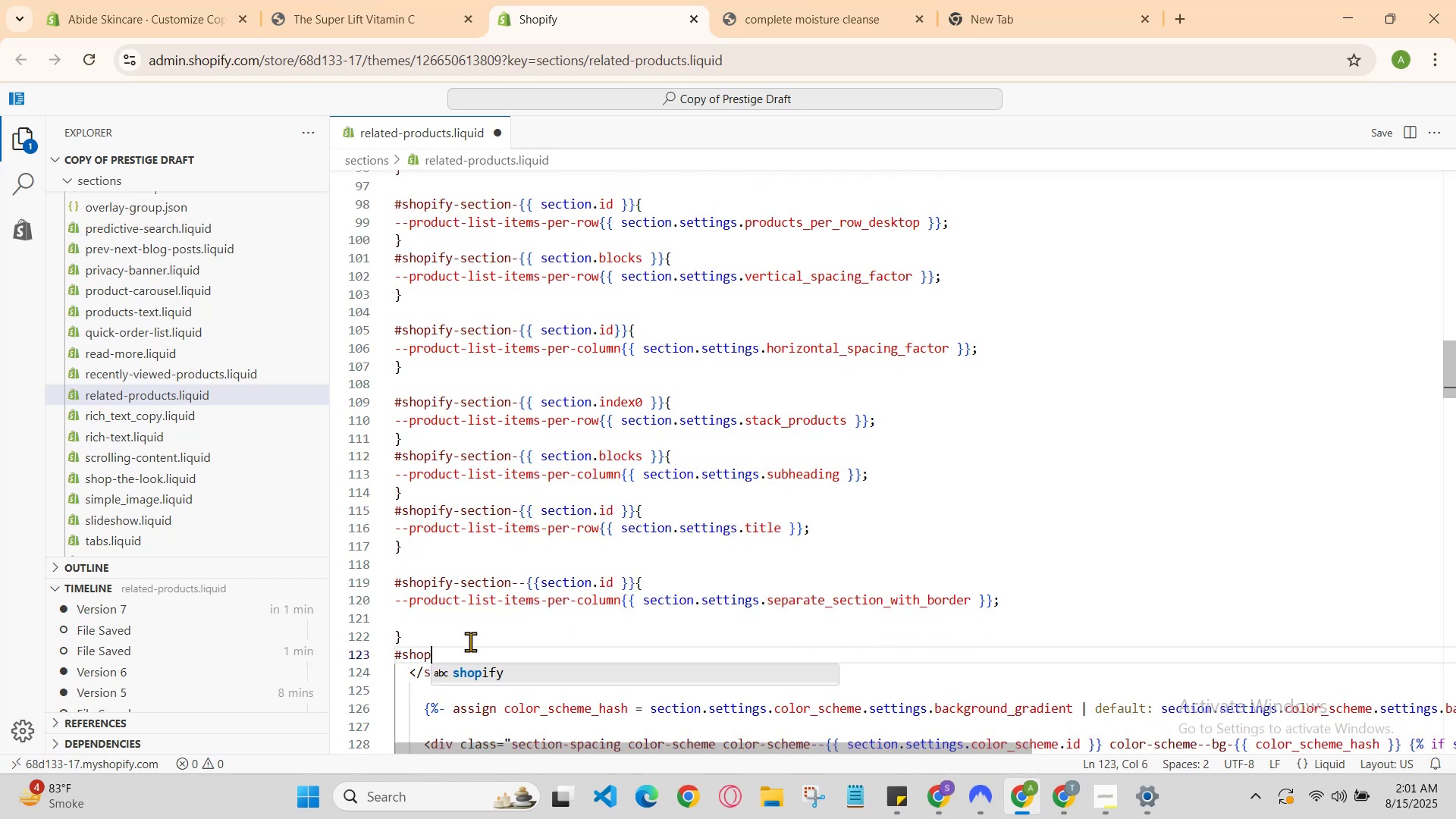 
key(Enter)
 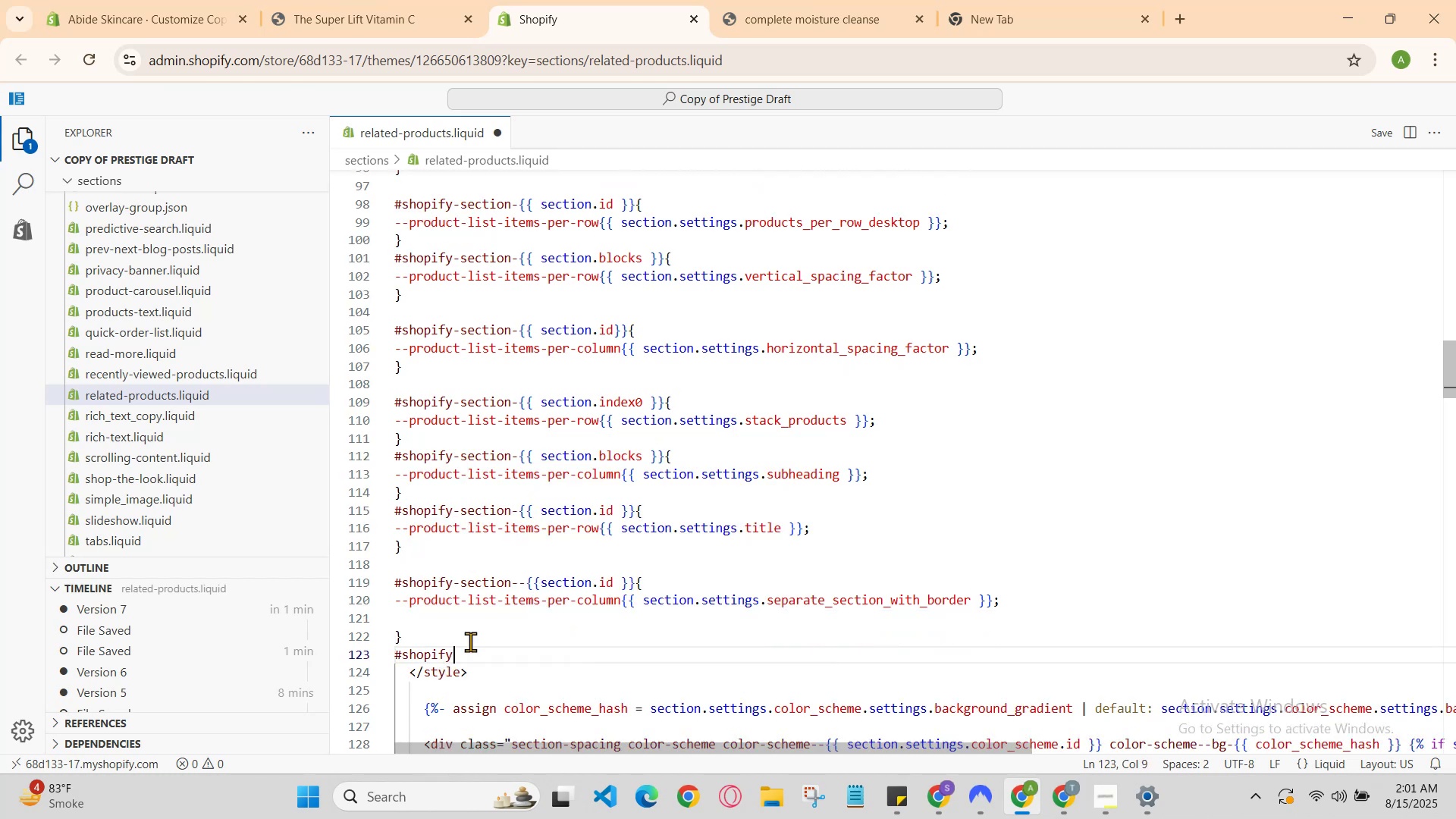 
type(-se)
 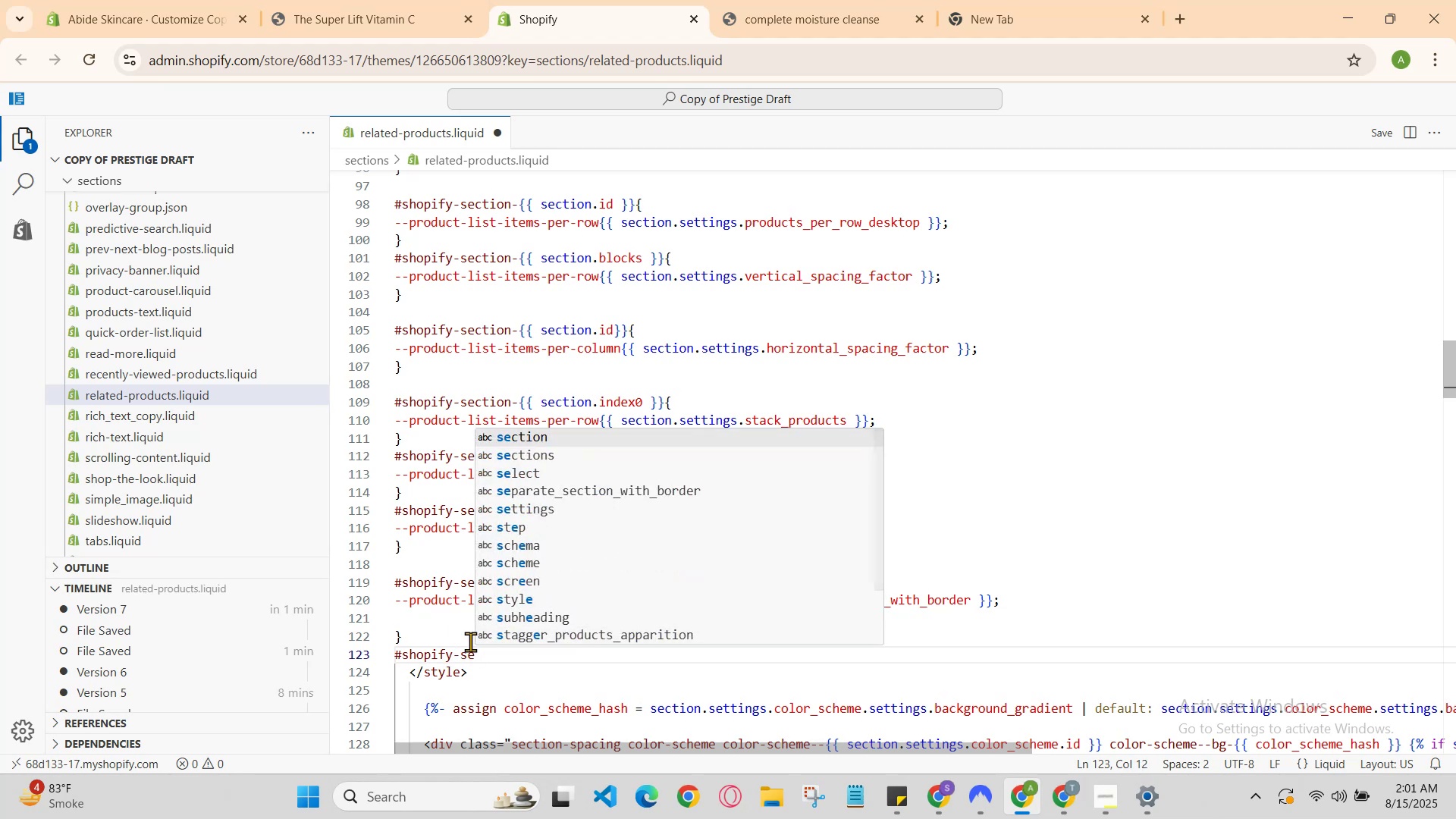 
key(Enter)
 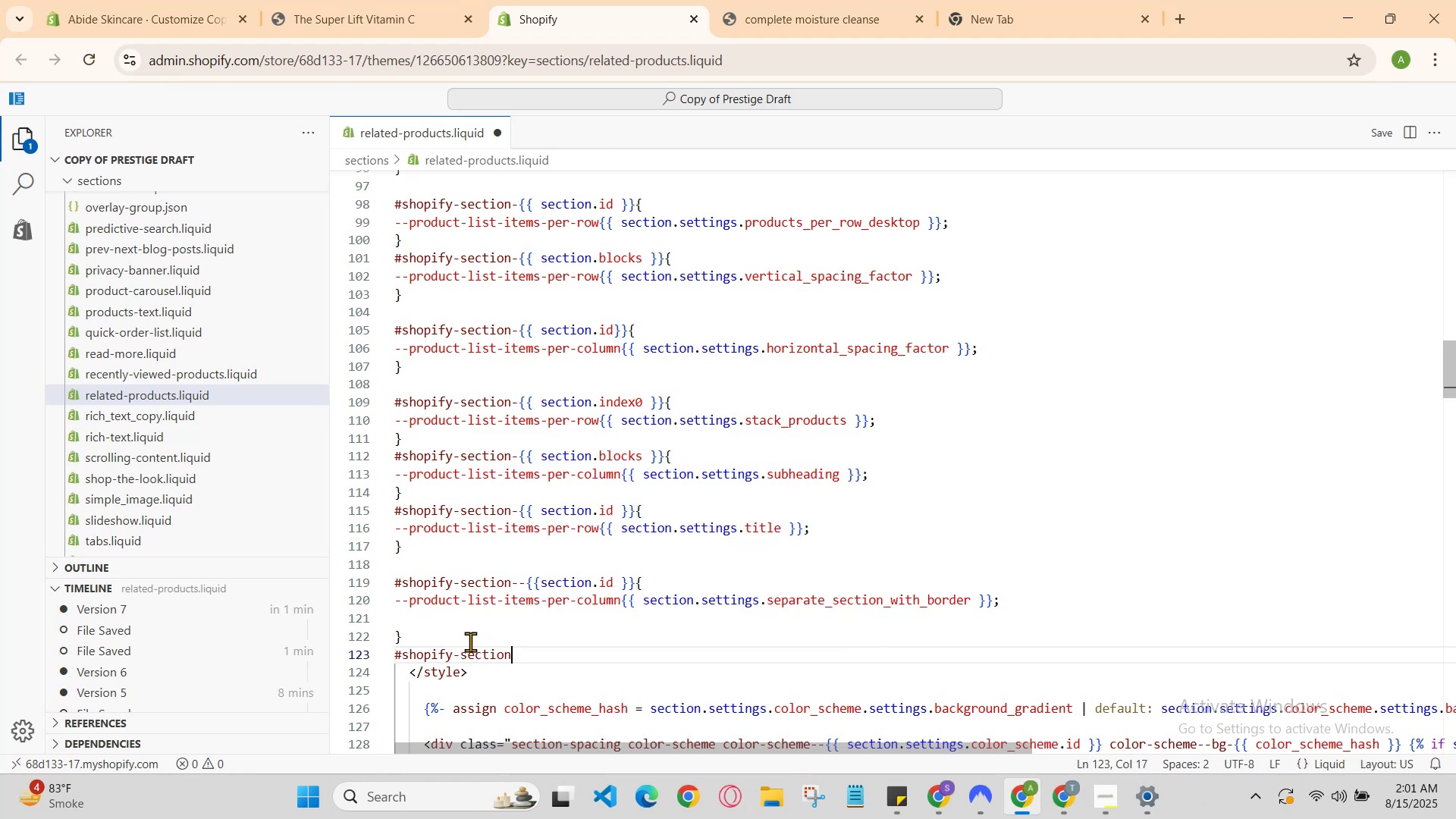 
type(--{{se)
 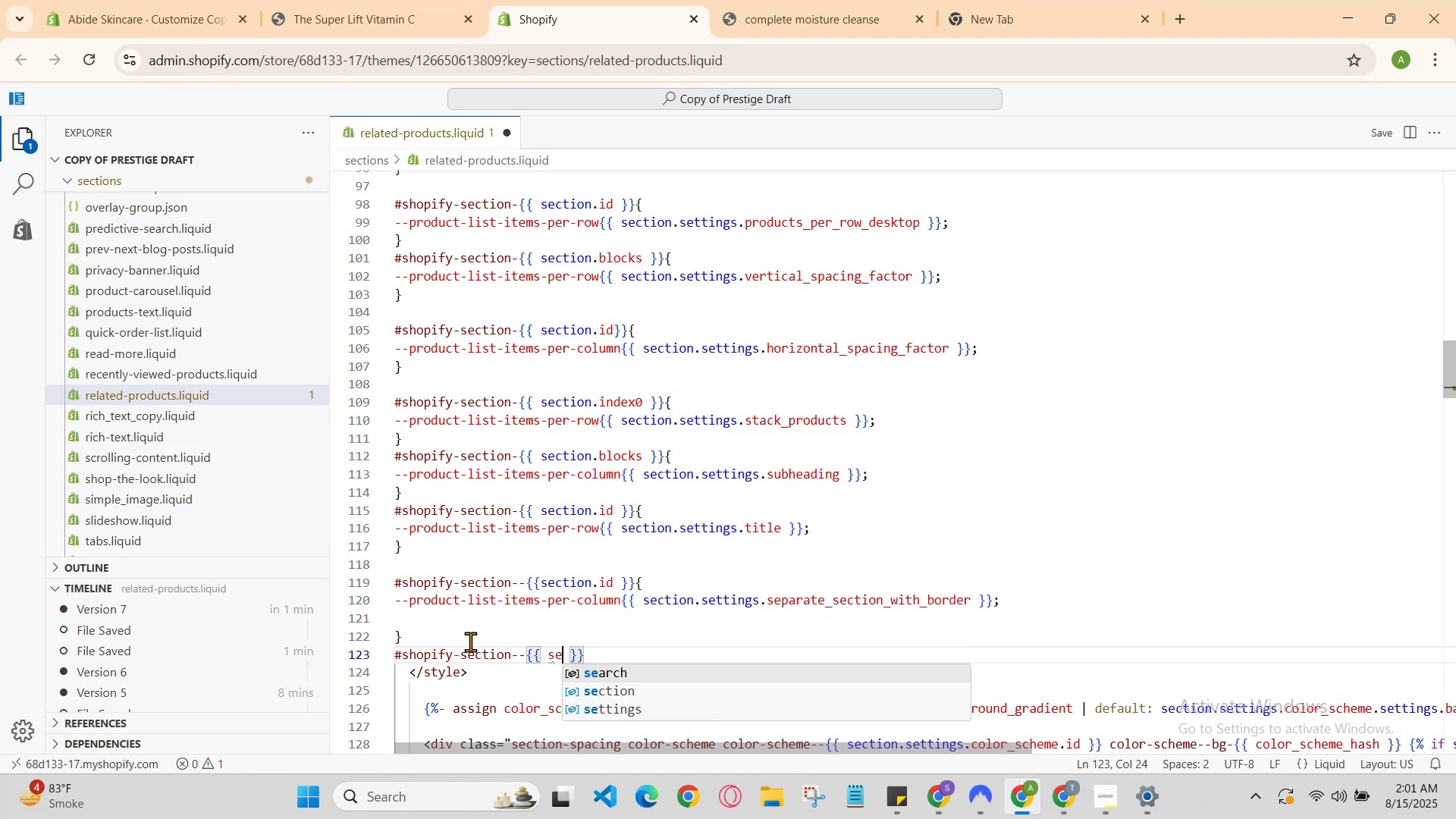 
key(ArrowDown)
 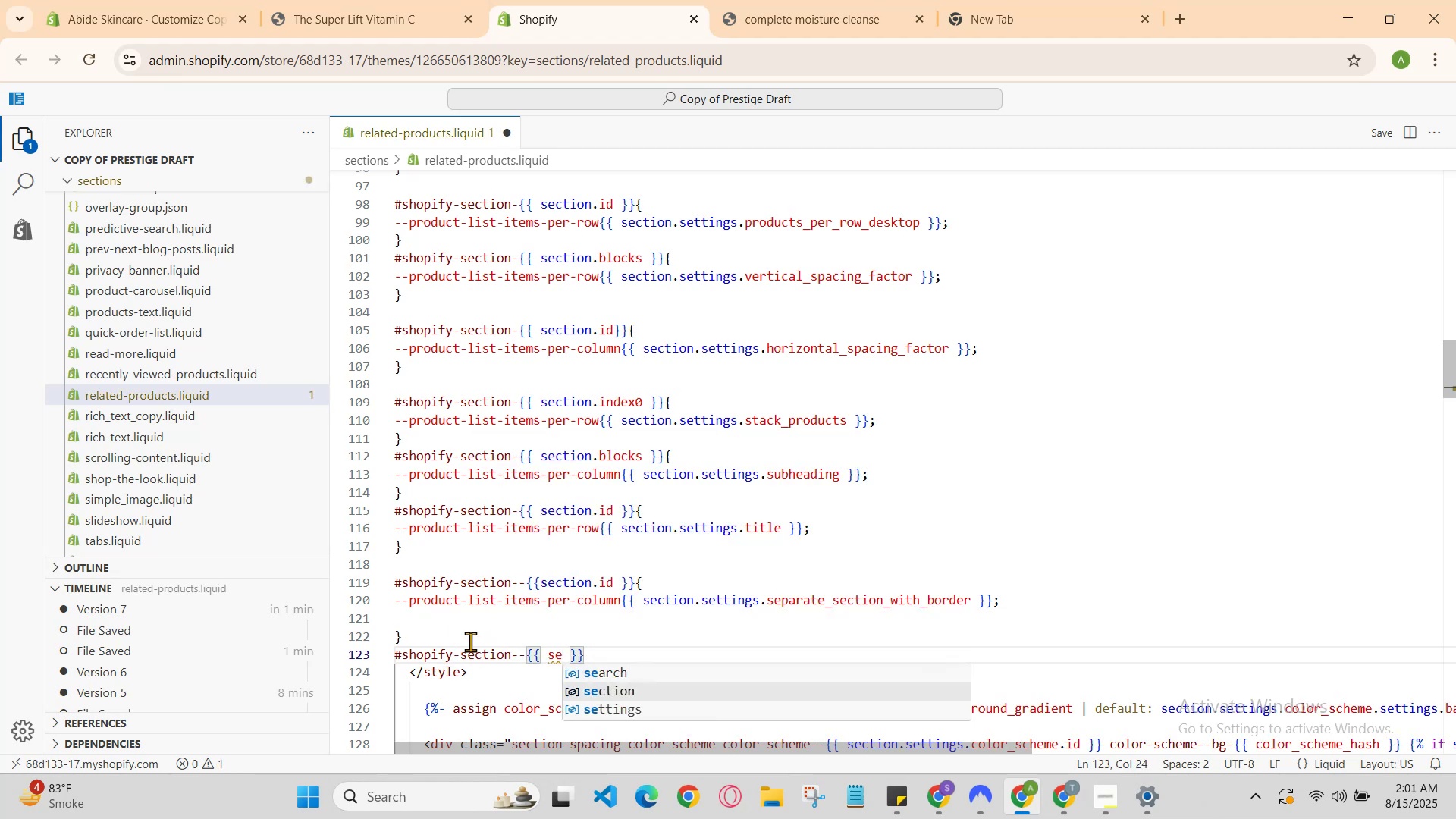 
key(ArrowDown)
 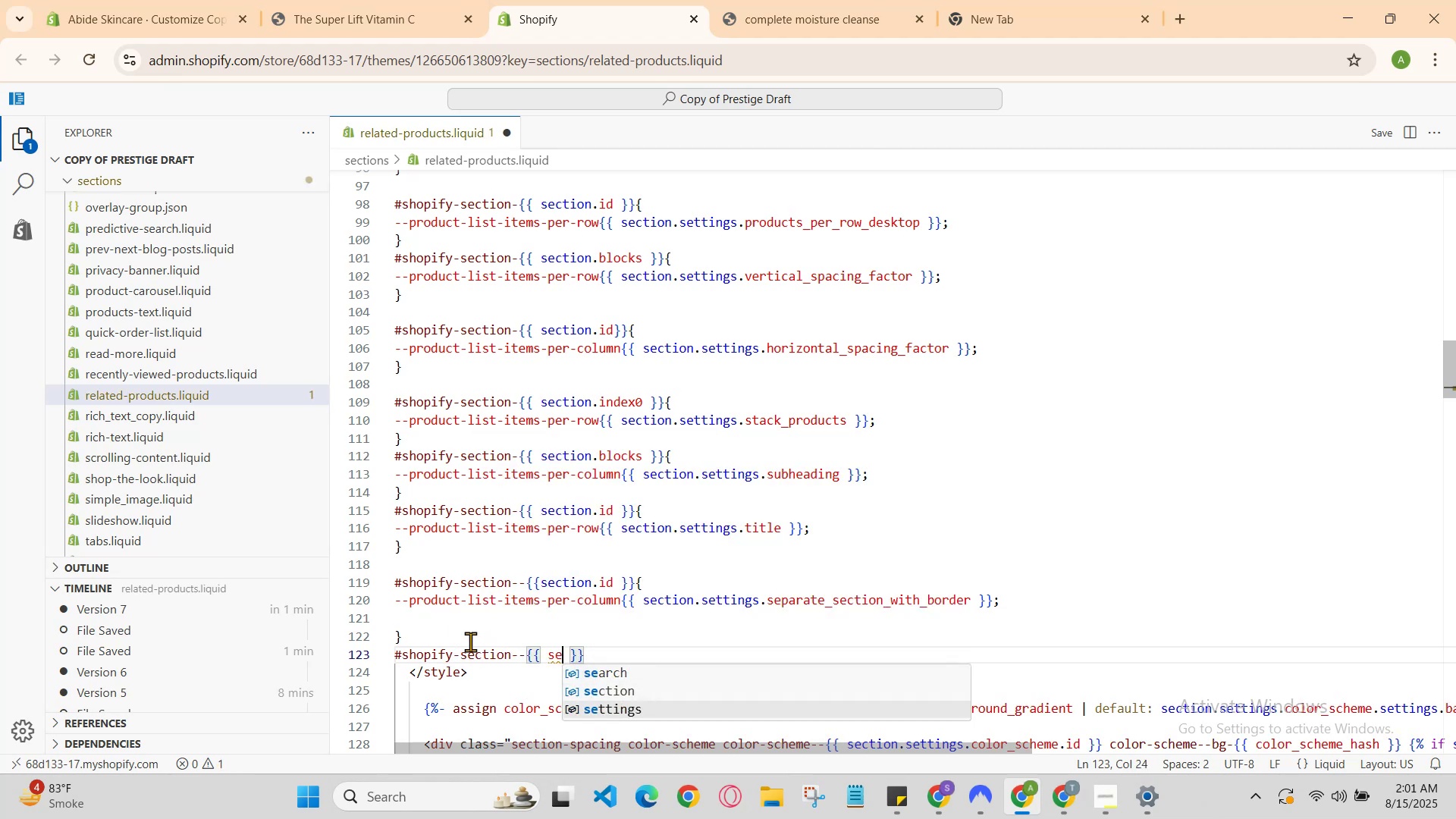 
key(ArrowUp)
 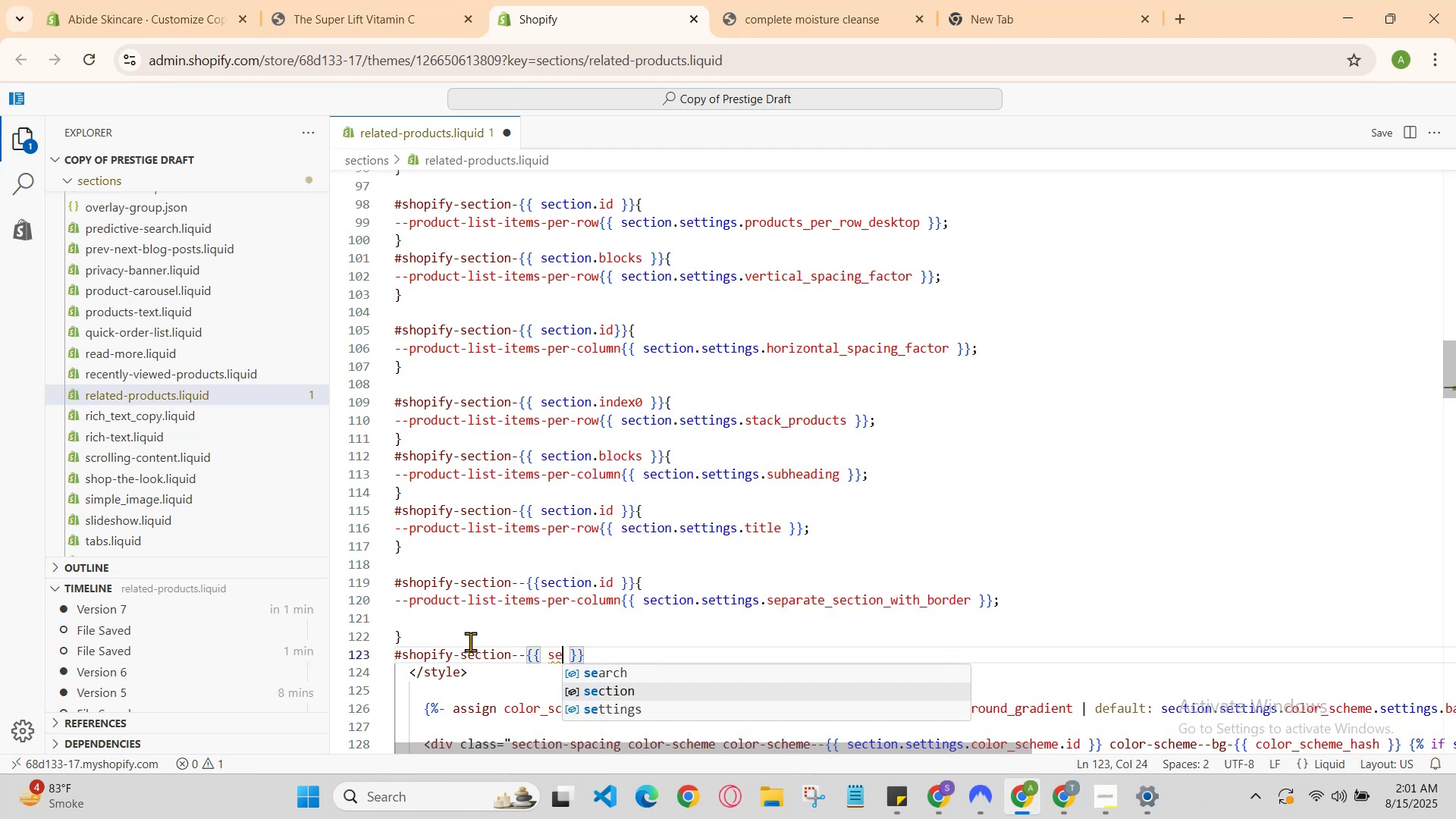 
key(Enter)
 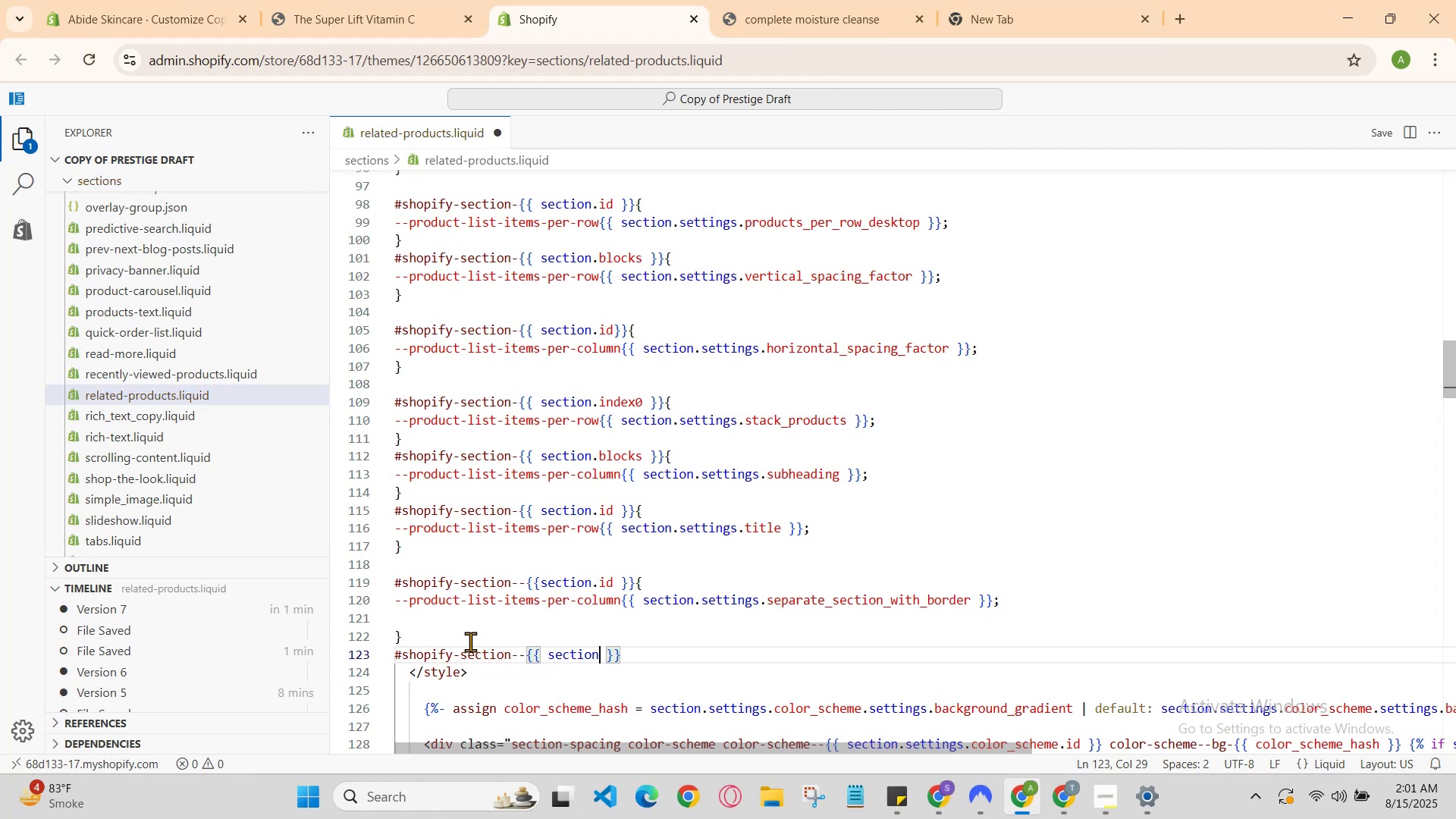 
key(Period)
 